 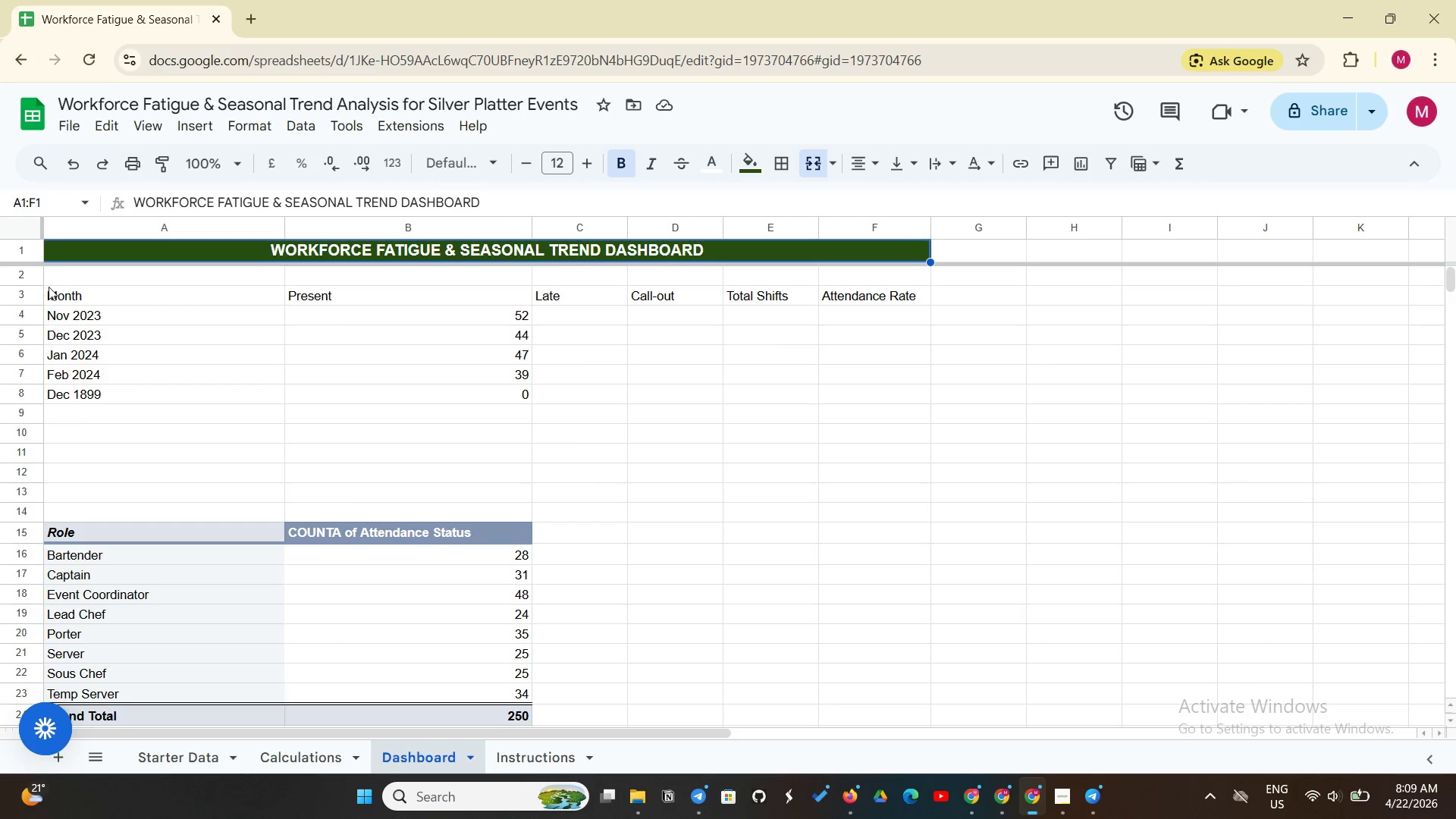 
left_click([60, 271])
 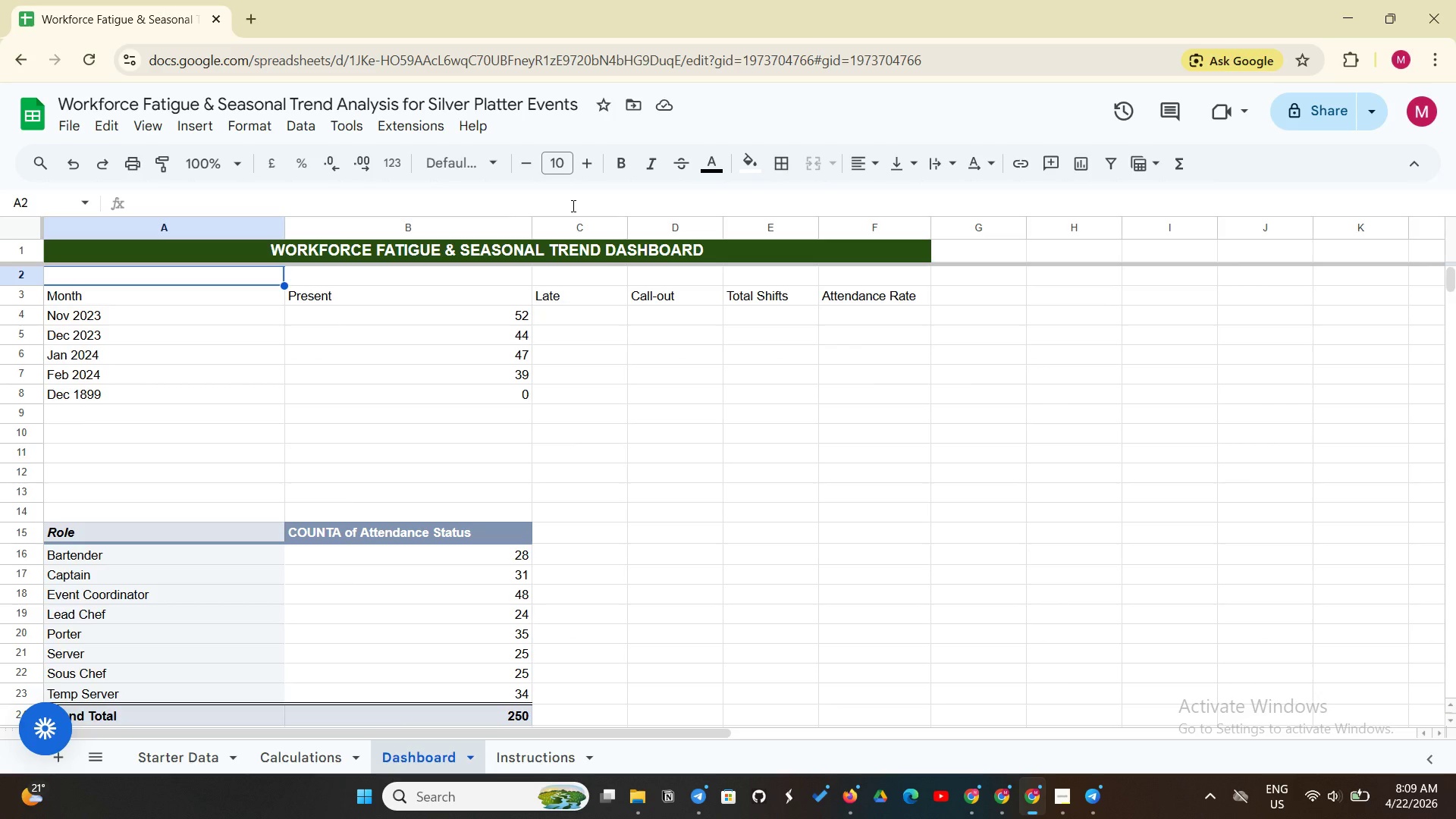 
wait(5.7)
 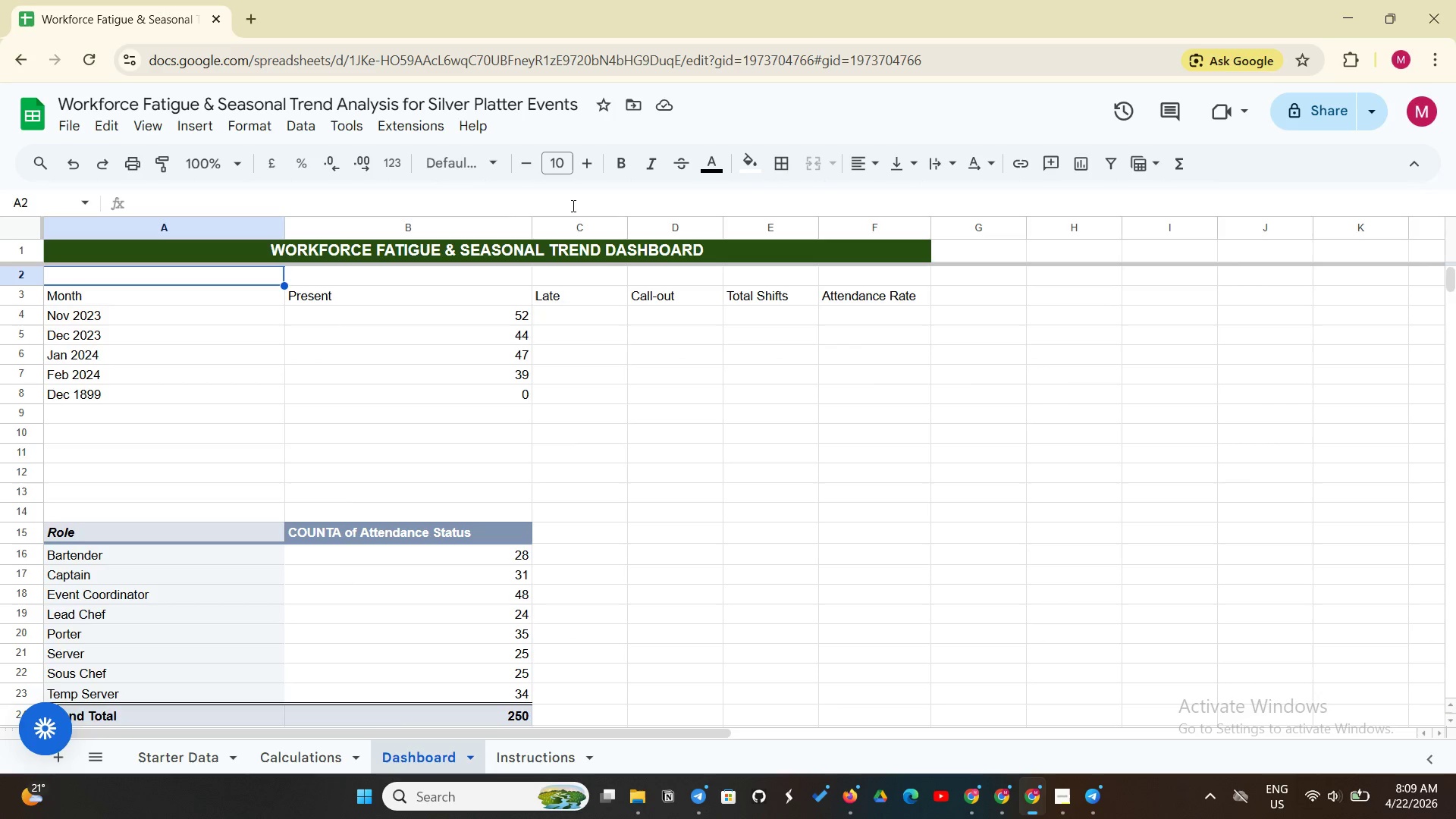 
type(Sil)
 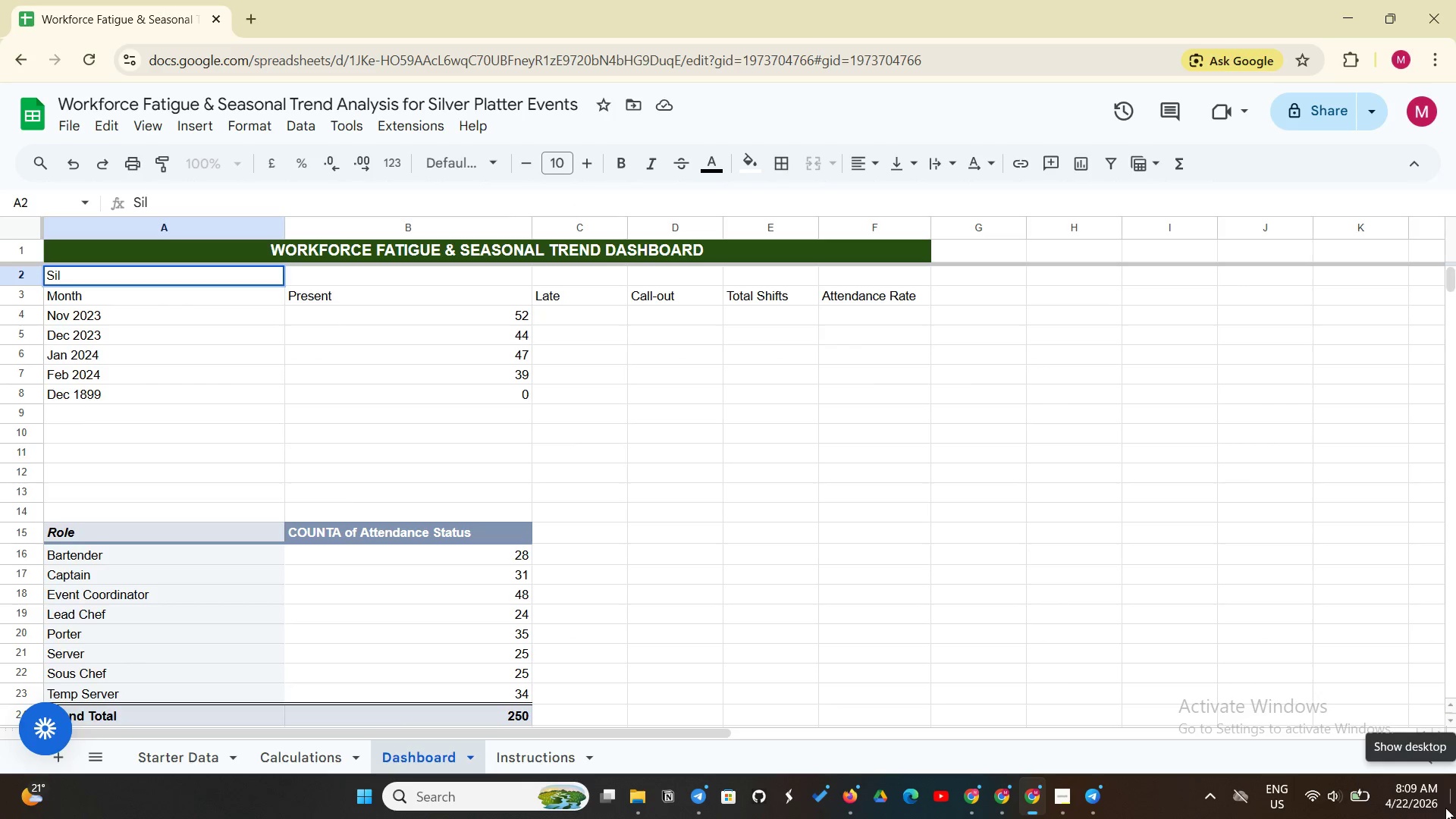 
type(vw)
key(Backspace)
type(er )
 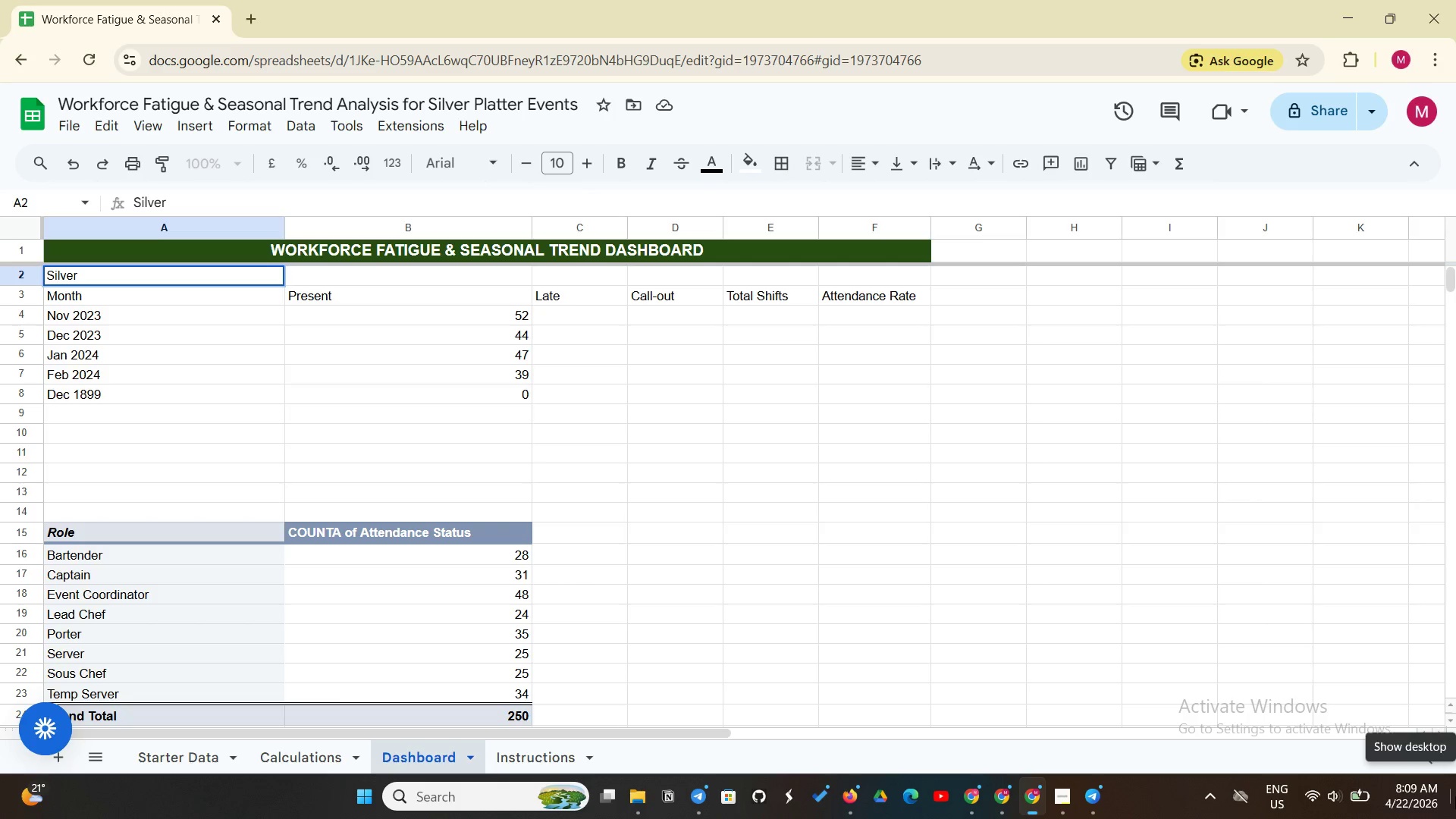 
type(Platter )
 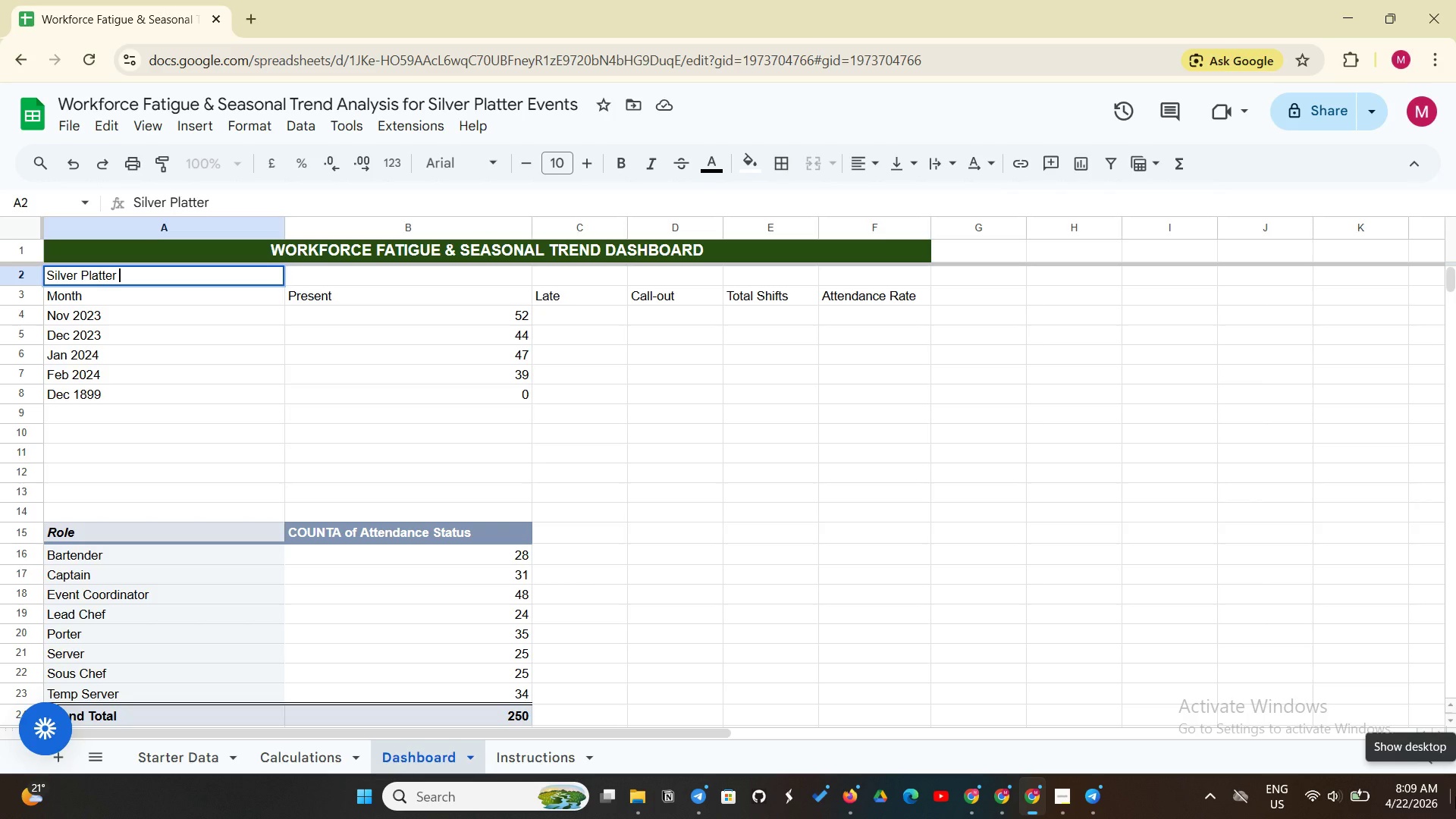 
type( Events - Staff )
 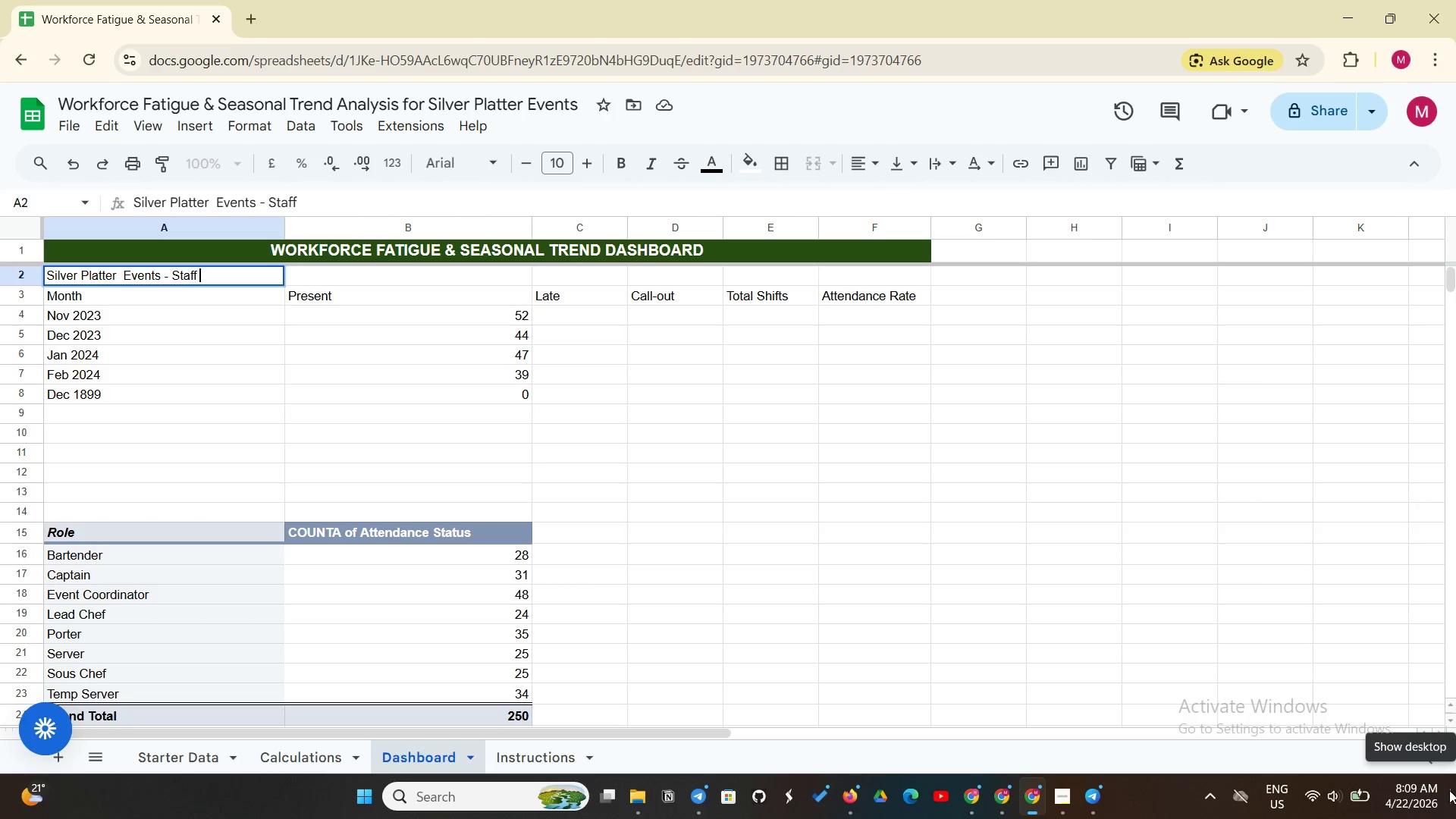 
type(Attendance & Burnou )
key(Backspace)
type(t  Analysis )
 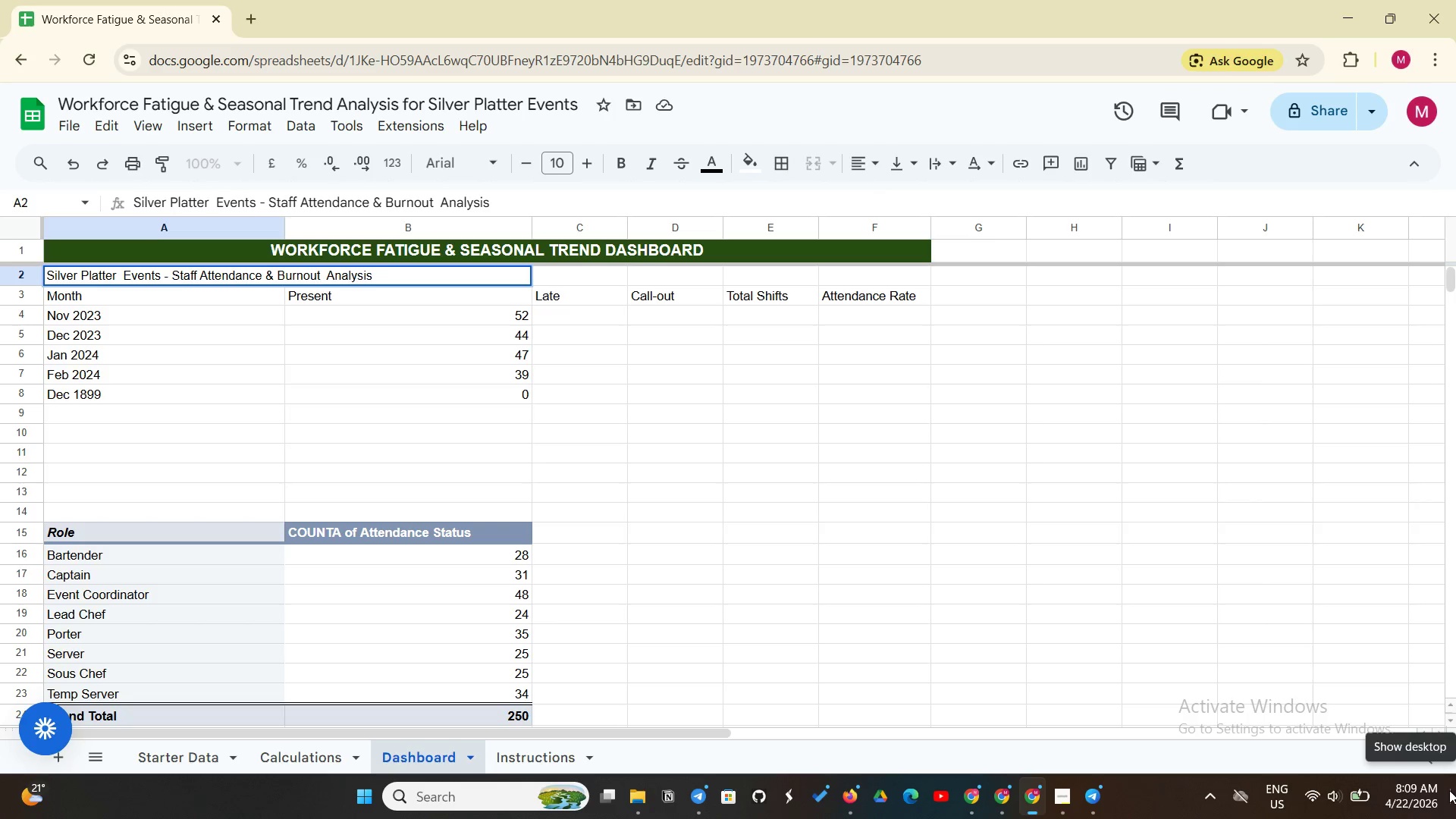 
key(Enter)
 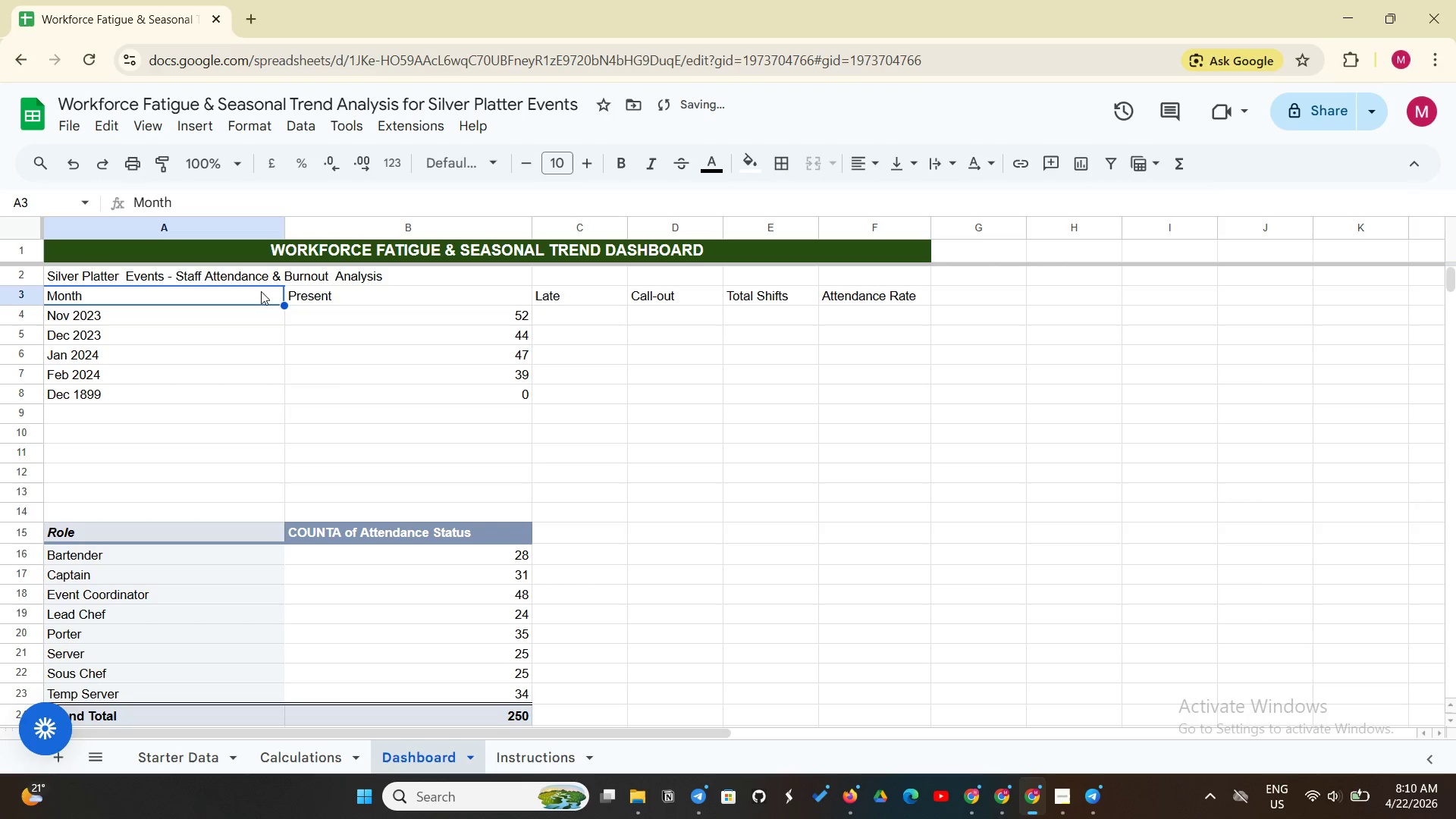 
left_click_drag(start_coordinate=[245, 280], to_coordinate=[848, 272])
 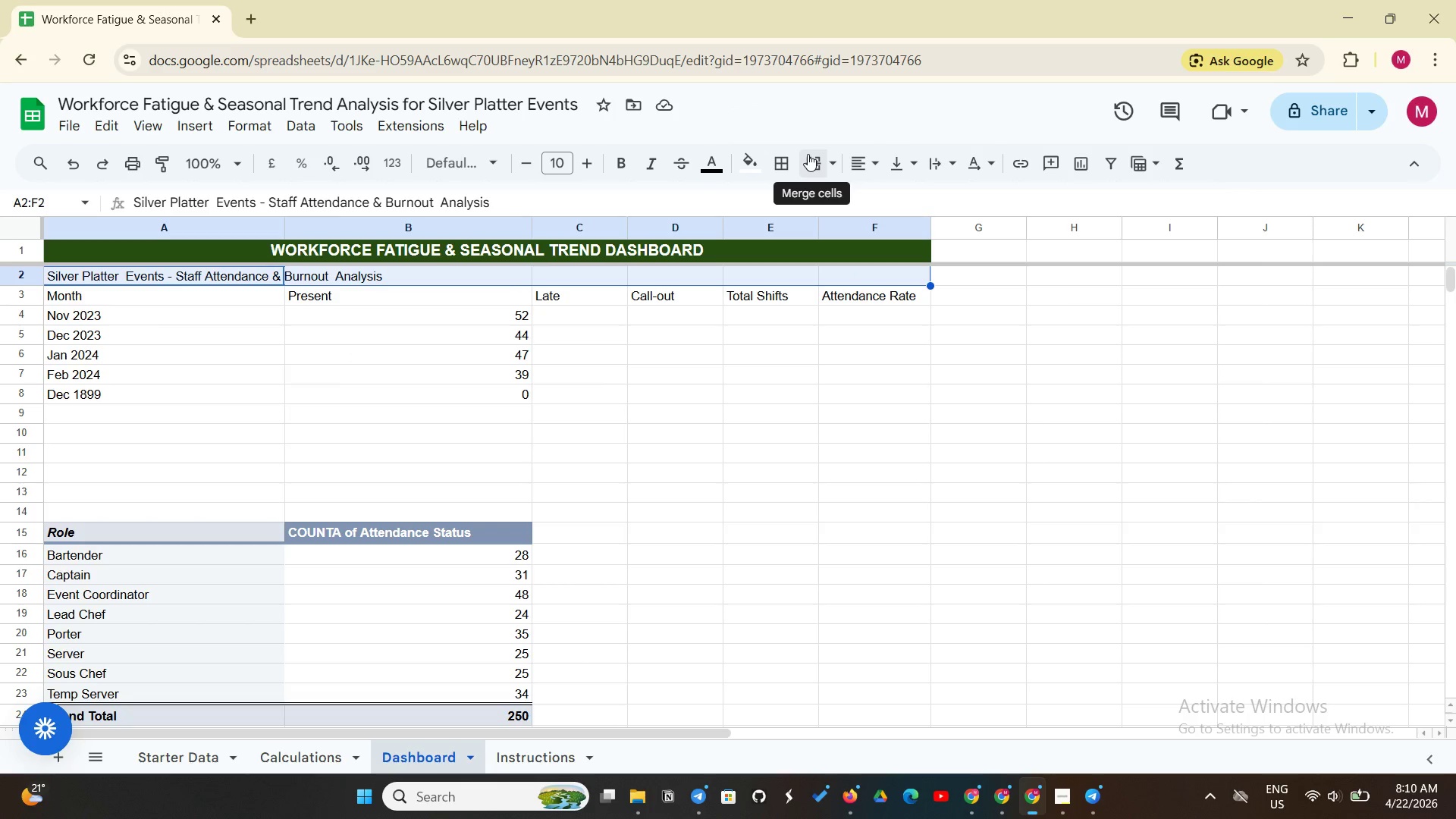 
left_click([808, 154])
 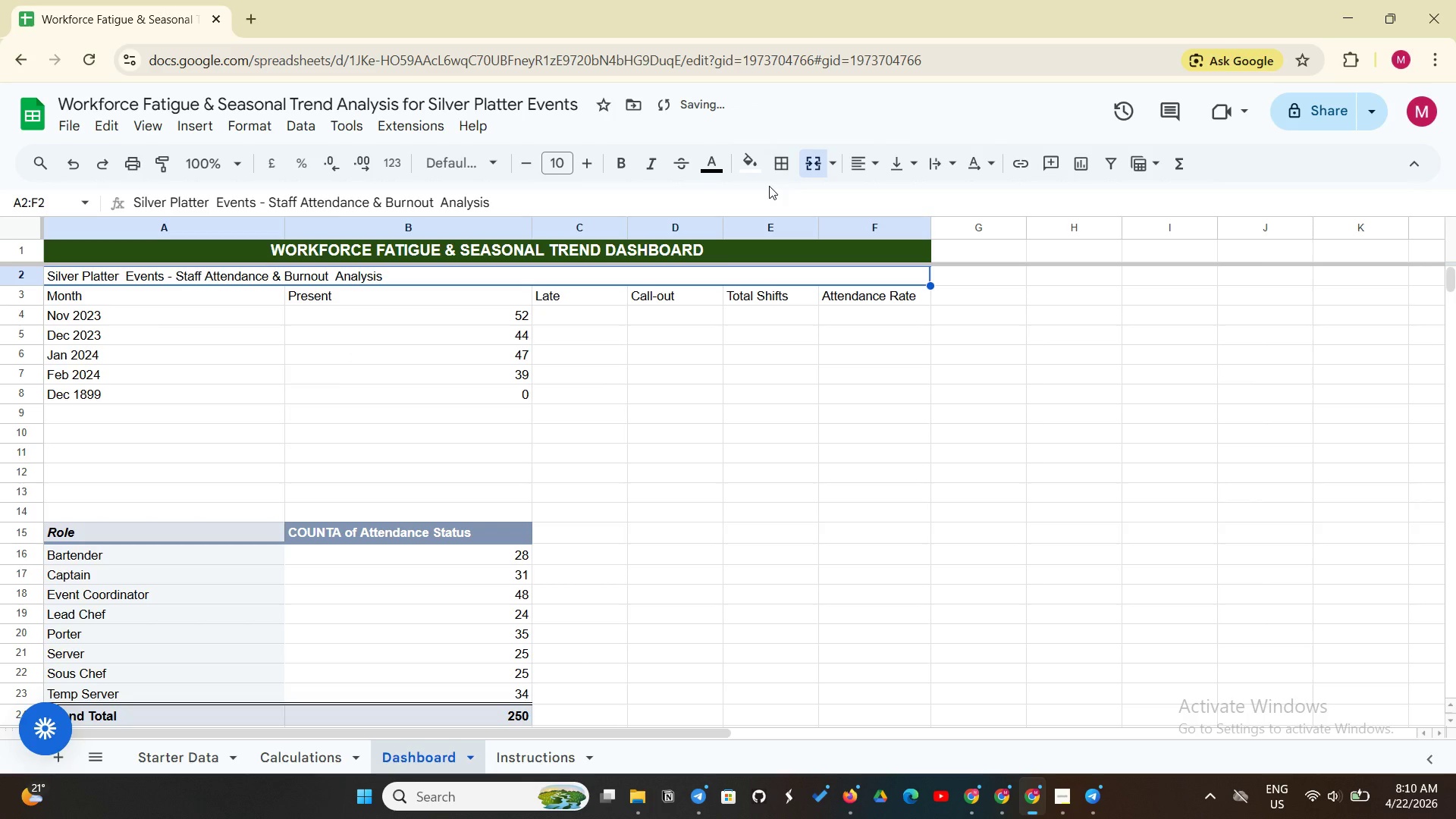 
key(Control+Shift+E)
 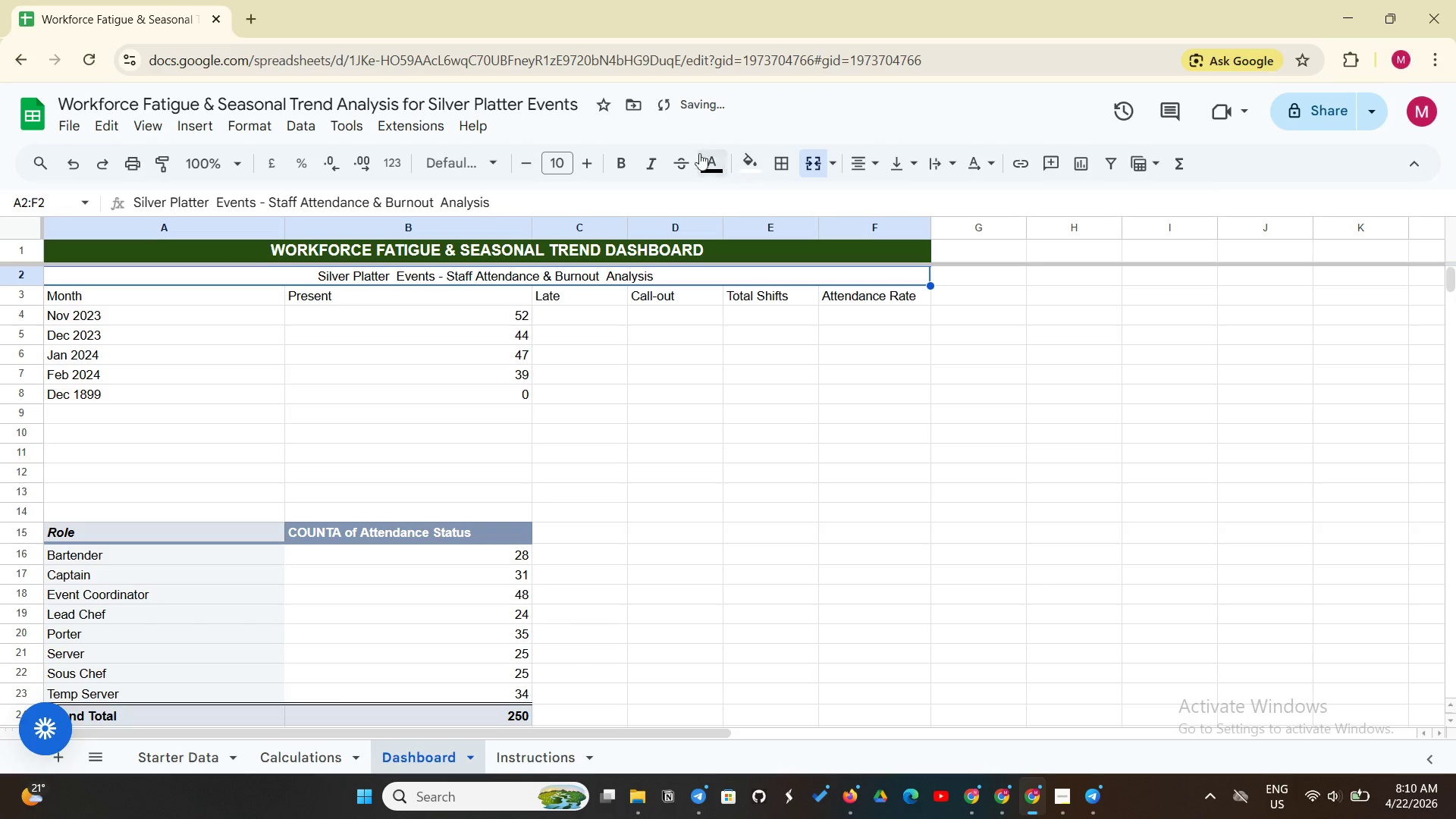 
left_click([656, 157])
 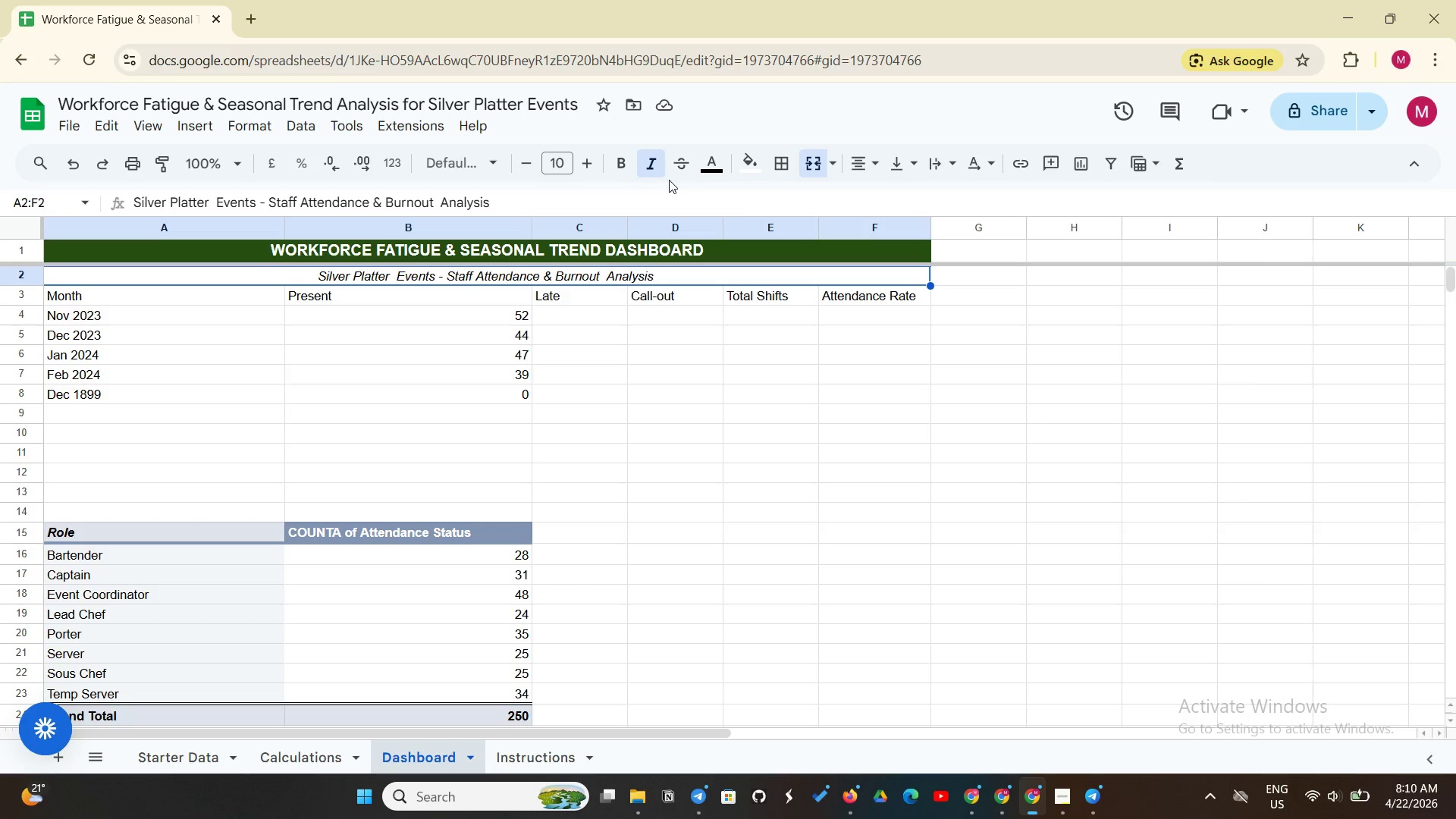 
wait(12.91)
 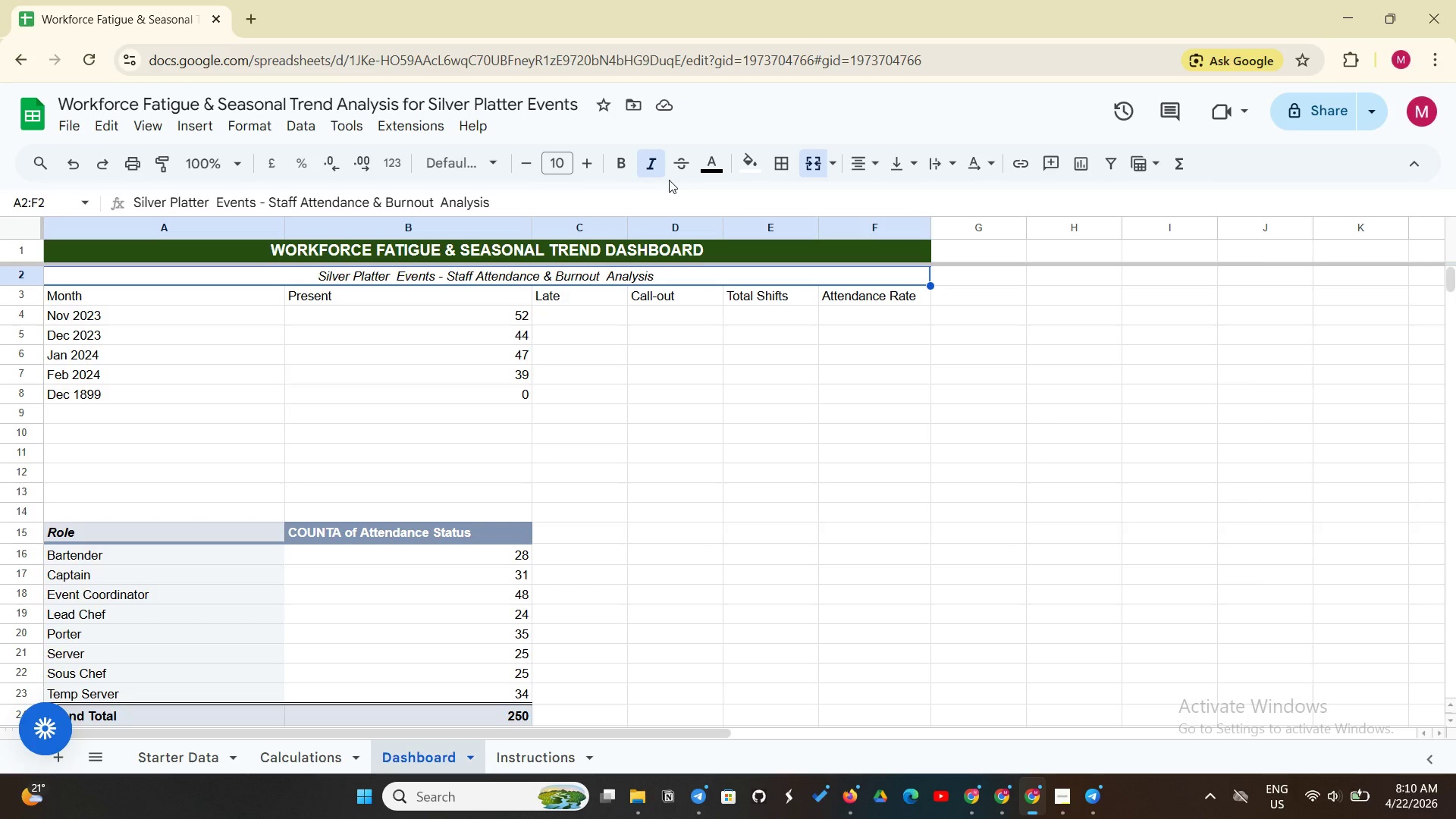 
scroll: coordinate [669, 180], scroll_direction: up, amount: 1.0
 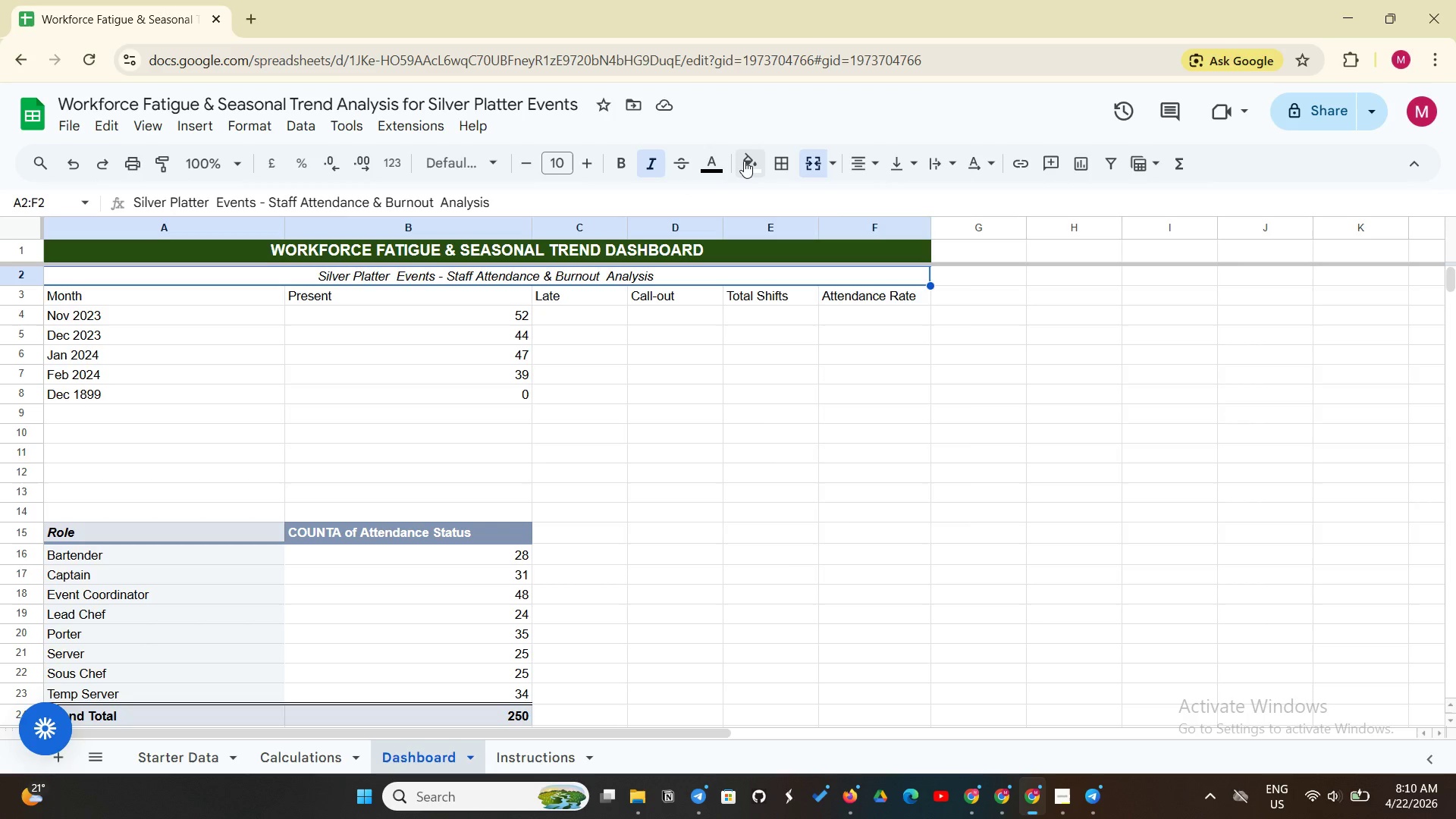 
left_click([744, 161])
 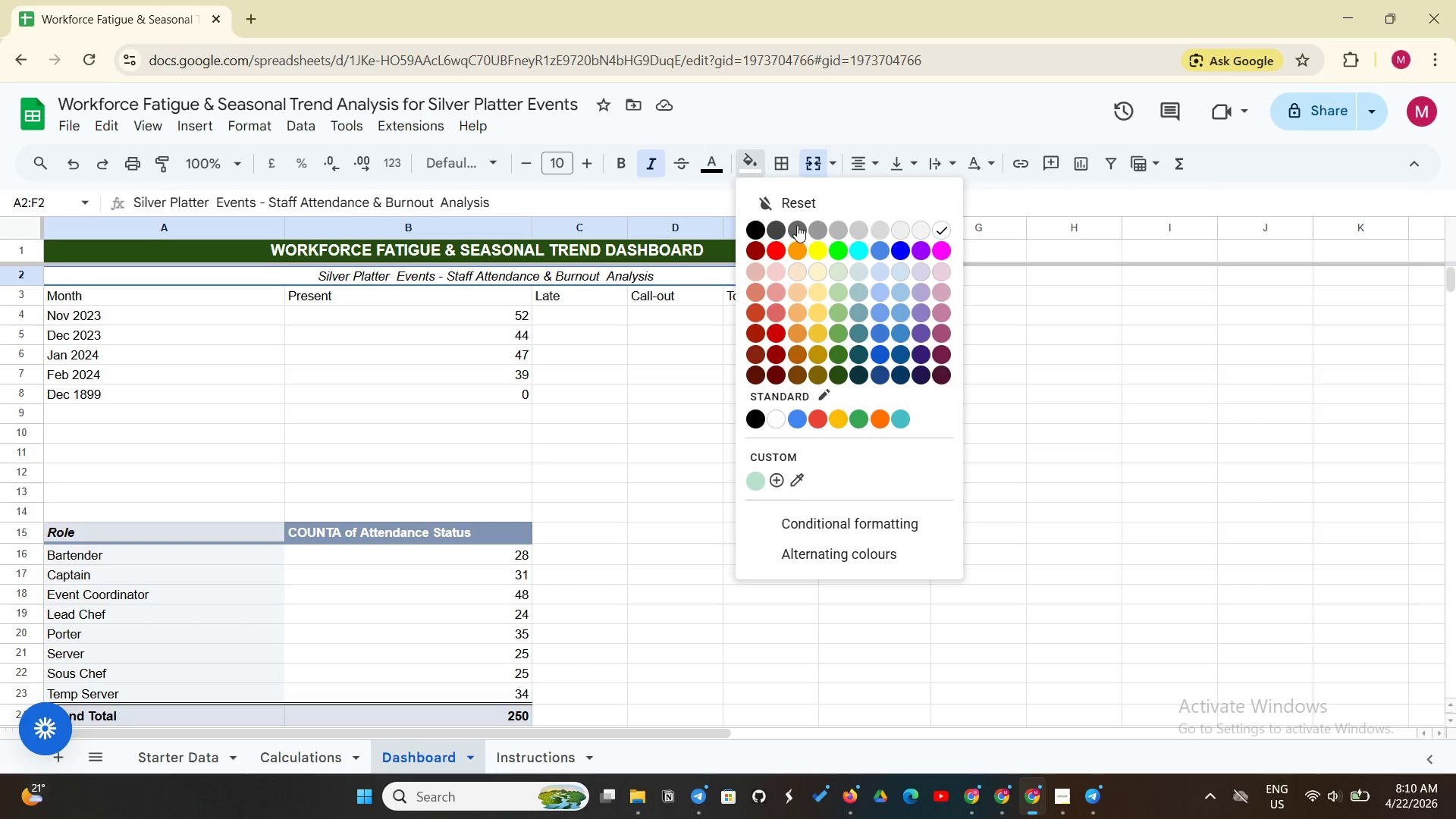 
left_click([699, 197])
 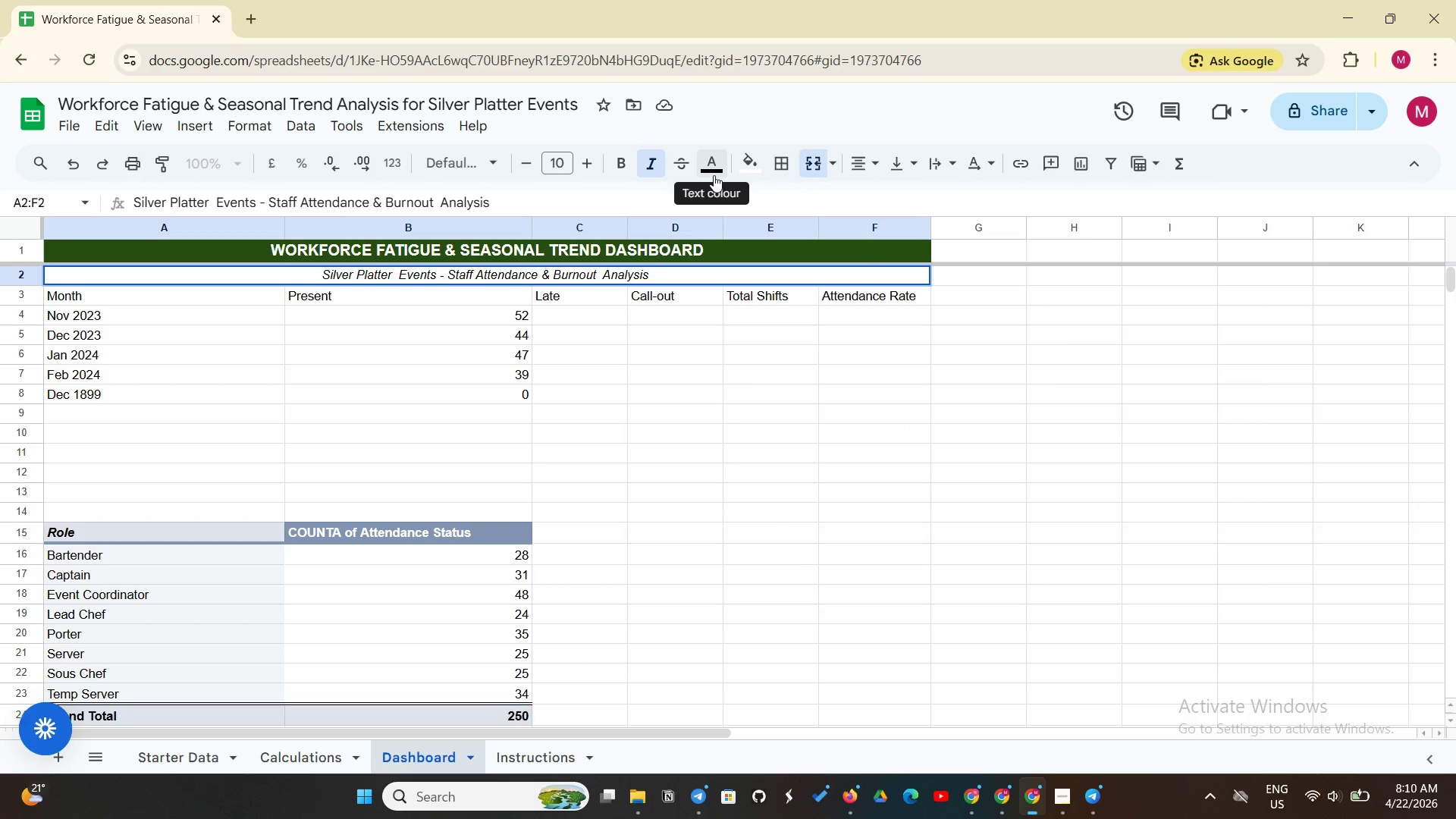 
left_click([714, 175])
 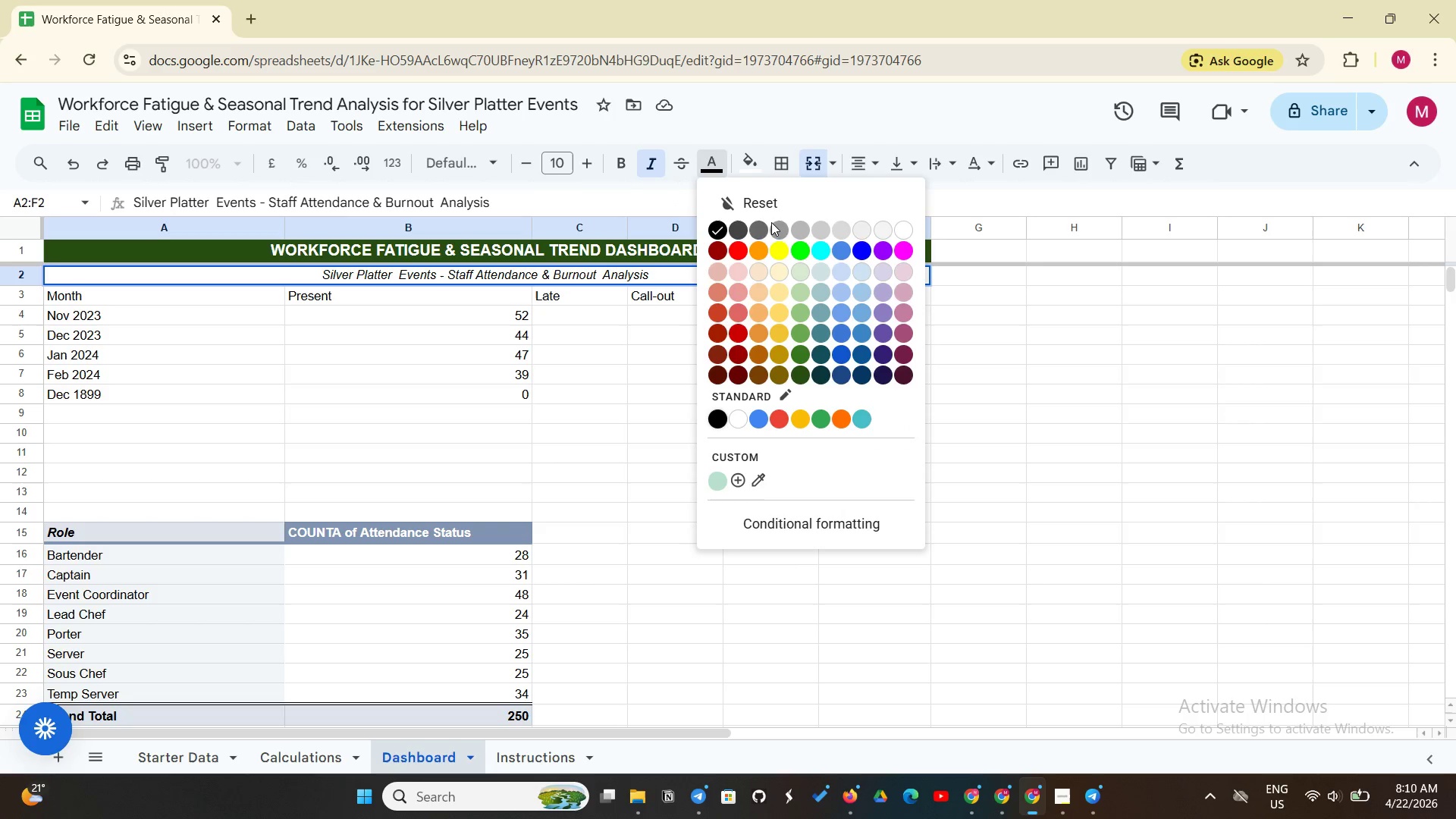 
left_click([777, 224])
 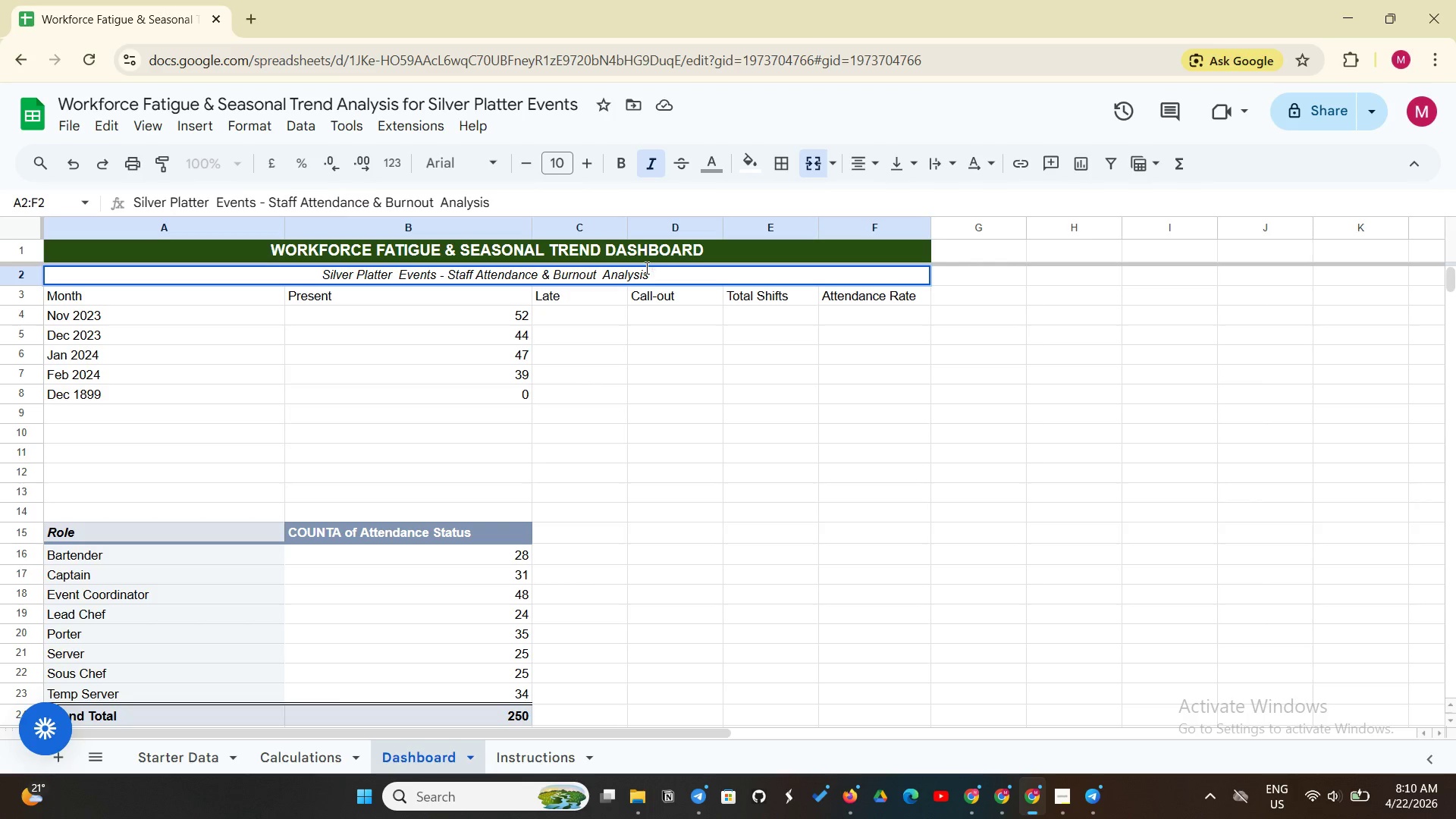 
left_click([654, 272])
 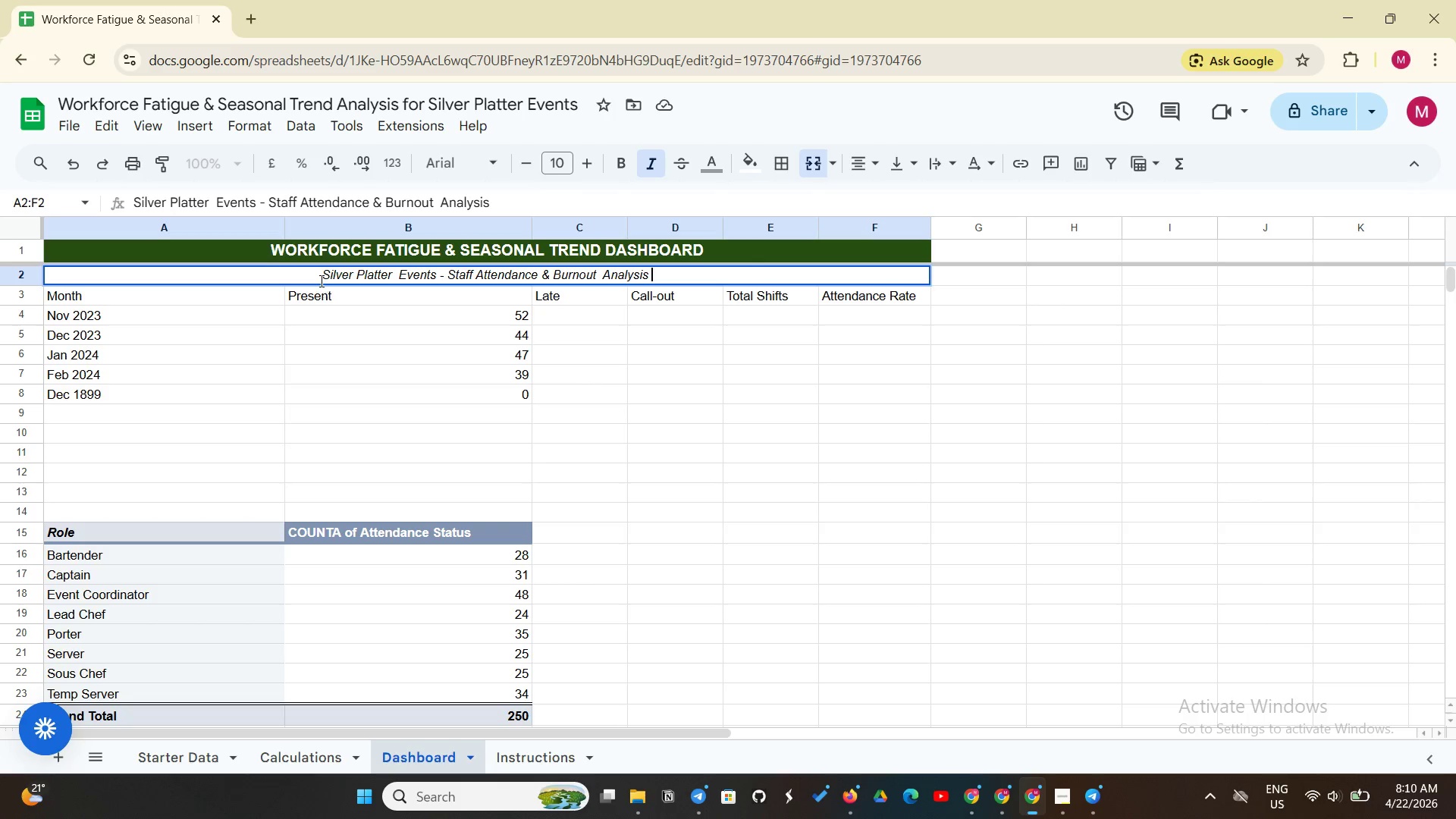 
left_click_drag(start_coordinate=[320, 281], to_coordinate=[669, 278])
 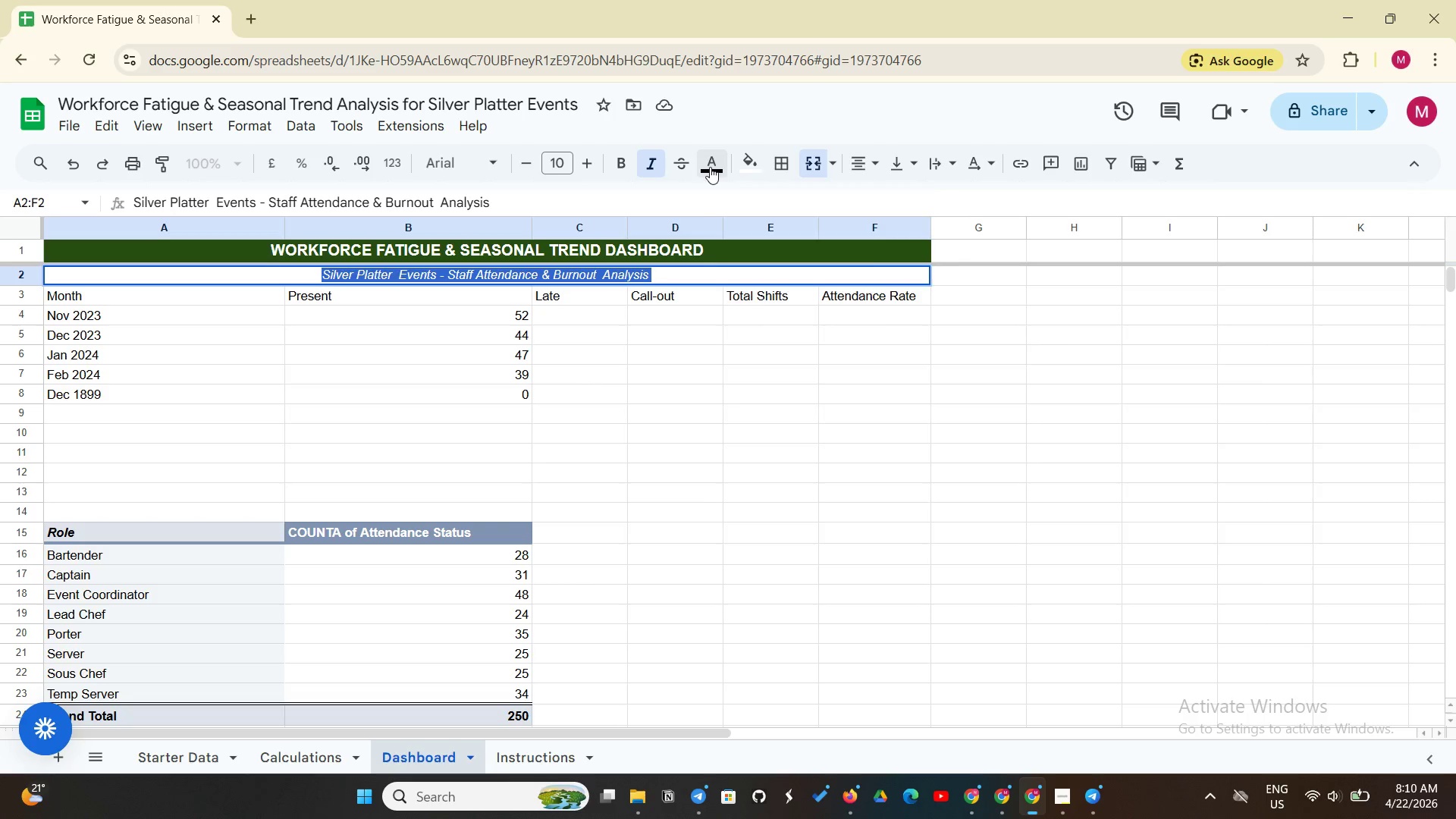 
left_click([710, 167])
 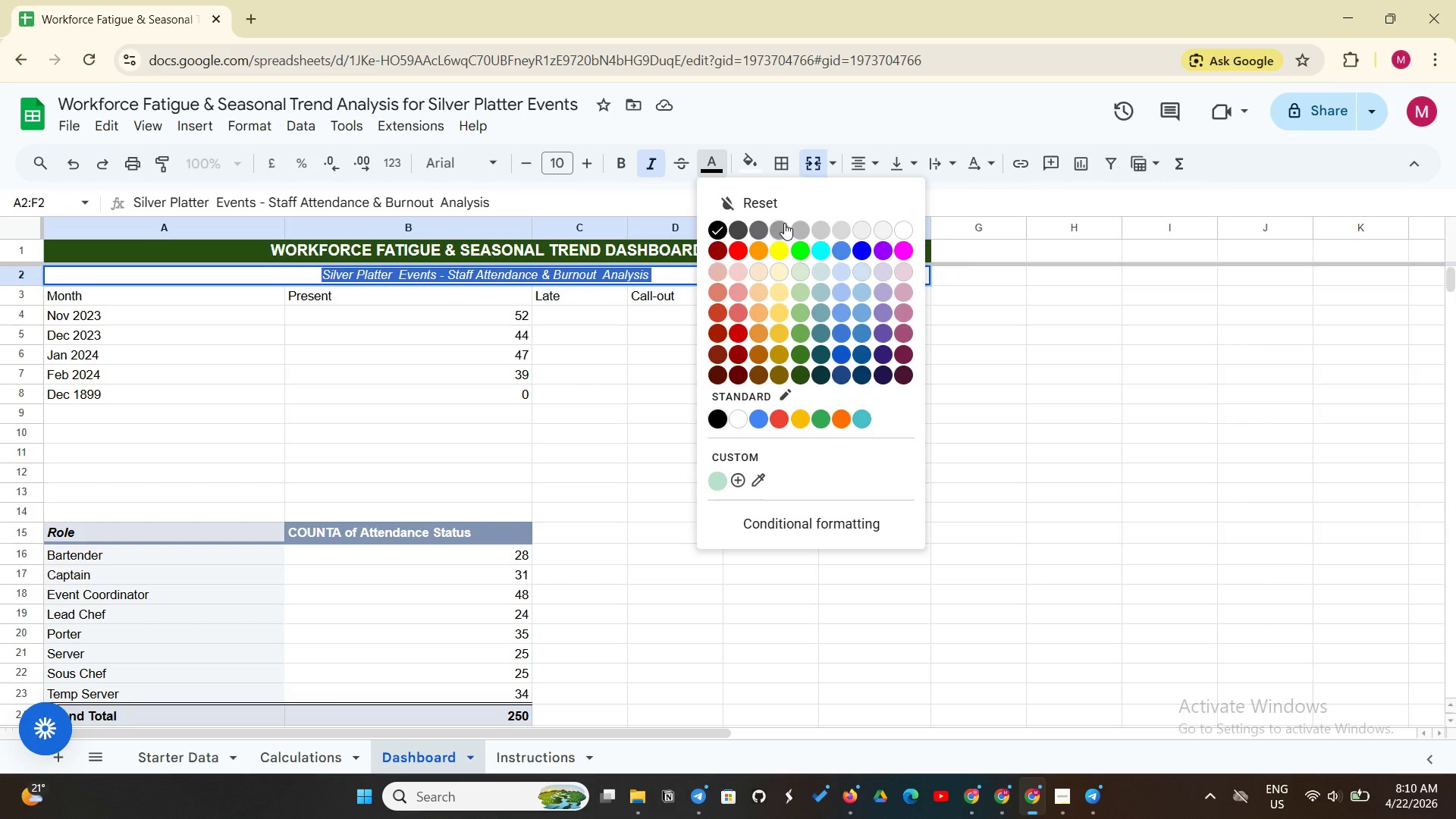 
left_click([782, 224])
 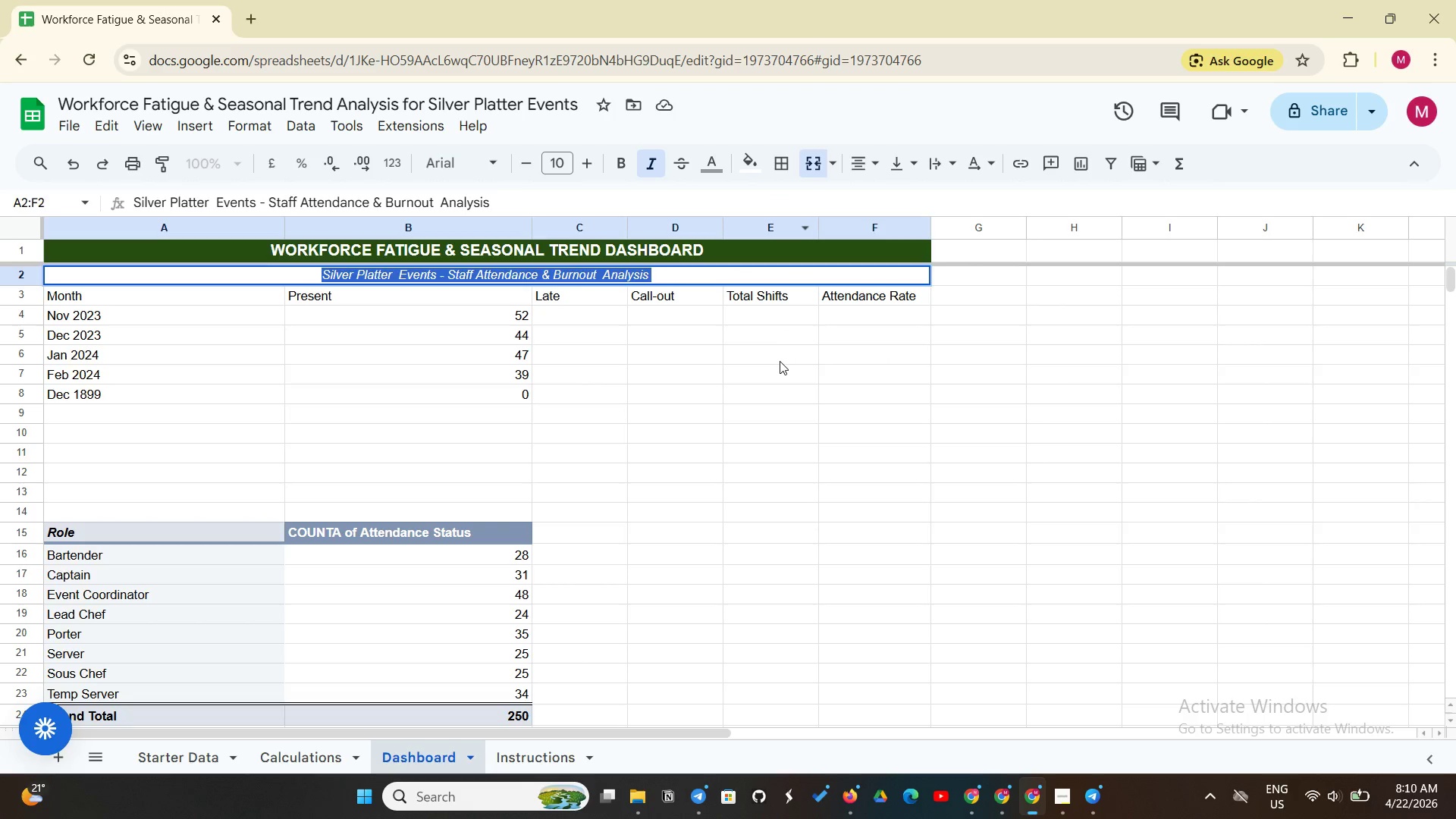 
left_click([780, 361])
 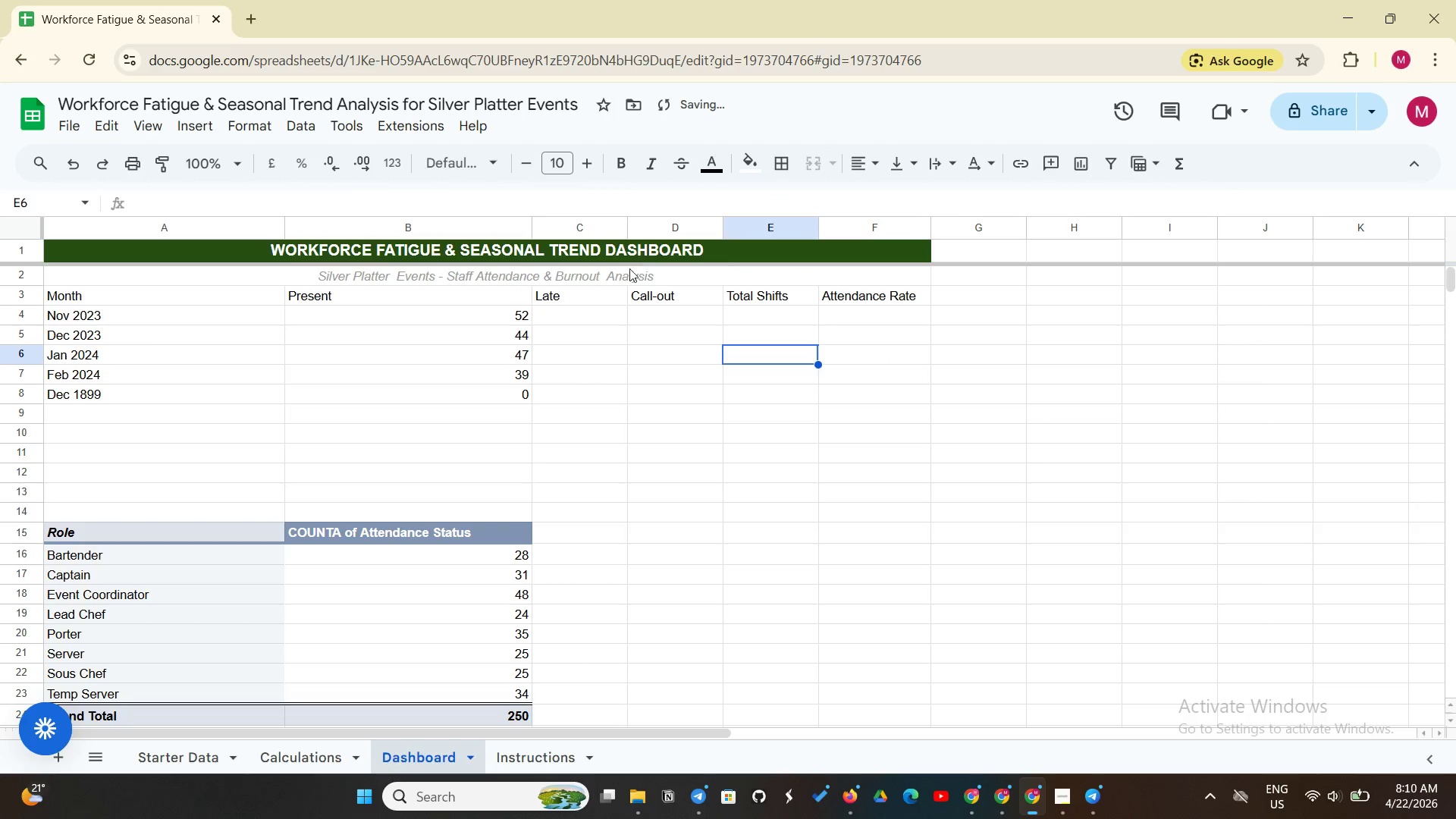 
left_click([623, 271])
 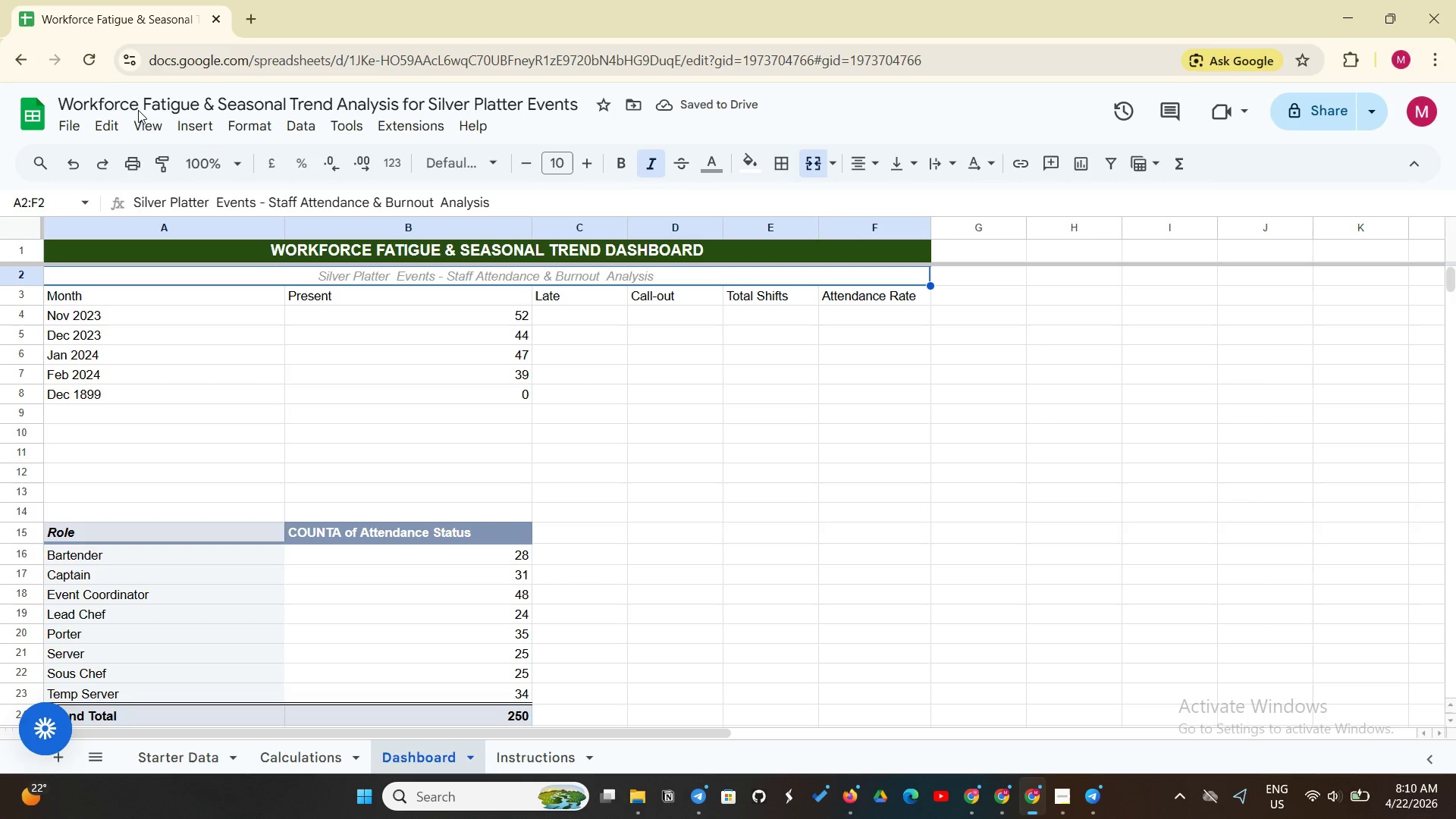 
left_click([143, 116])
 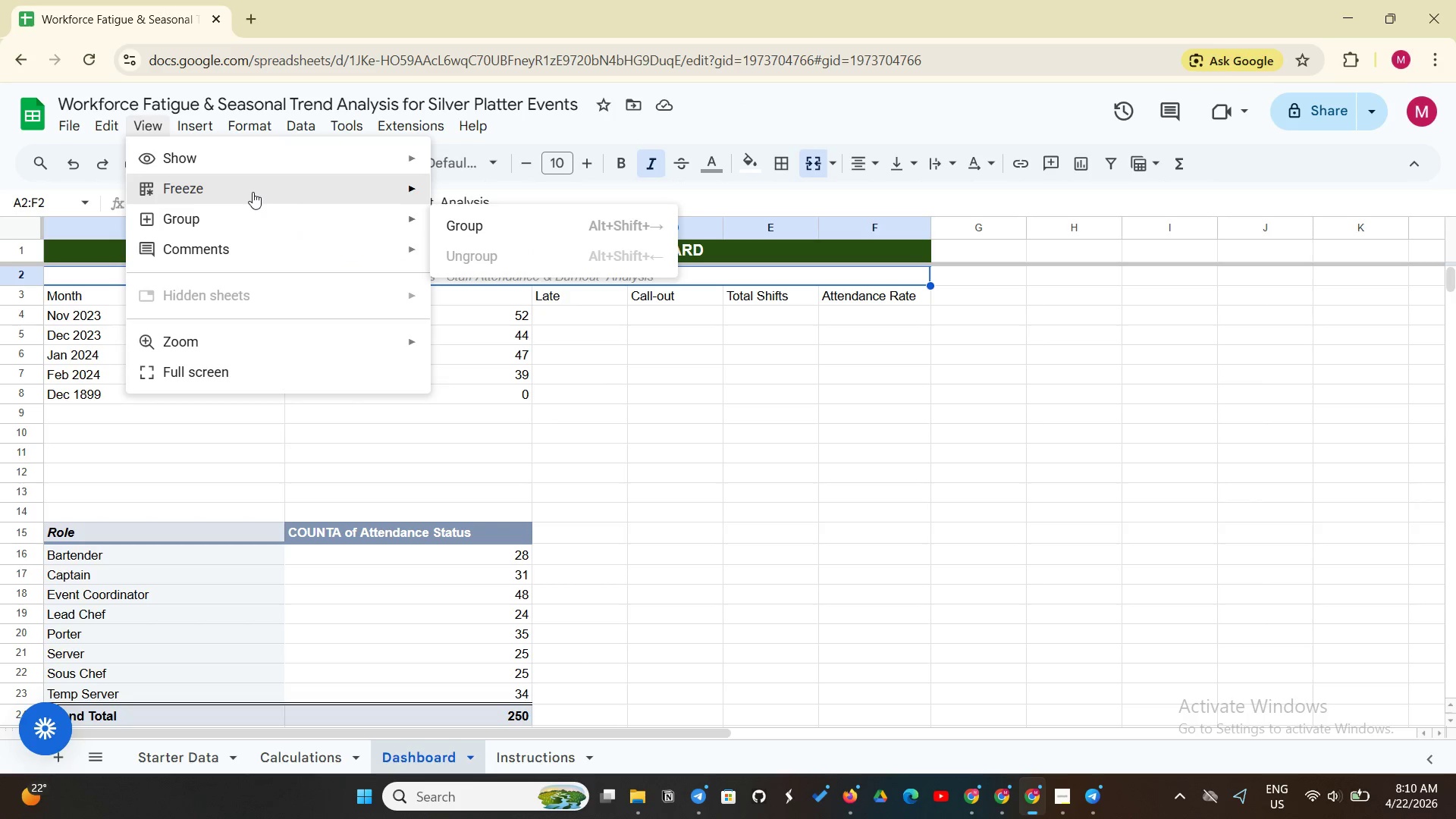 
left_click([253, 192])
 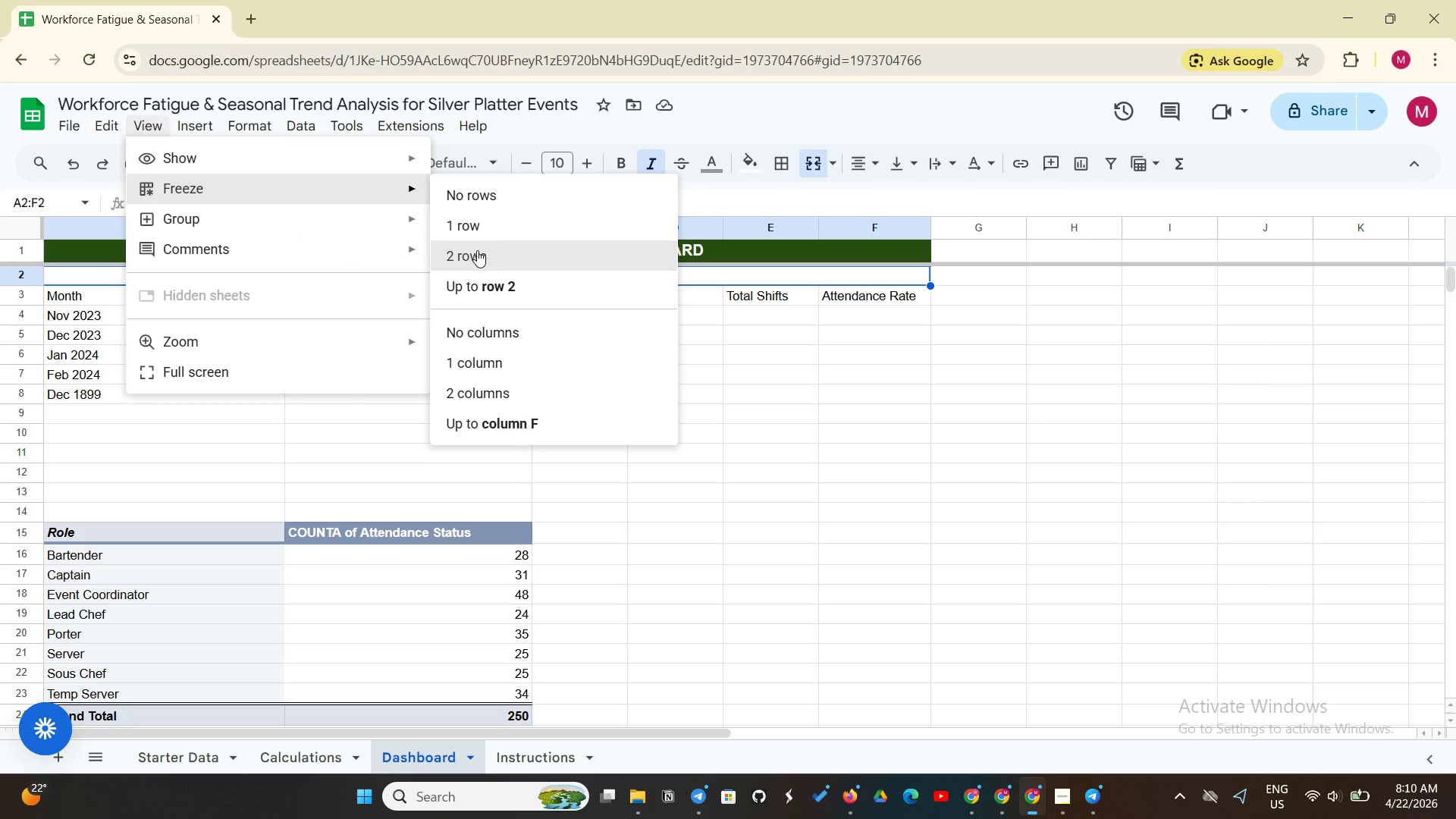 
left_click([477, 250])
 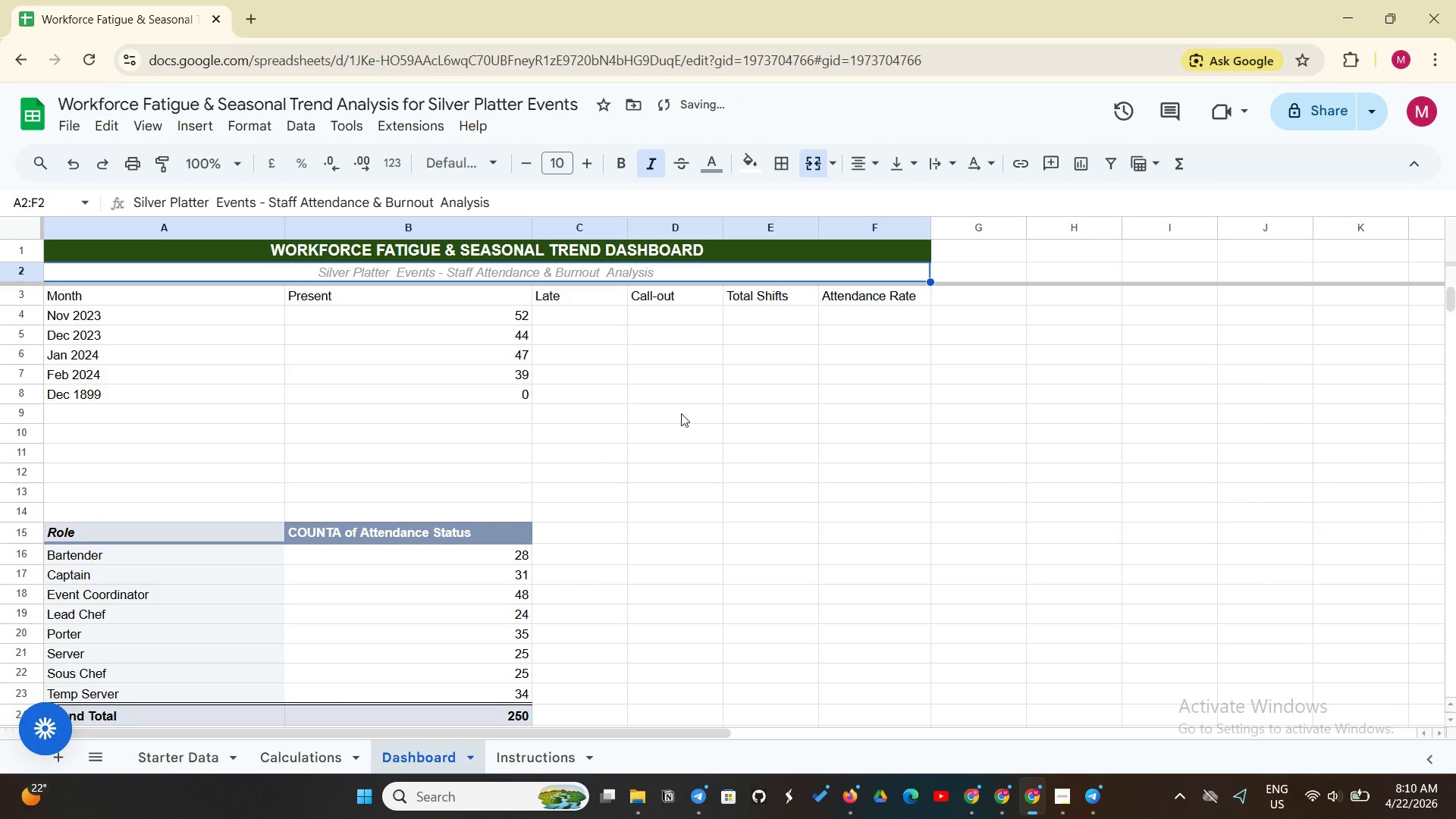 
left_click([681, 413])
 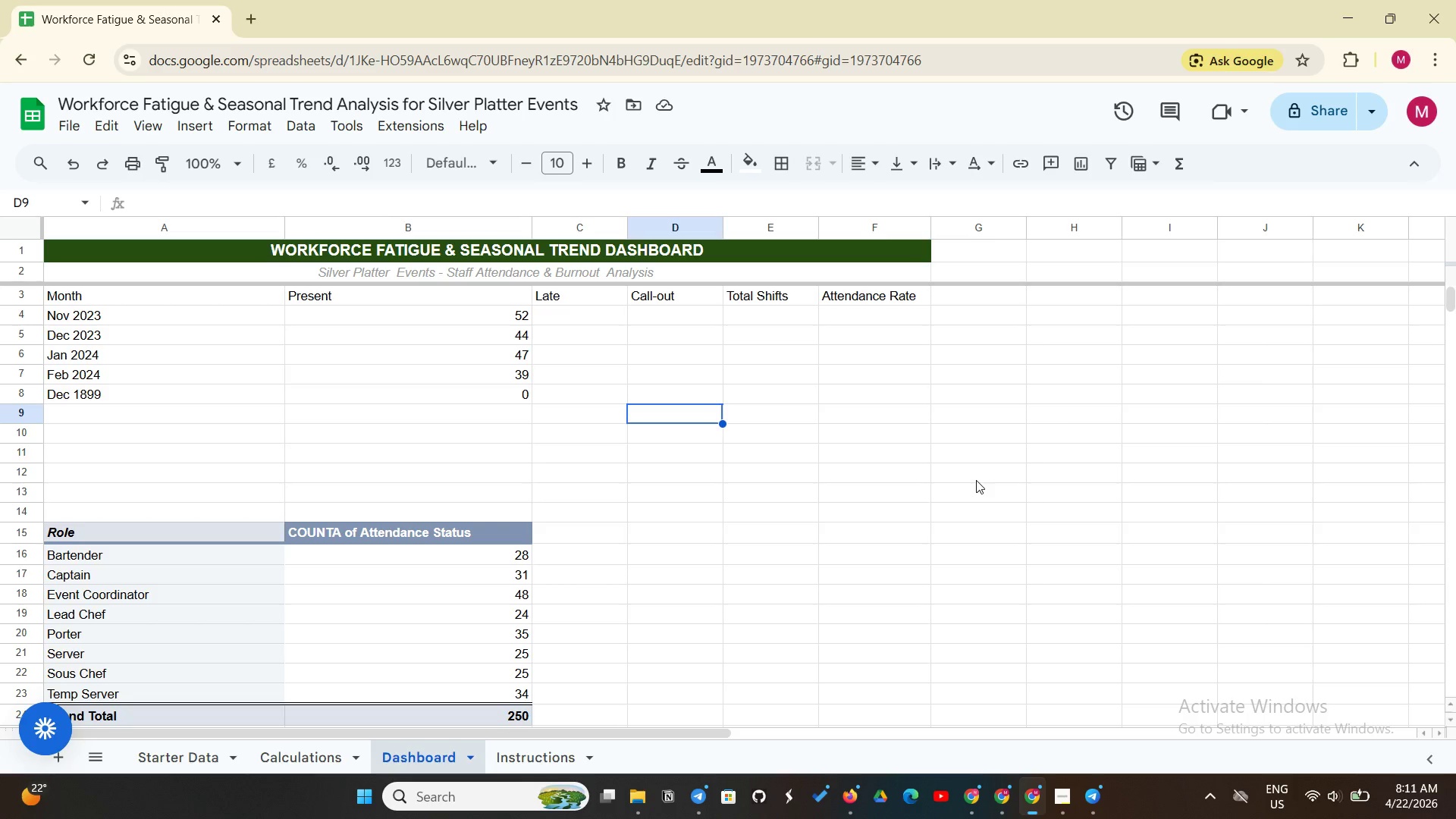 
wait(23.92)
 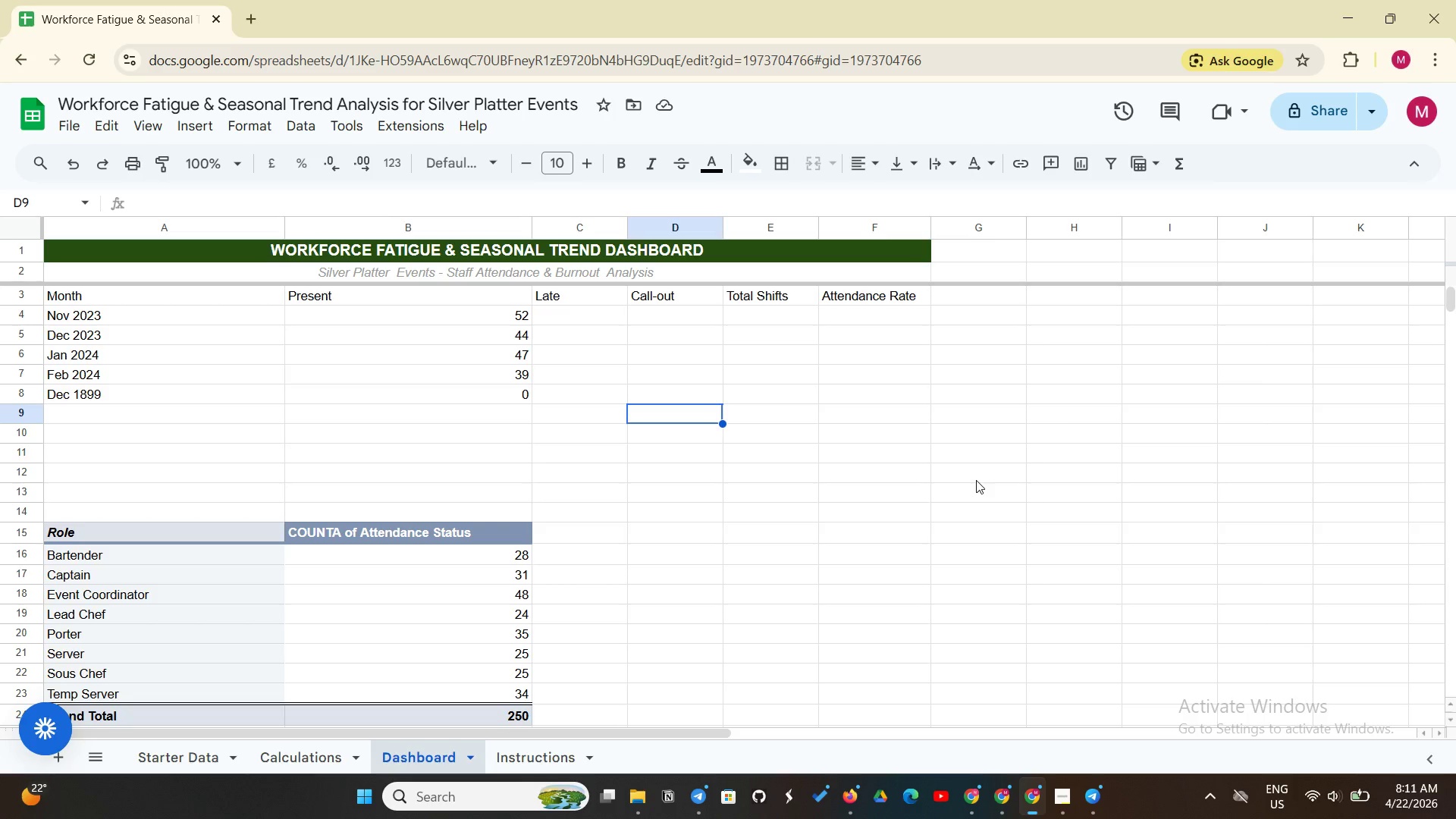 
left_click([159, 765])
 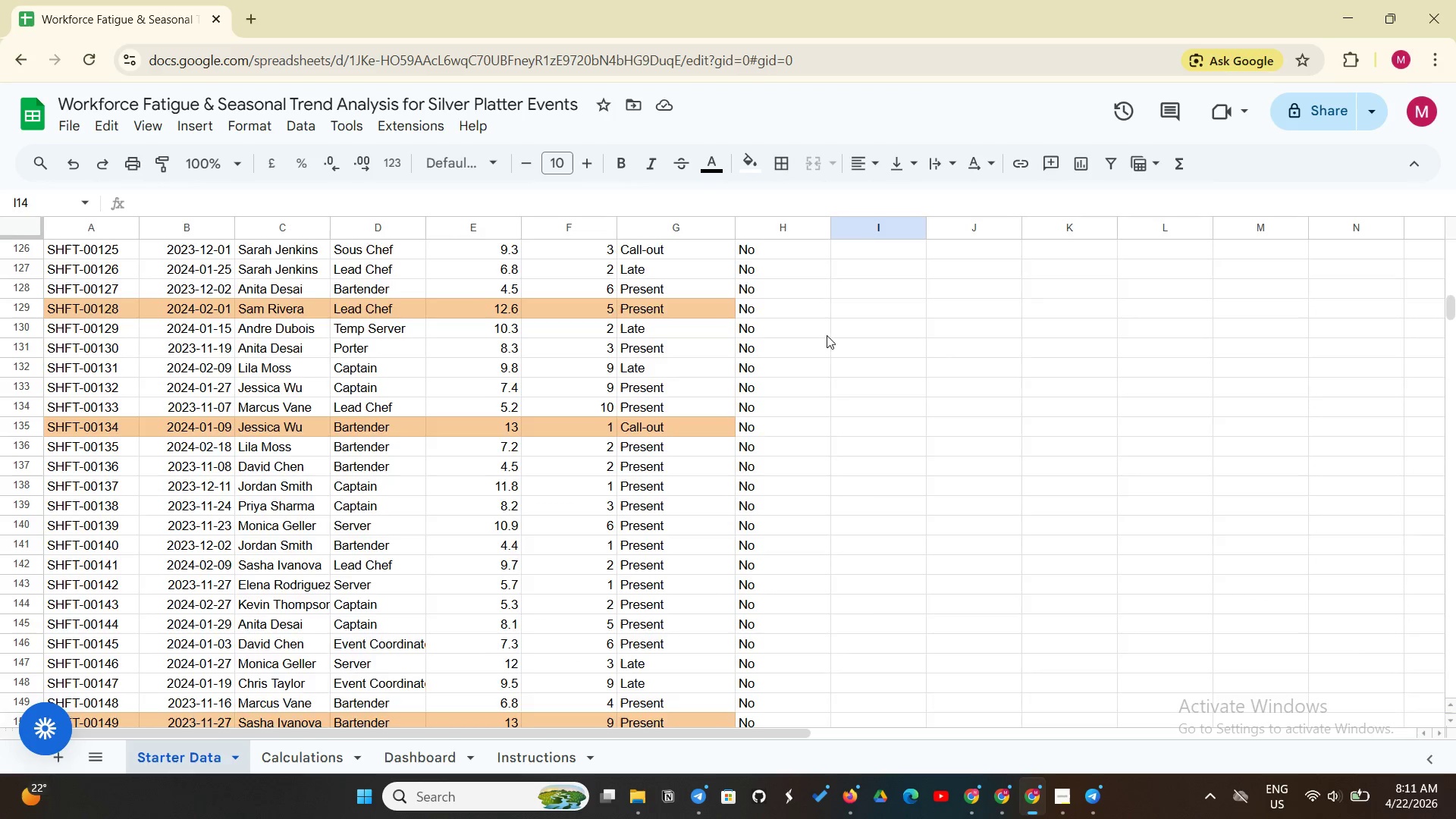 
scroll: coordinate [827, 337], scroll_direction: up, amount: 31.0
 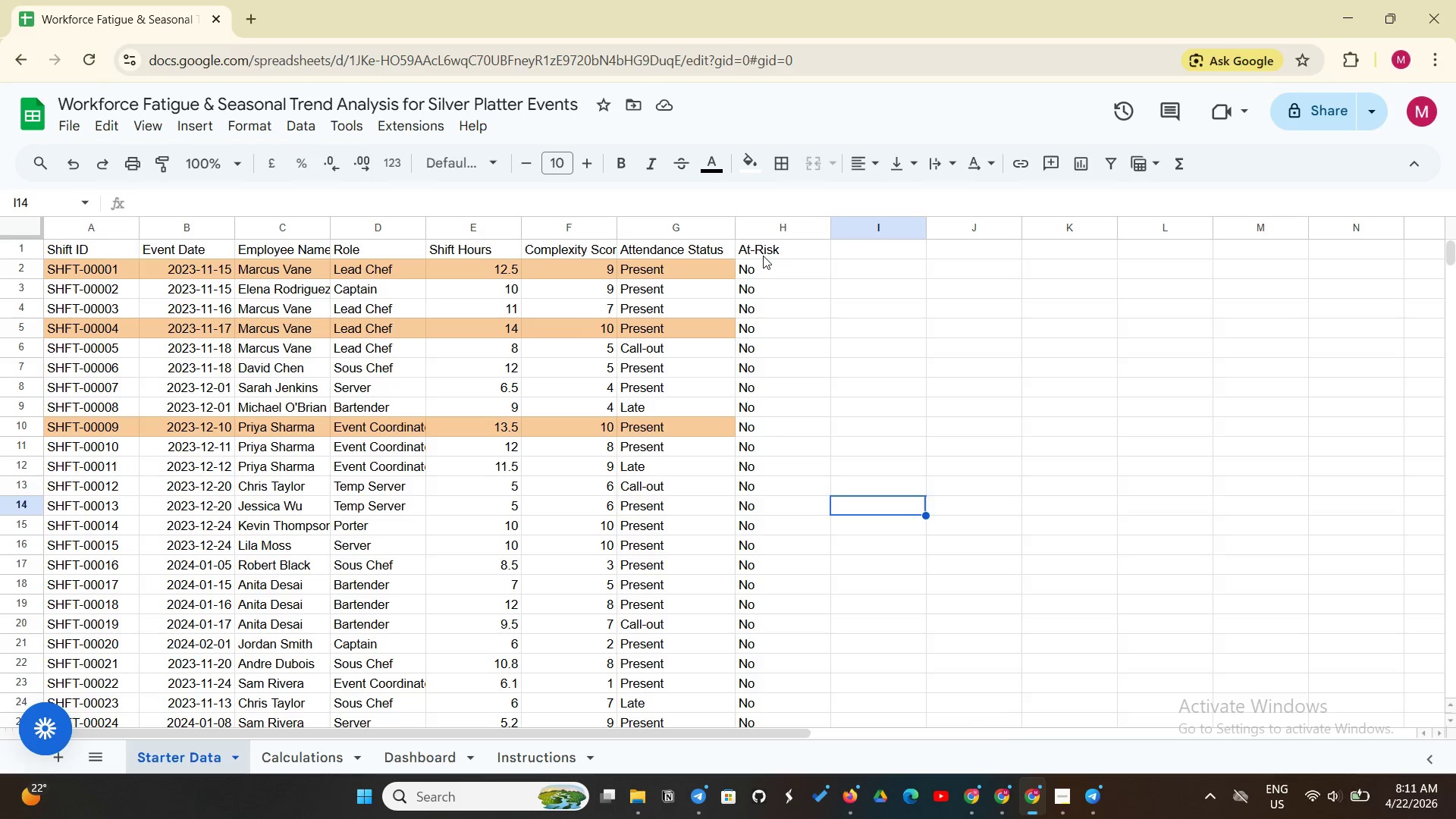 
left_click([763, 256])
 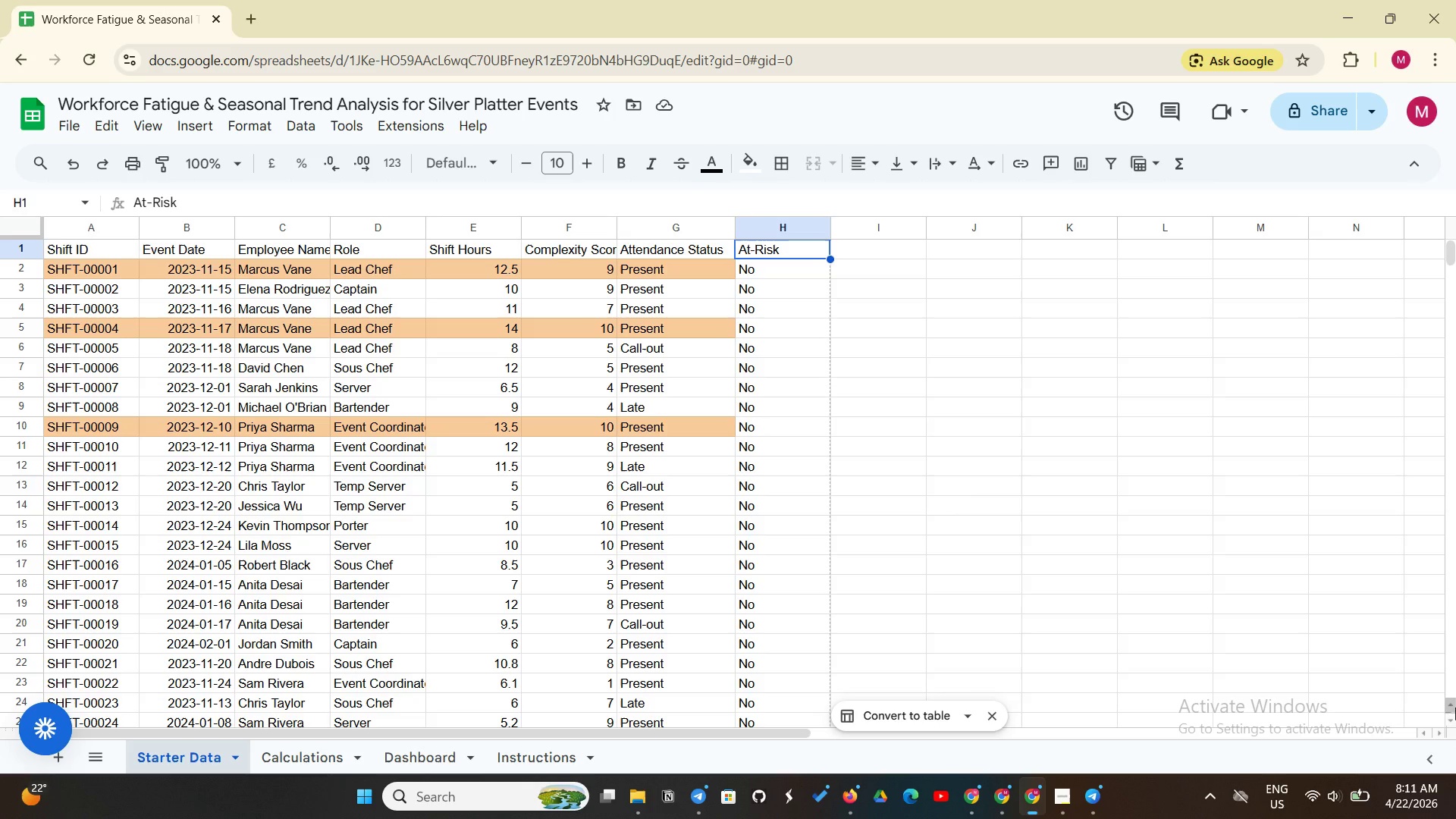 
key(Backspace)
type(Month)
 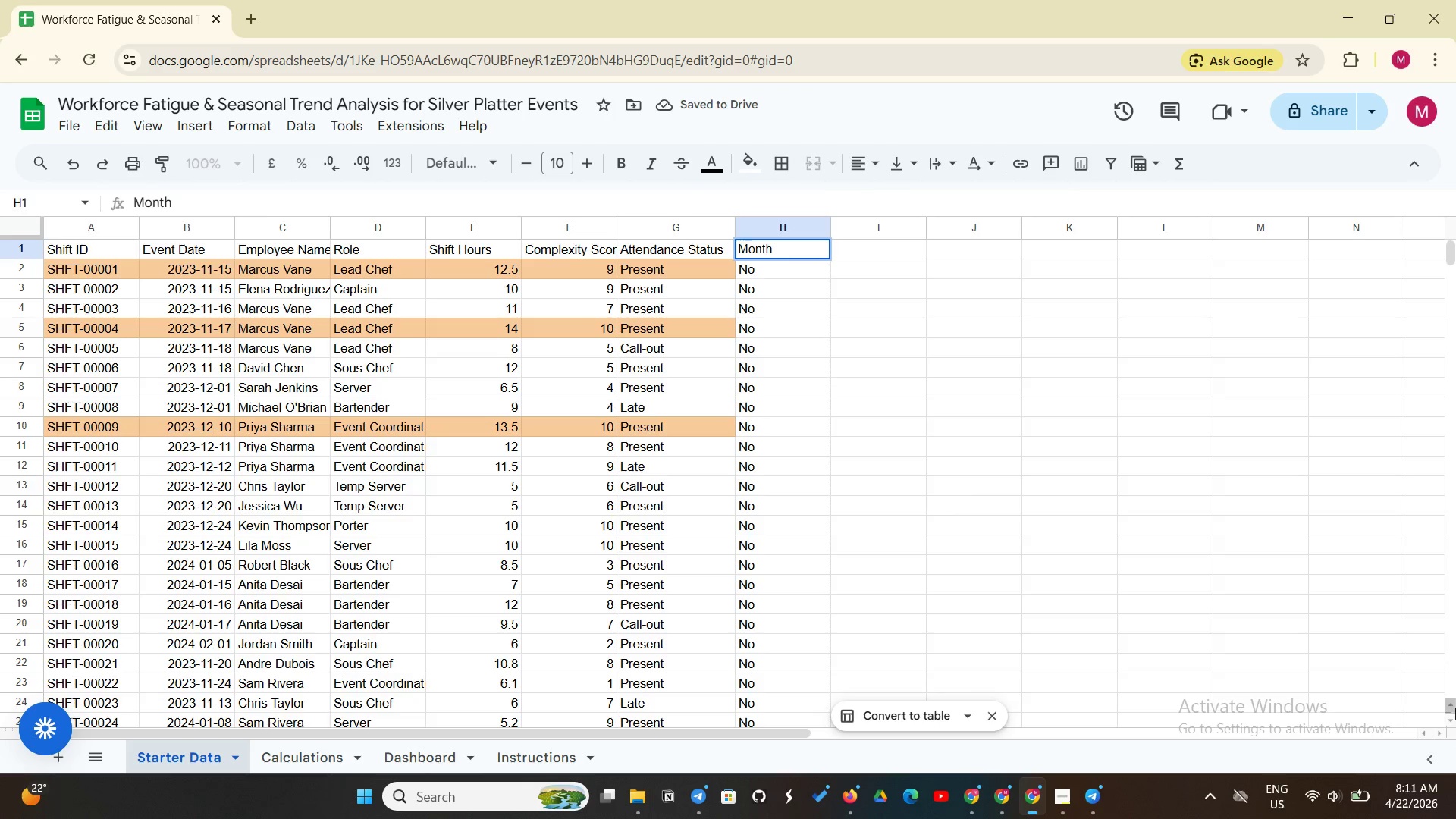 
key(Enter)
 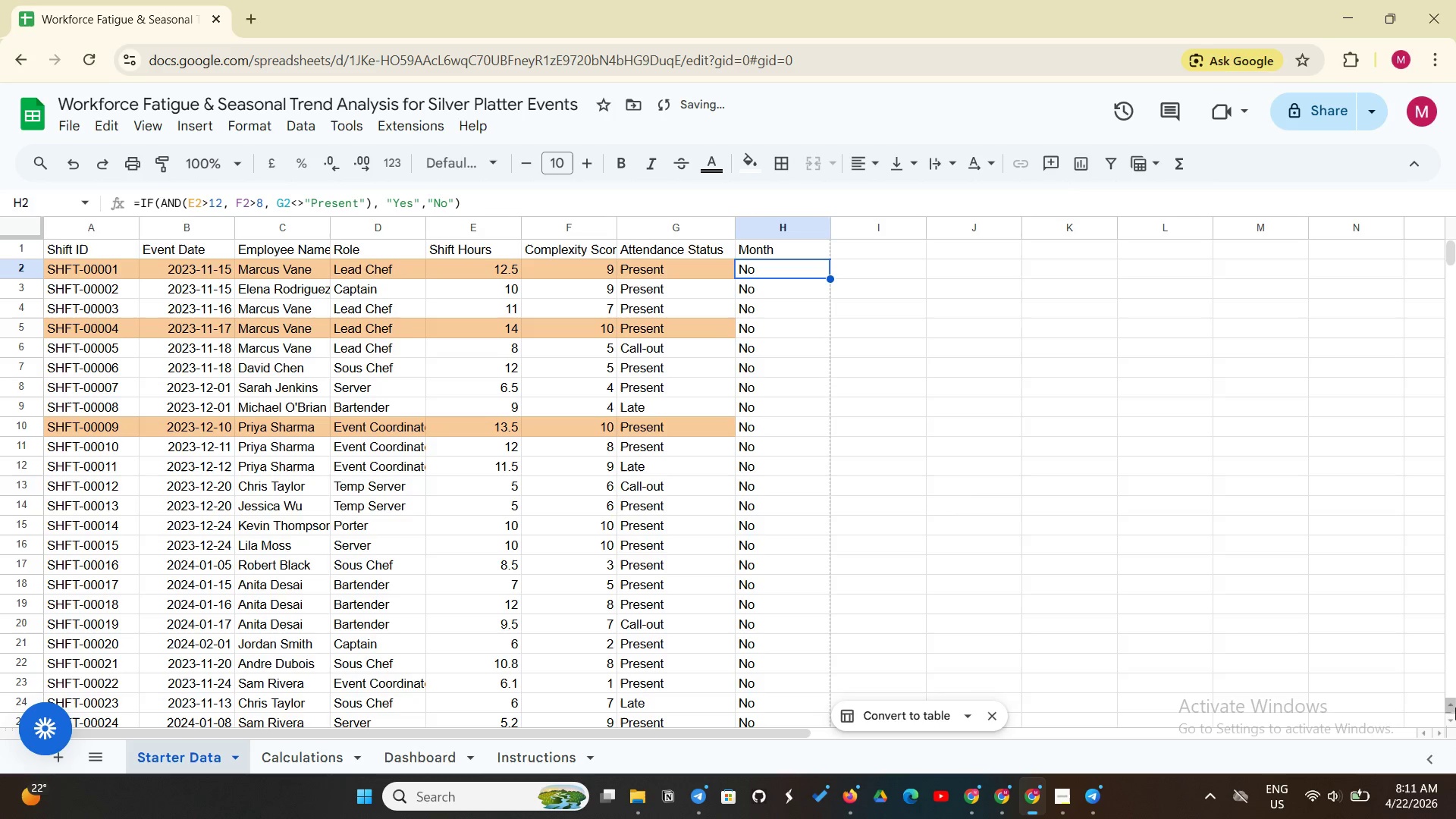 
type(=TEXT(B2, "MMM YYYY"))
 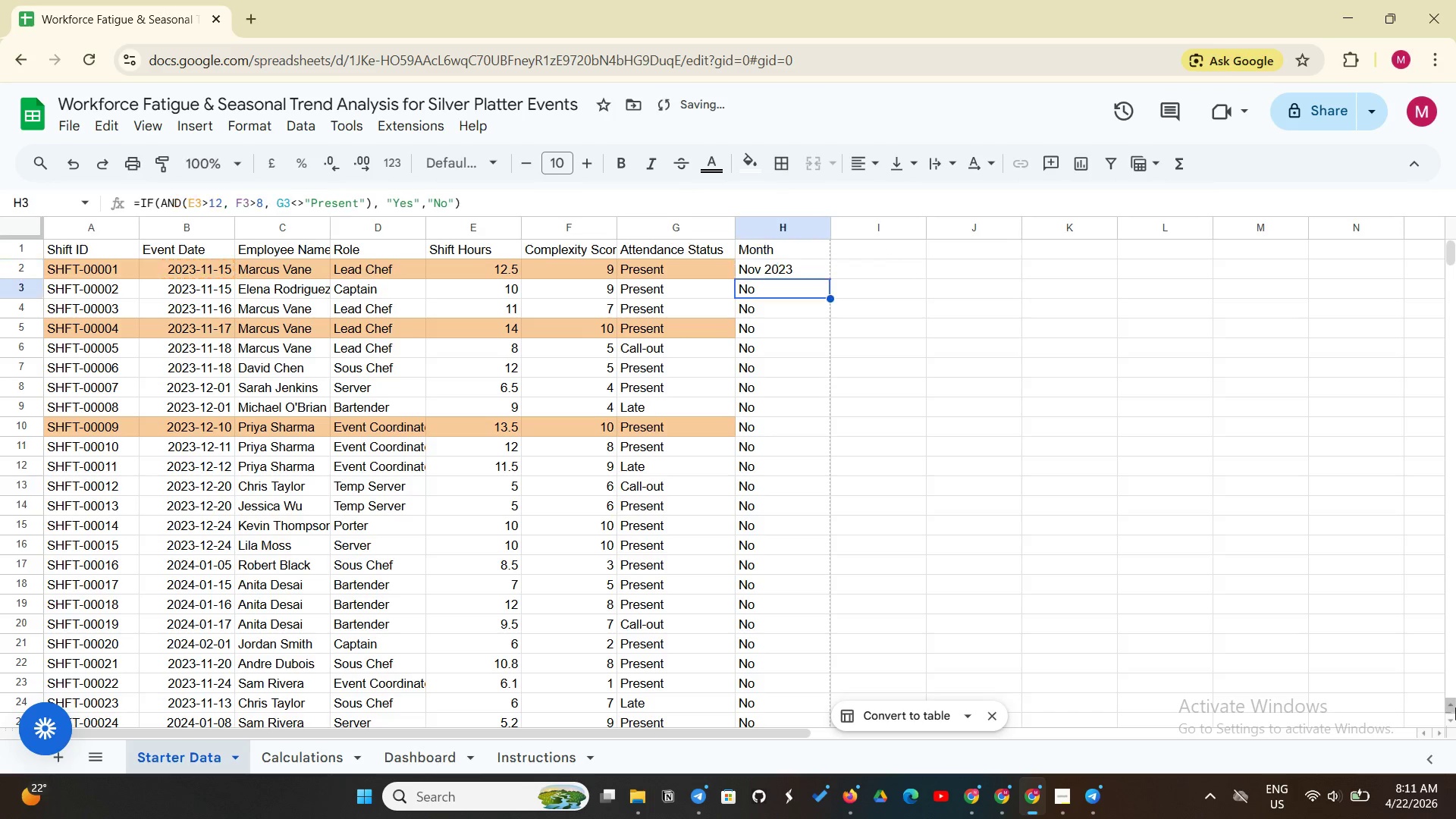 
 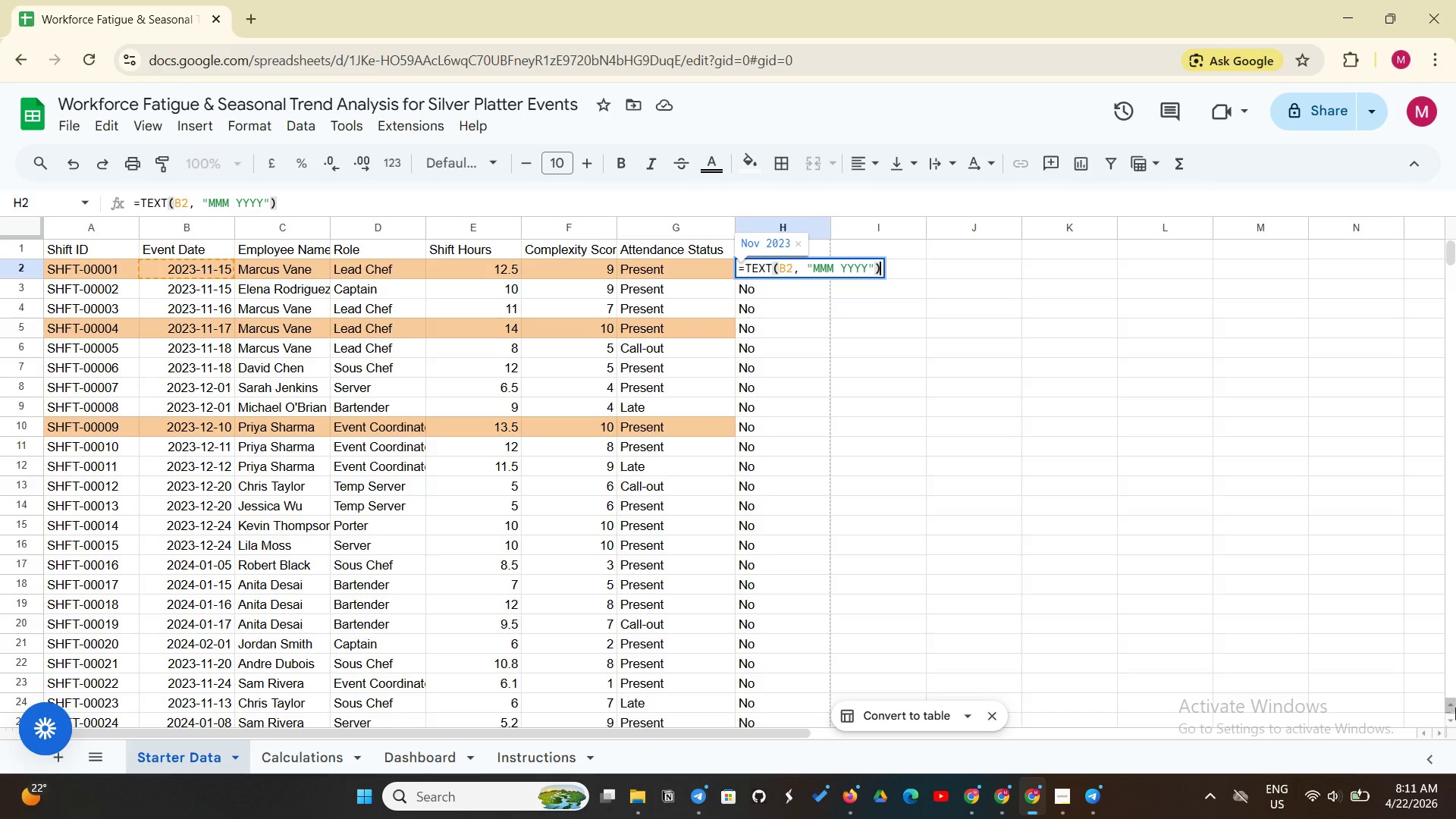 
key(Enter)
 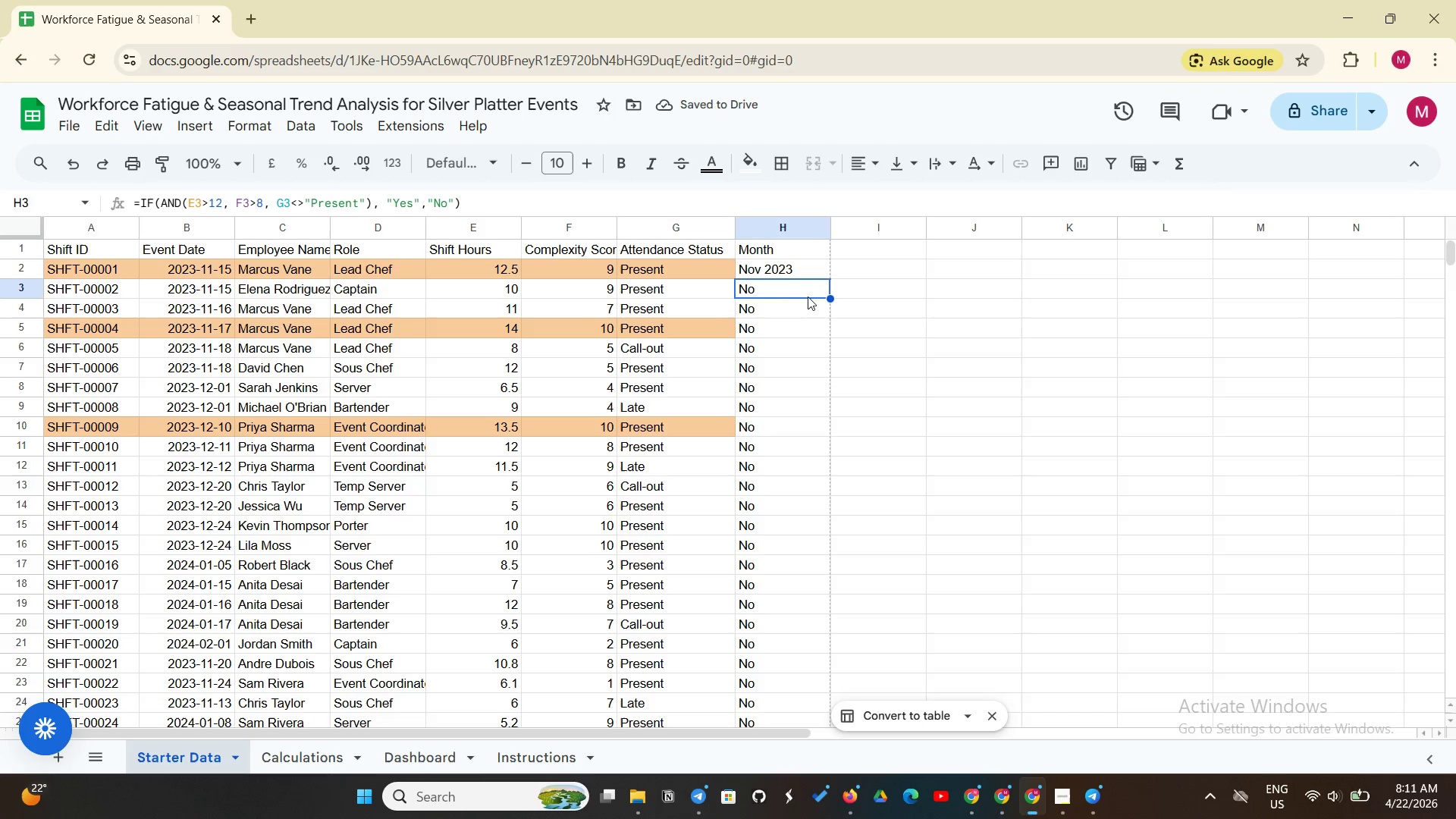 
left_click([802, 274])
 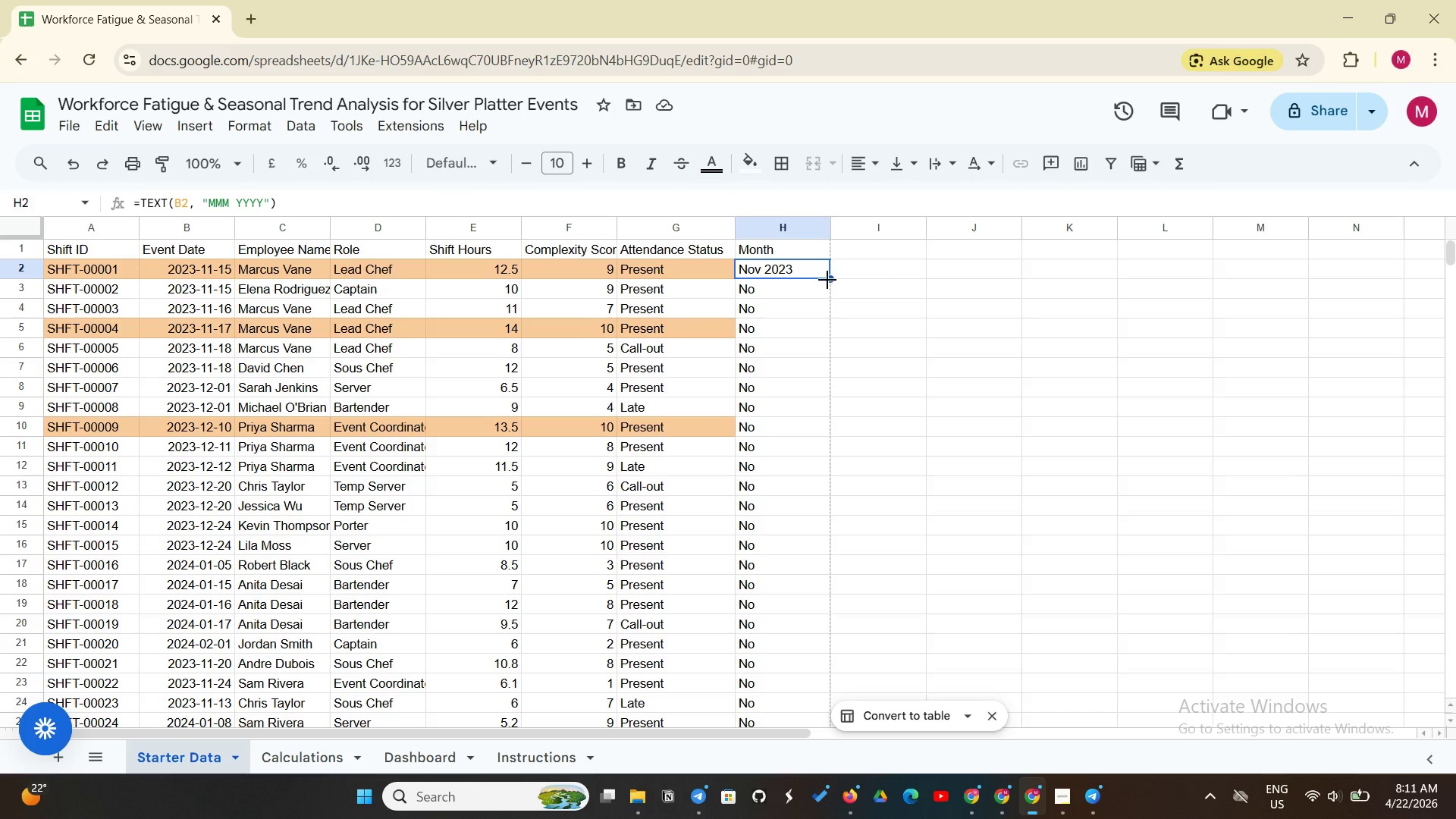 
left_click_drag(start_coordinate=[831, 278], to_coordinate=[919, 278])
 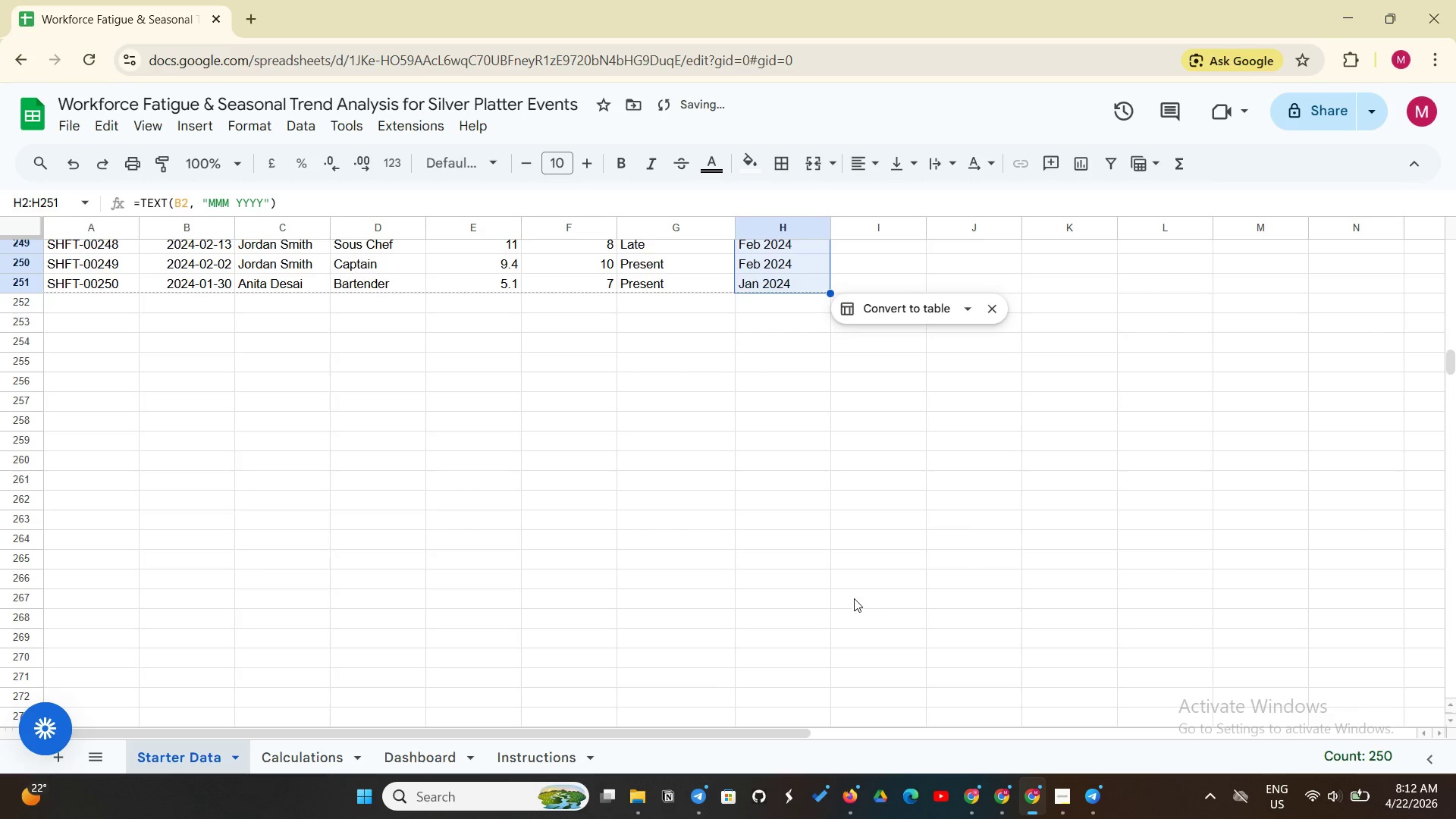 
scroll: coordinate [847, 576], scroll_direction: up, amount: 8.0
 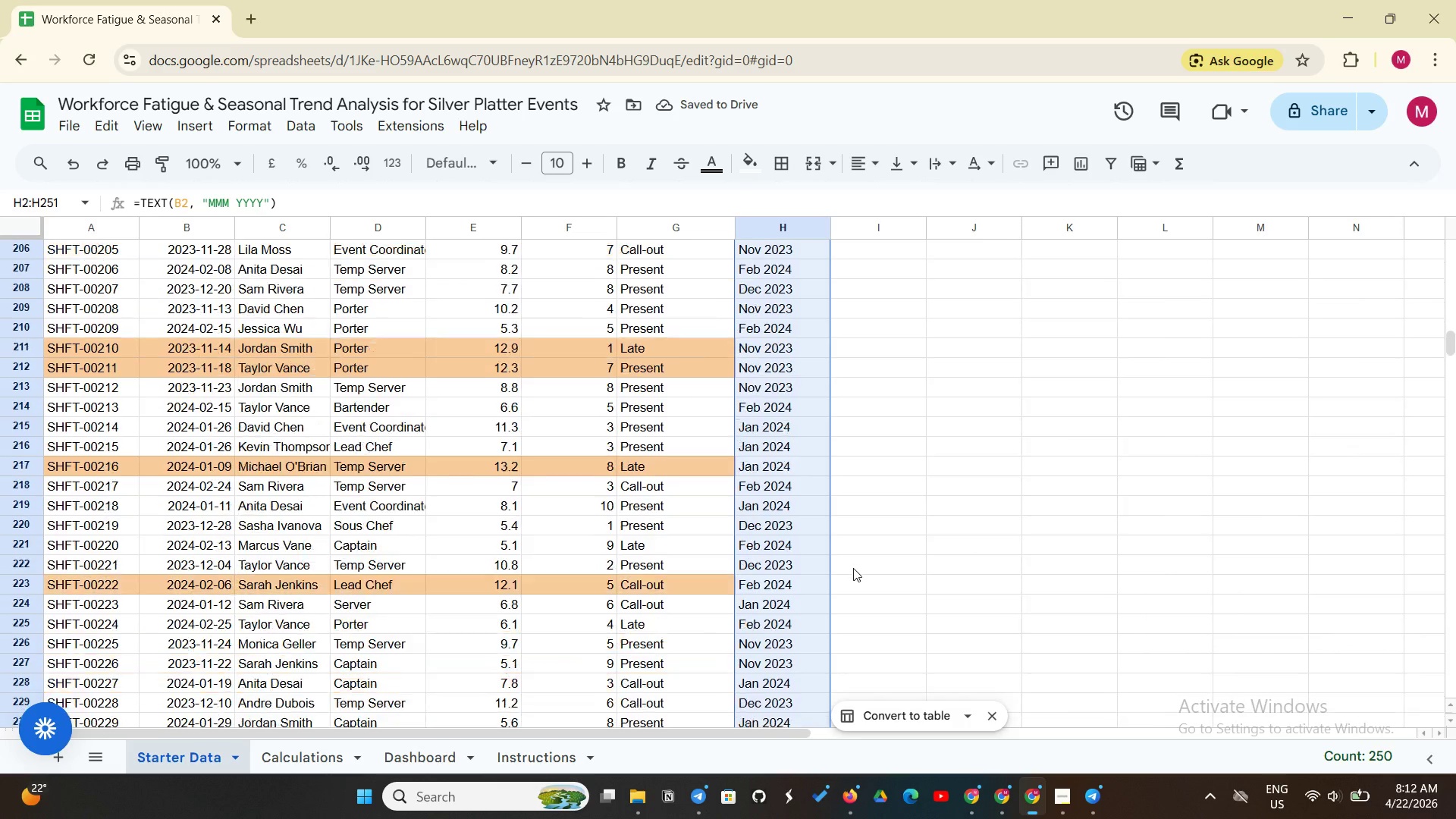 
wait(6.86)
 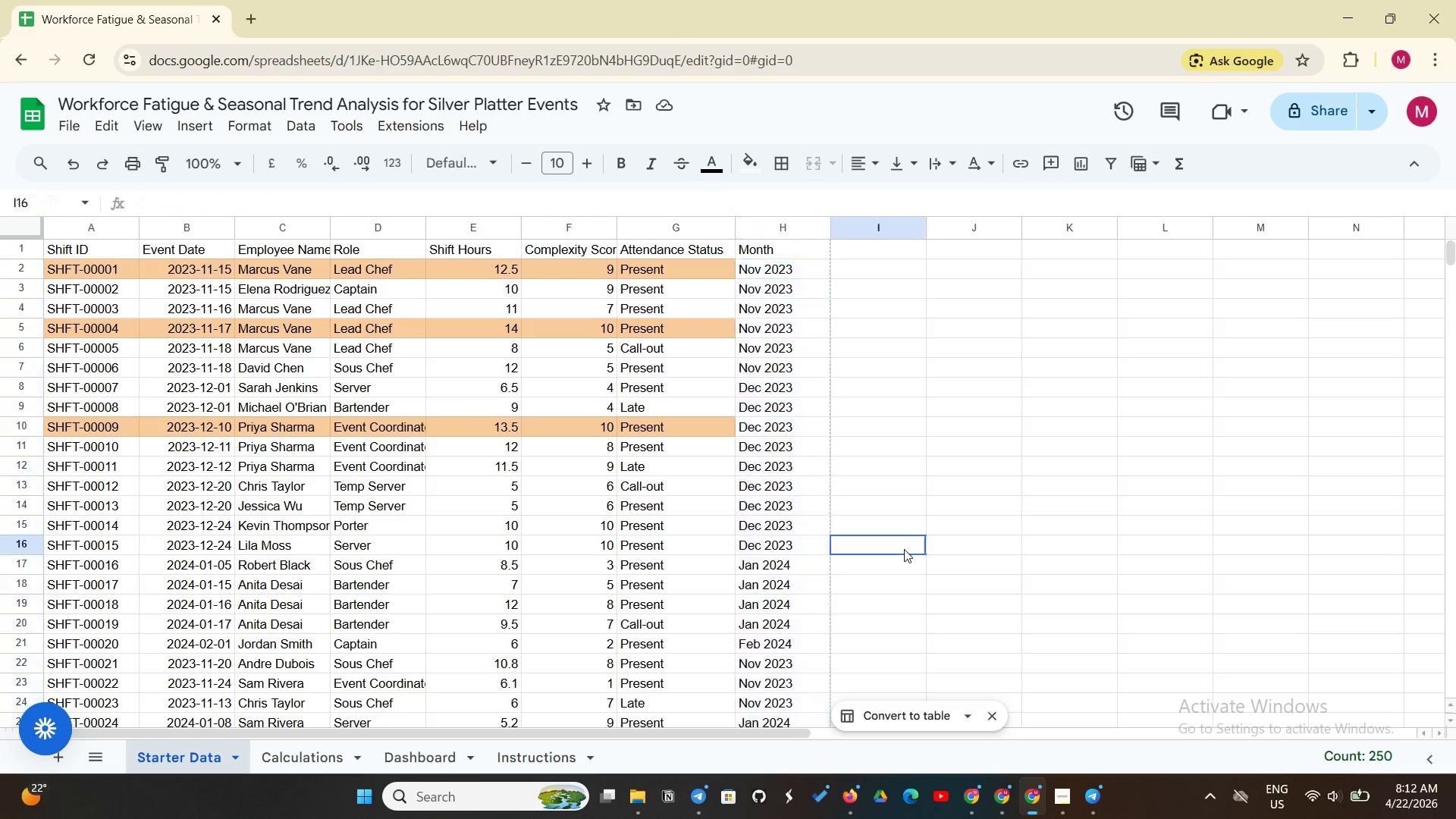 
left_click([904, 549])
 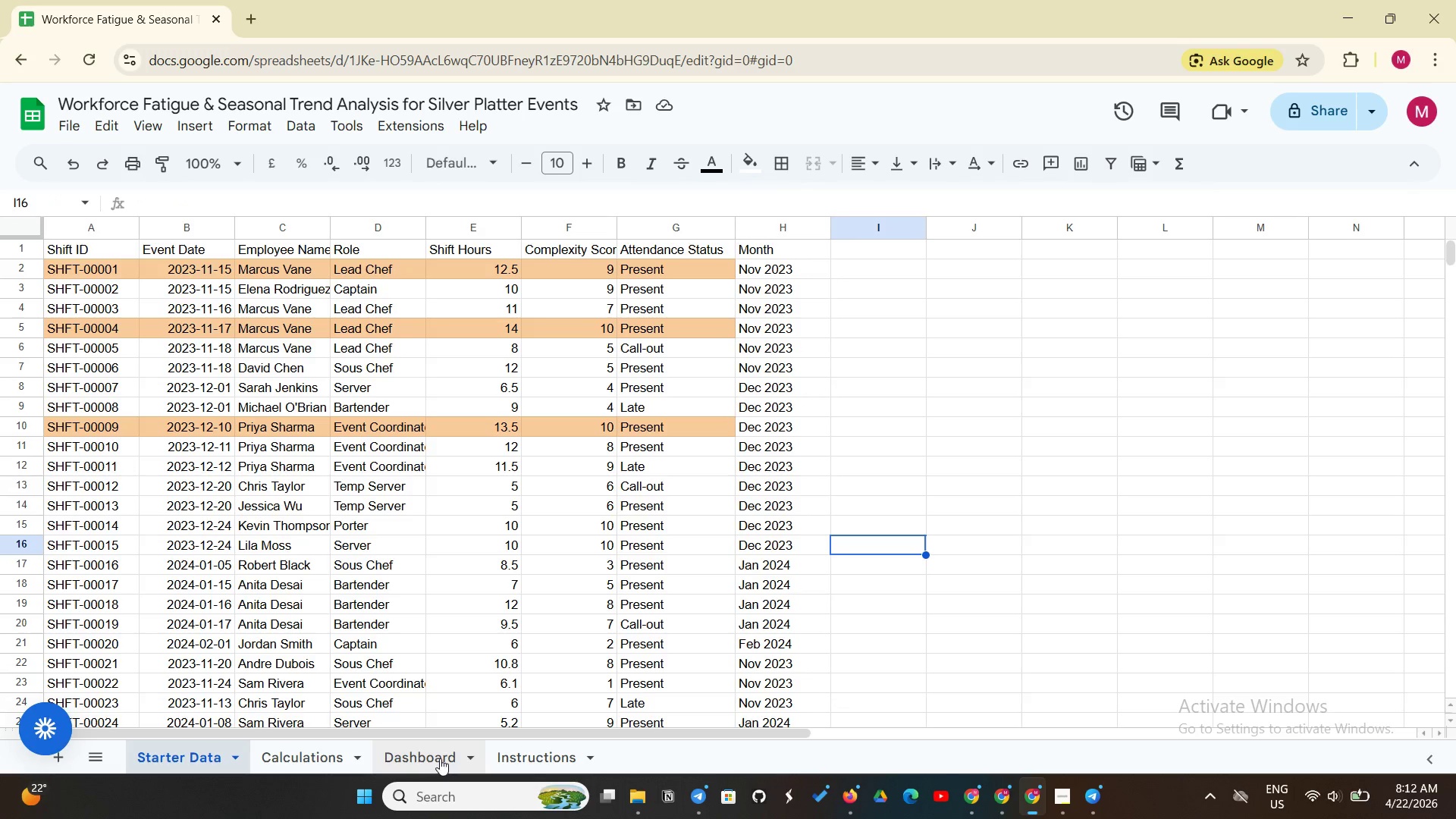 
scroll: coordinate [899, 551], scroll_direction: up, amount: 49.0
 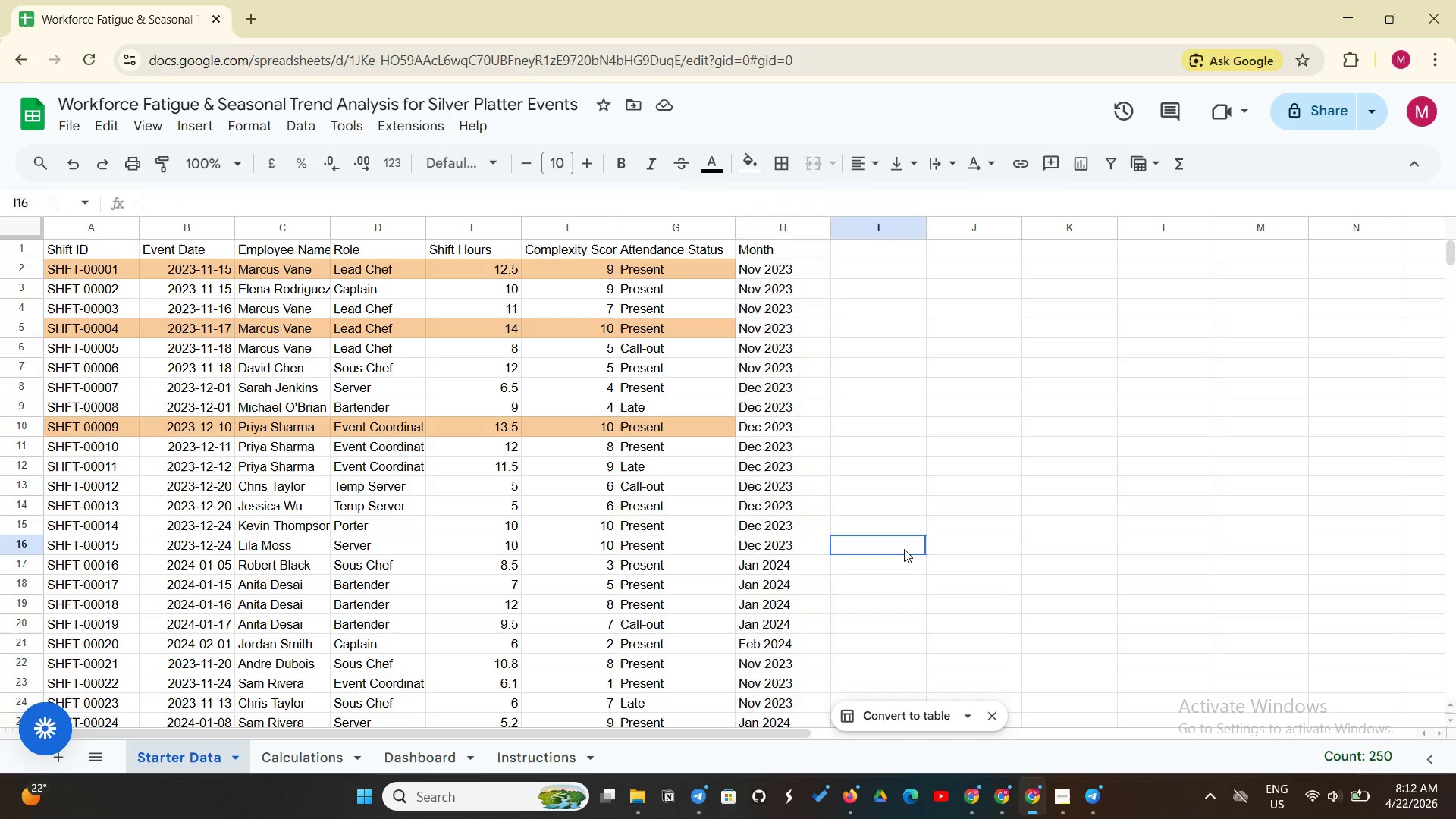 
left_click([440, 758])
 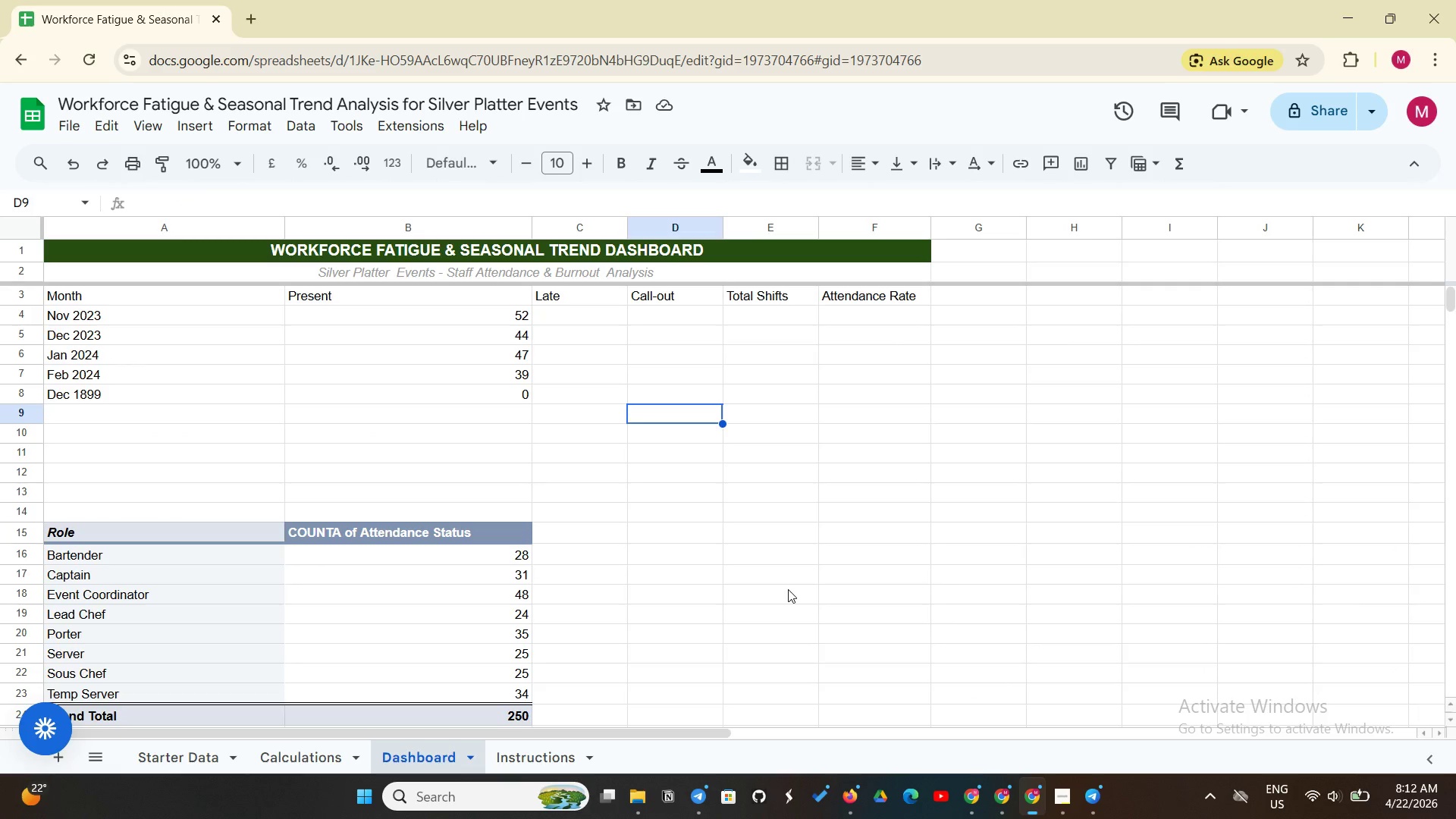 
wait(16.86)
 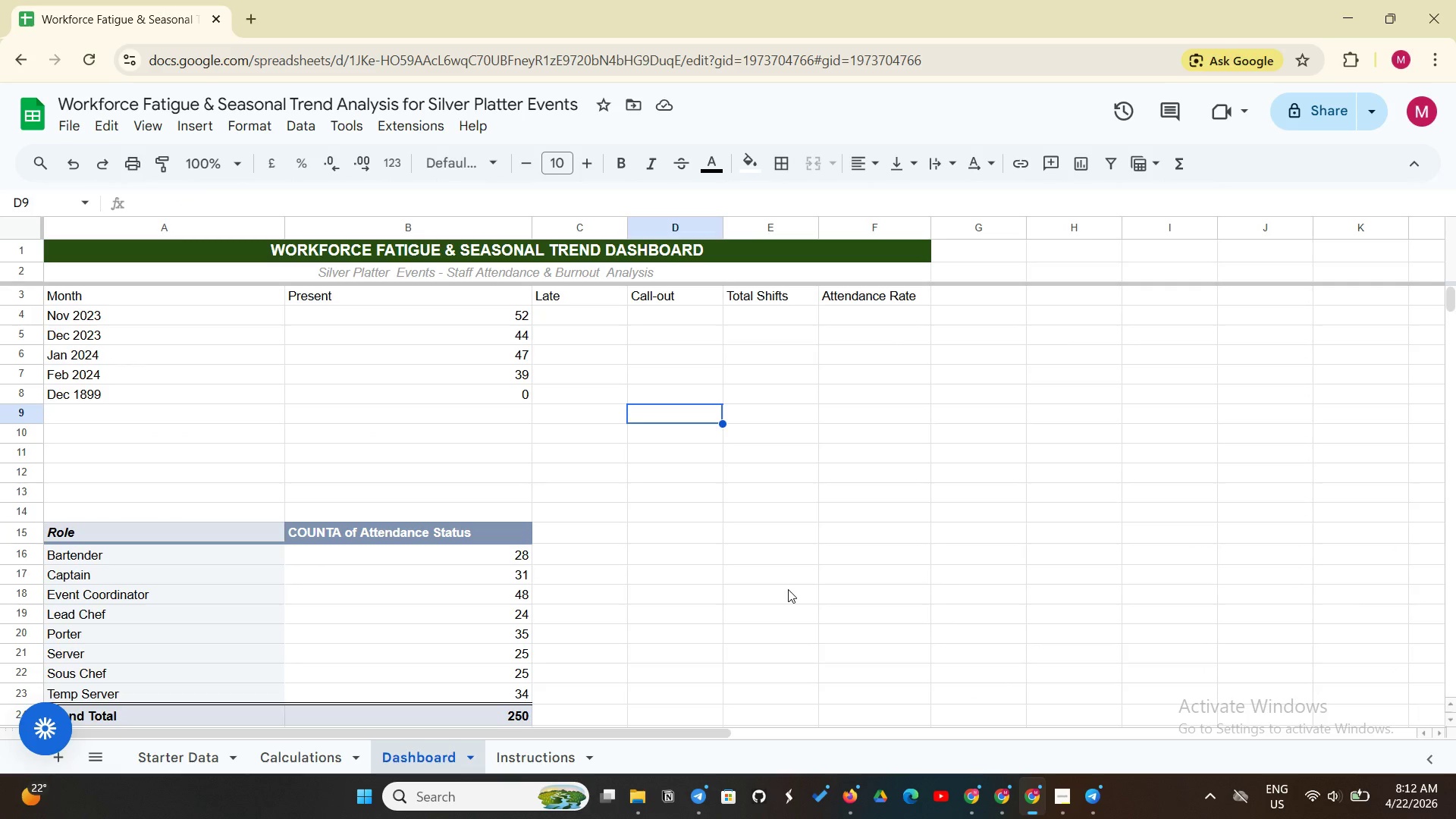 
left_click([833, 289])
 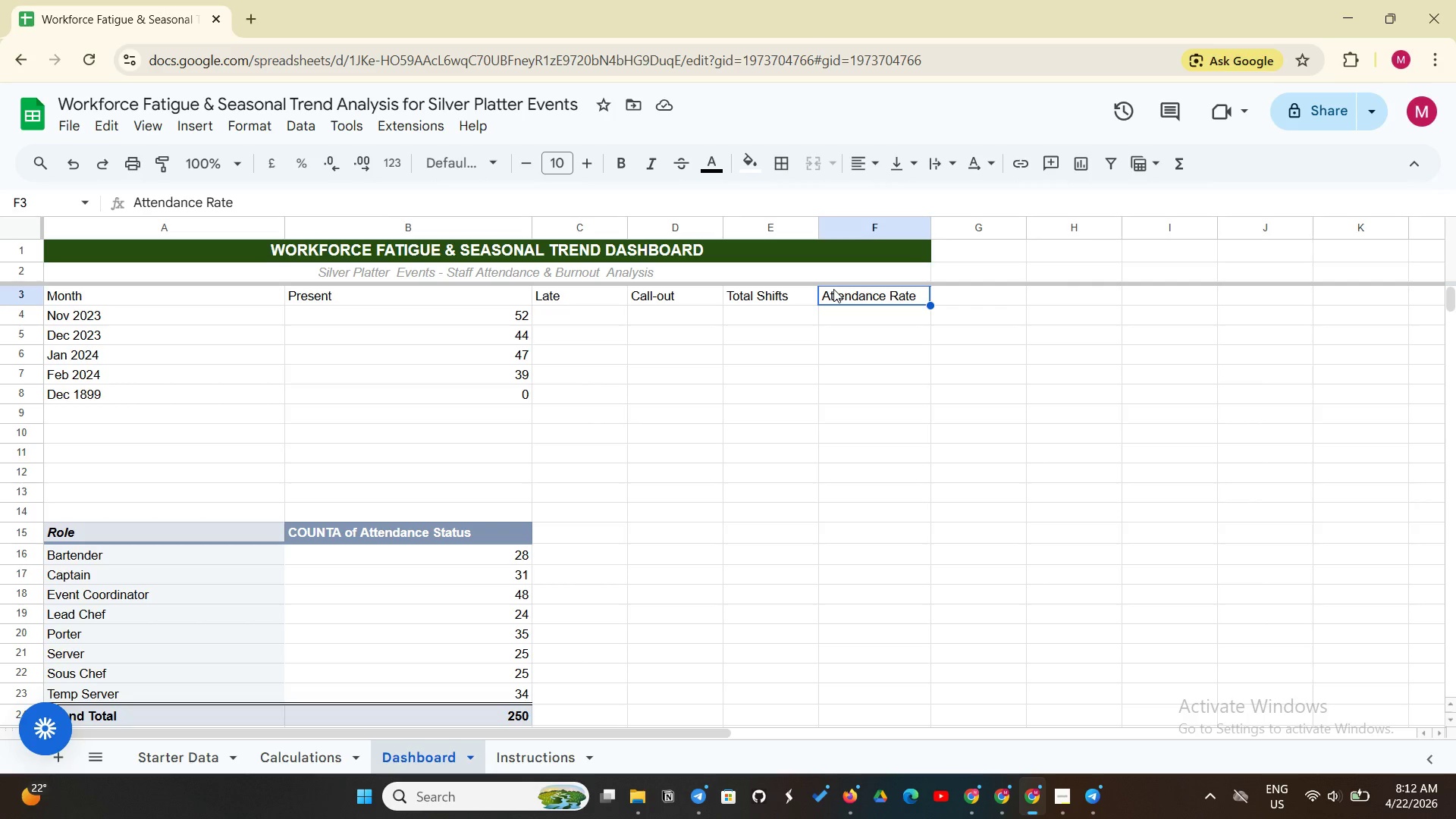 
key(Control+C)
 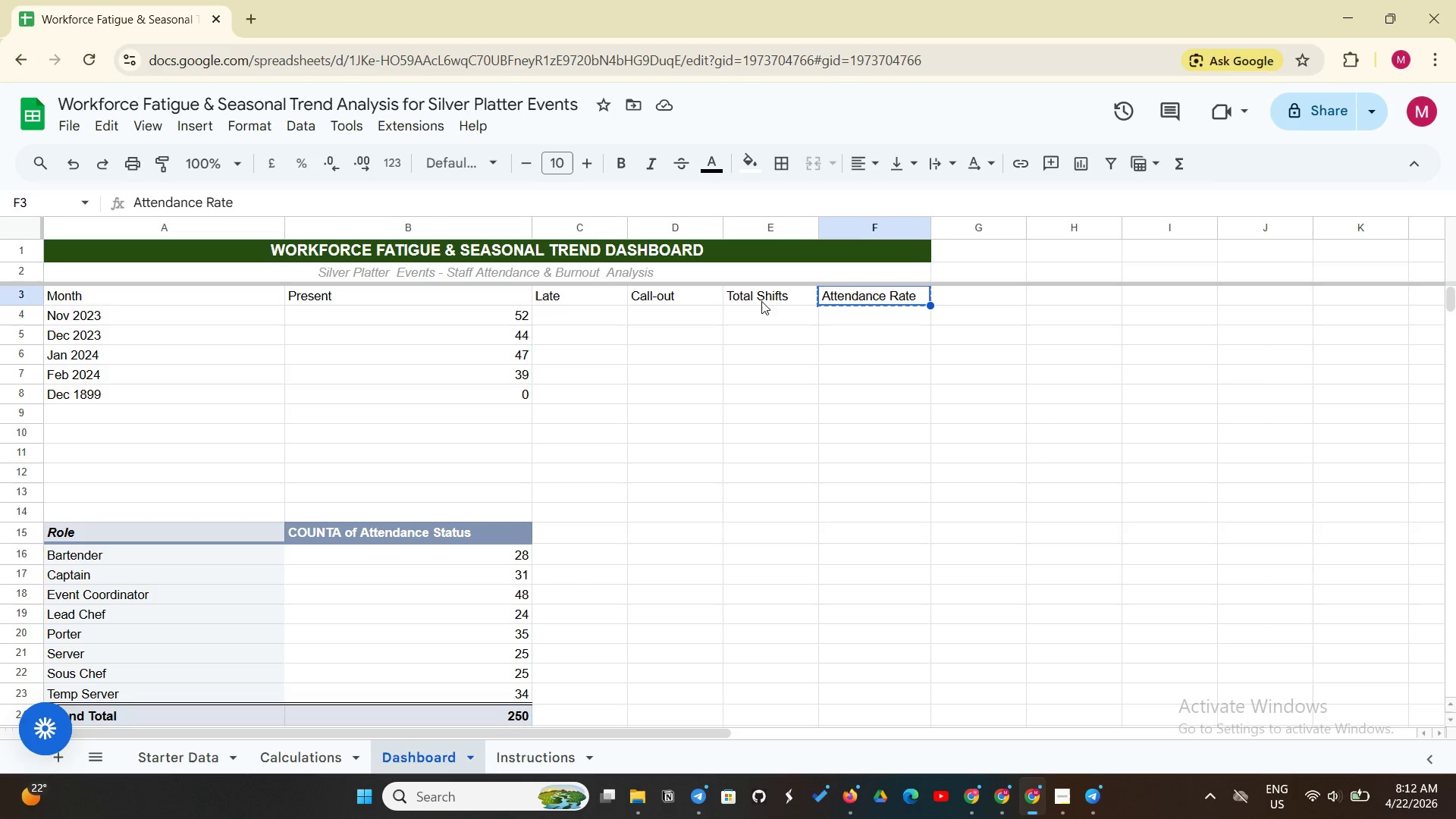 
left_click([754, 303])
 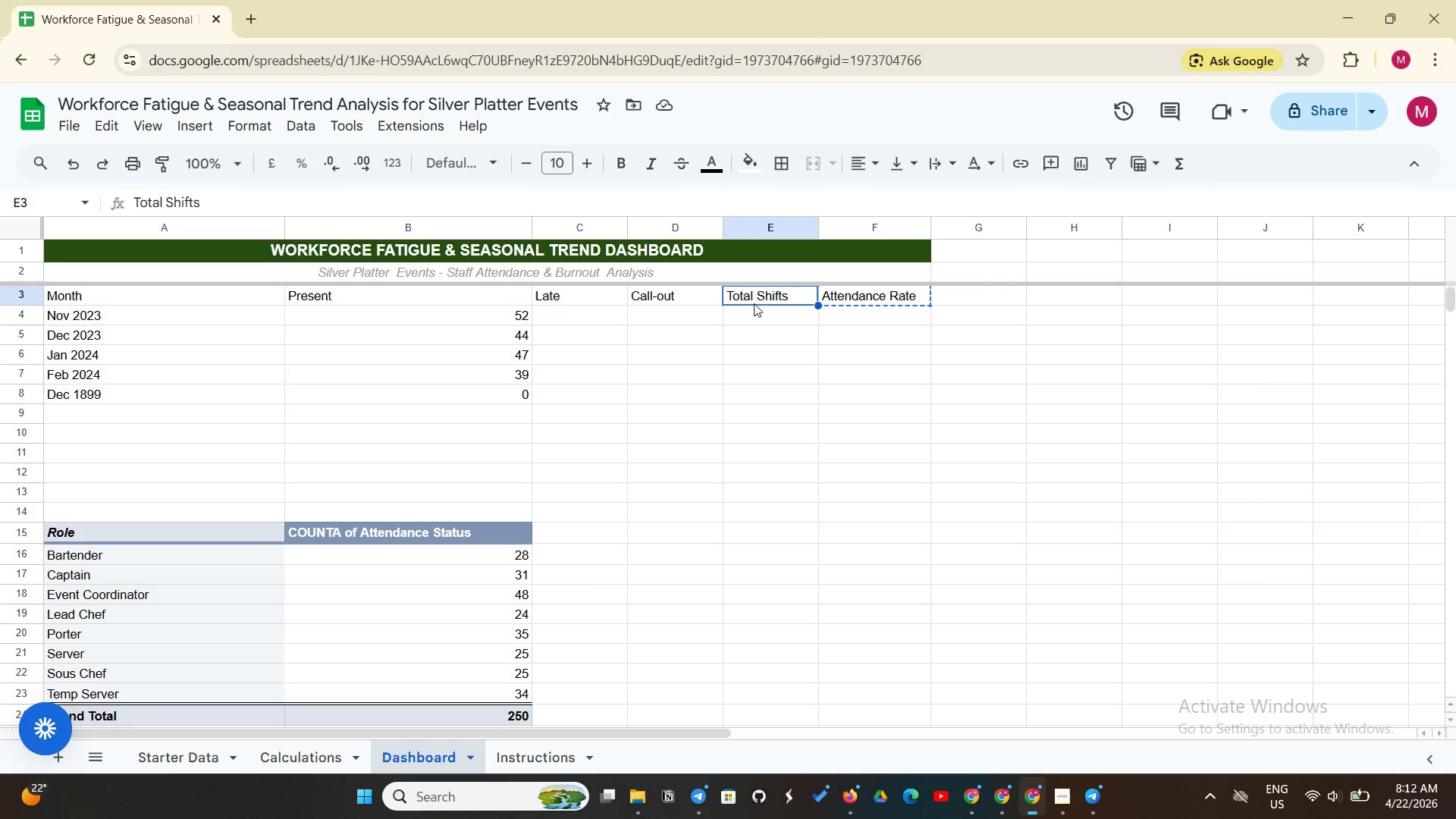 
key(Control+V)
 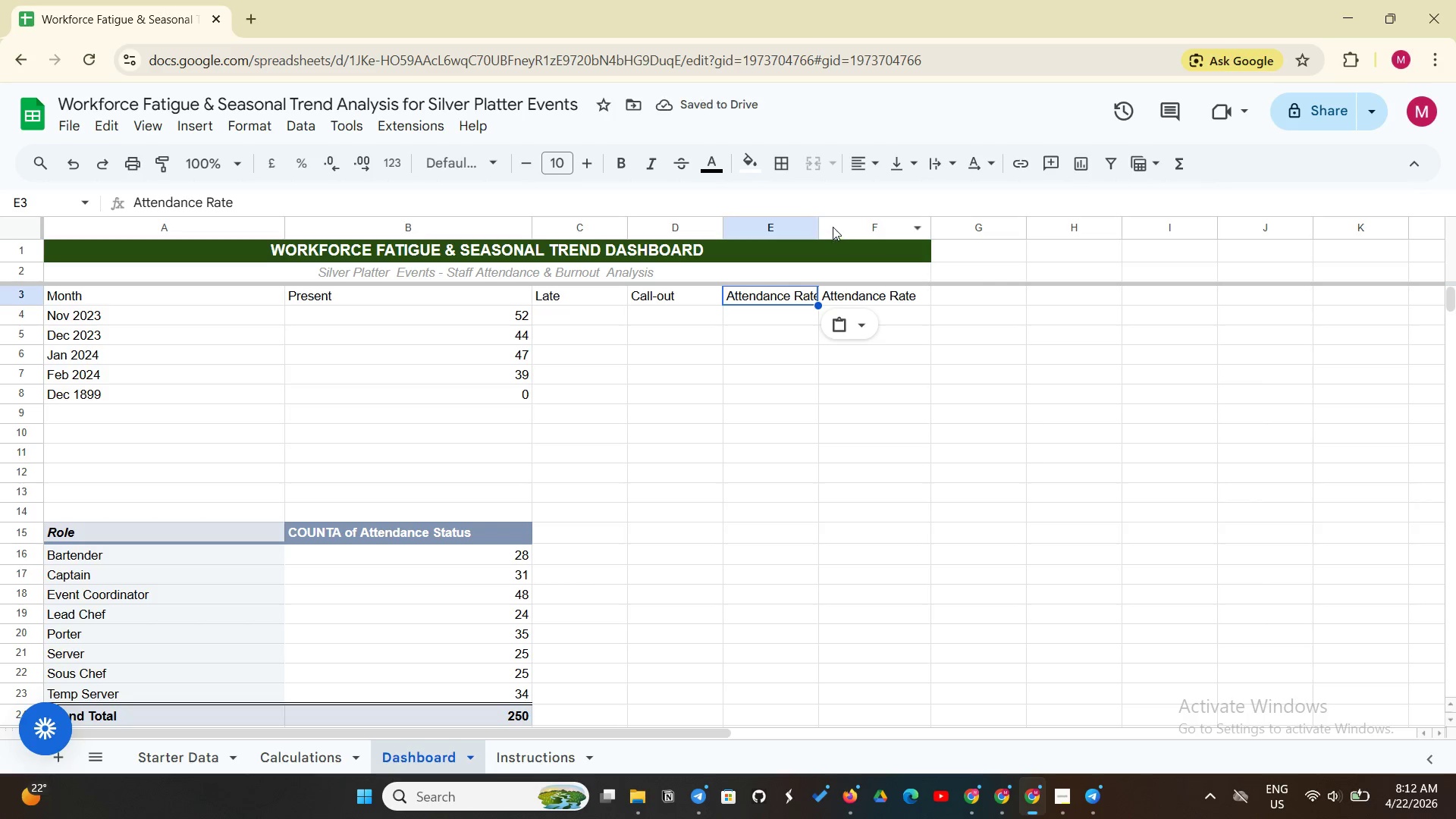 
left_click_drag(start_coordinate=[813, 226], to_coordinate=[822, 225])
 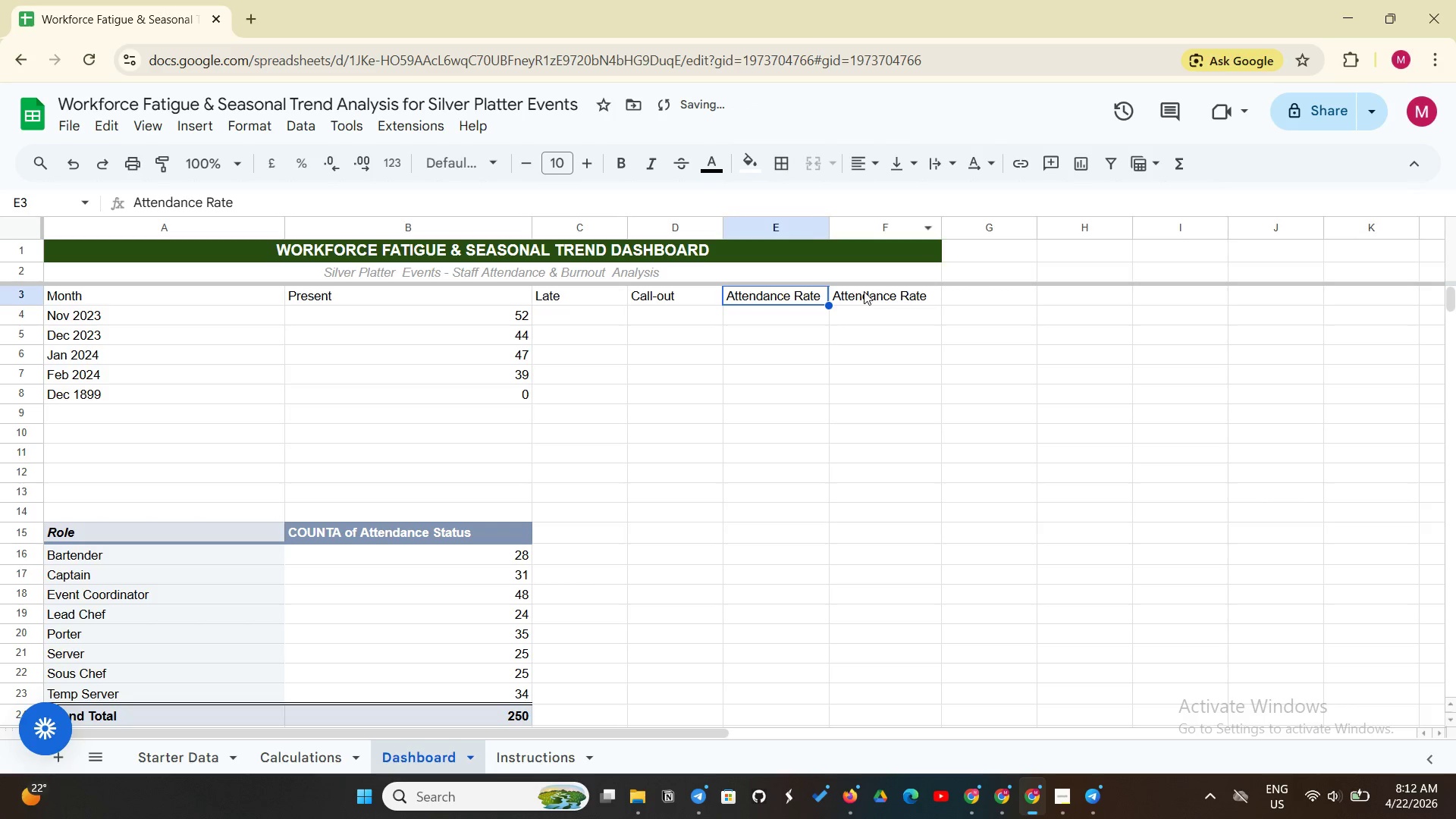 
left_click([864, 291])
 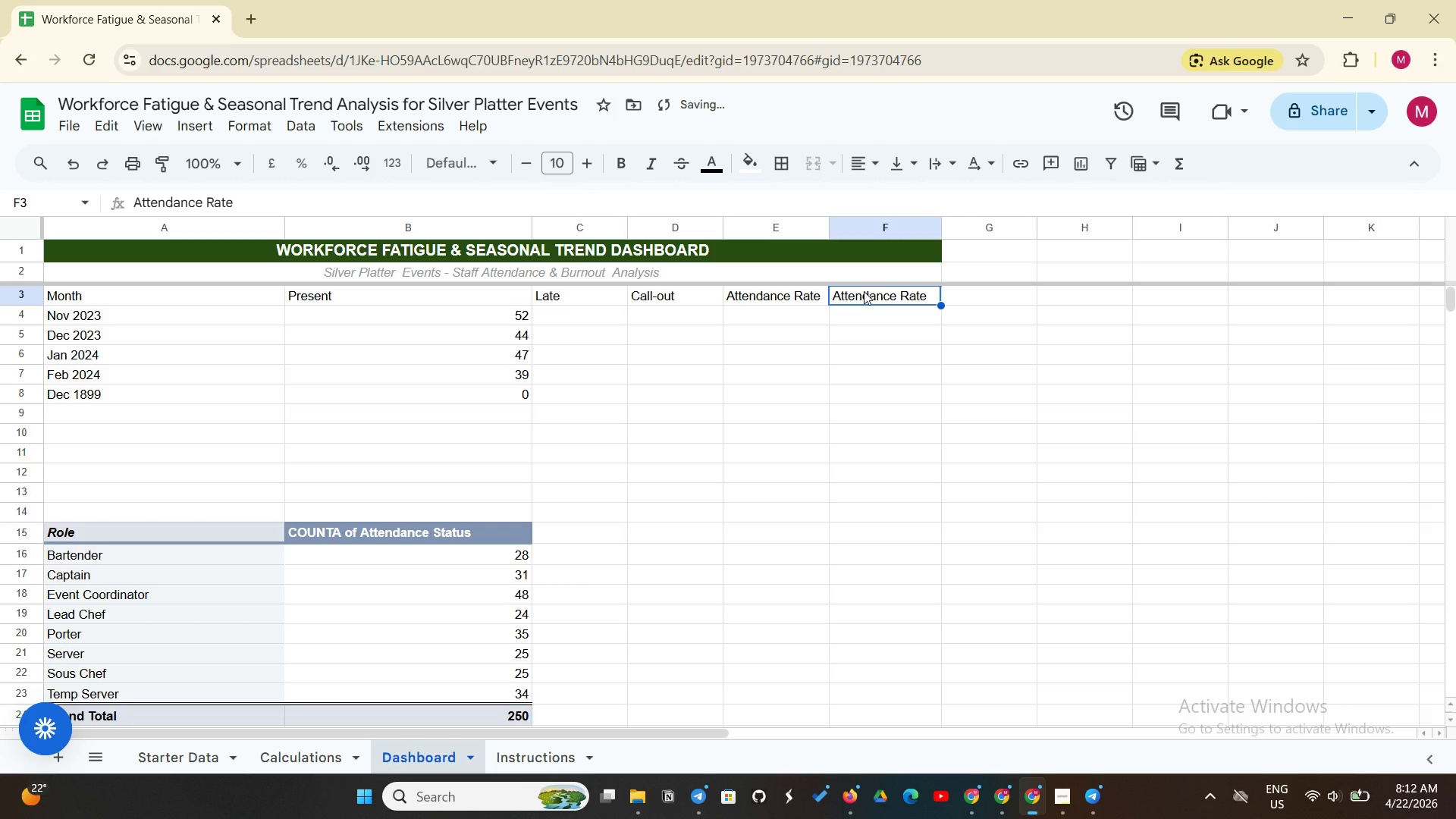 
key(Backspace)
 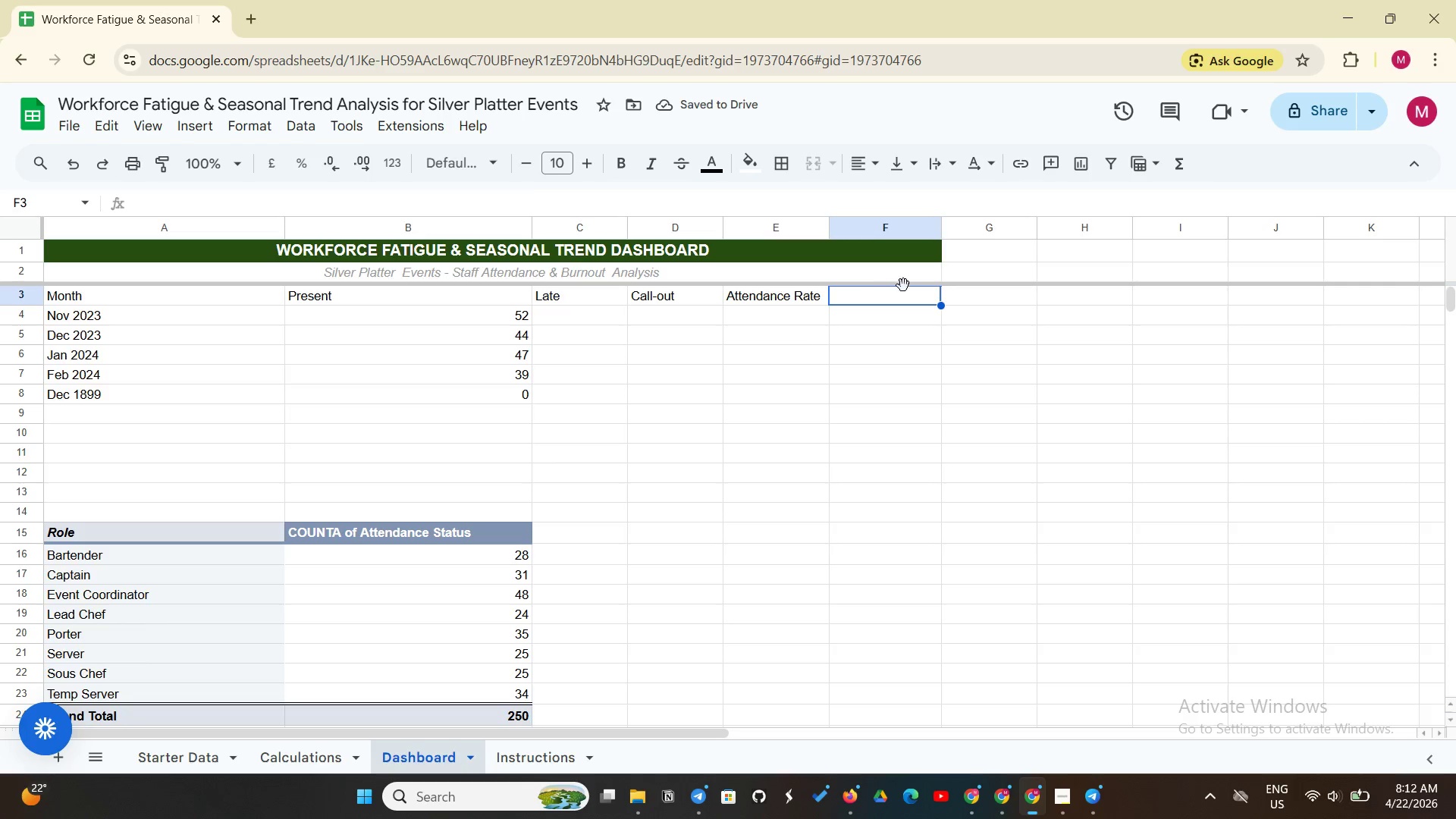 
wait(5.25)
 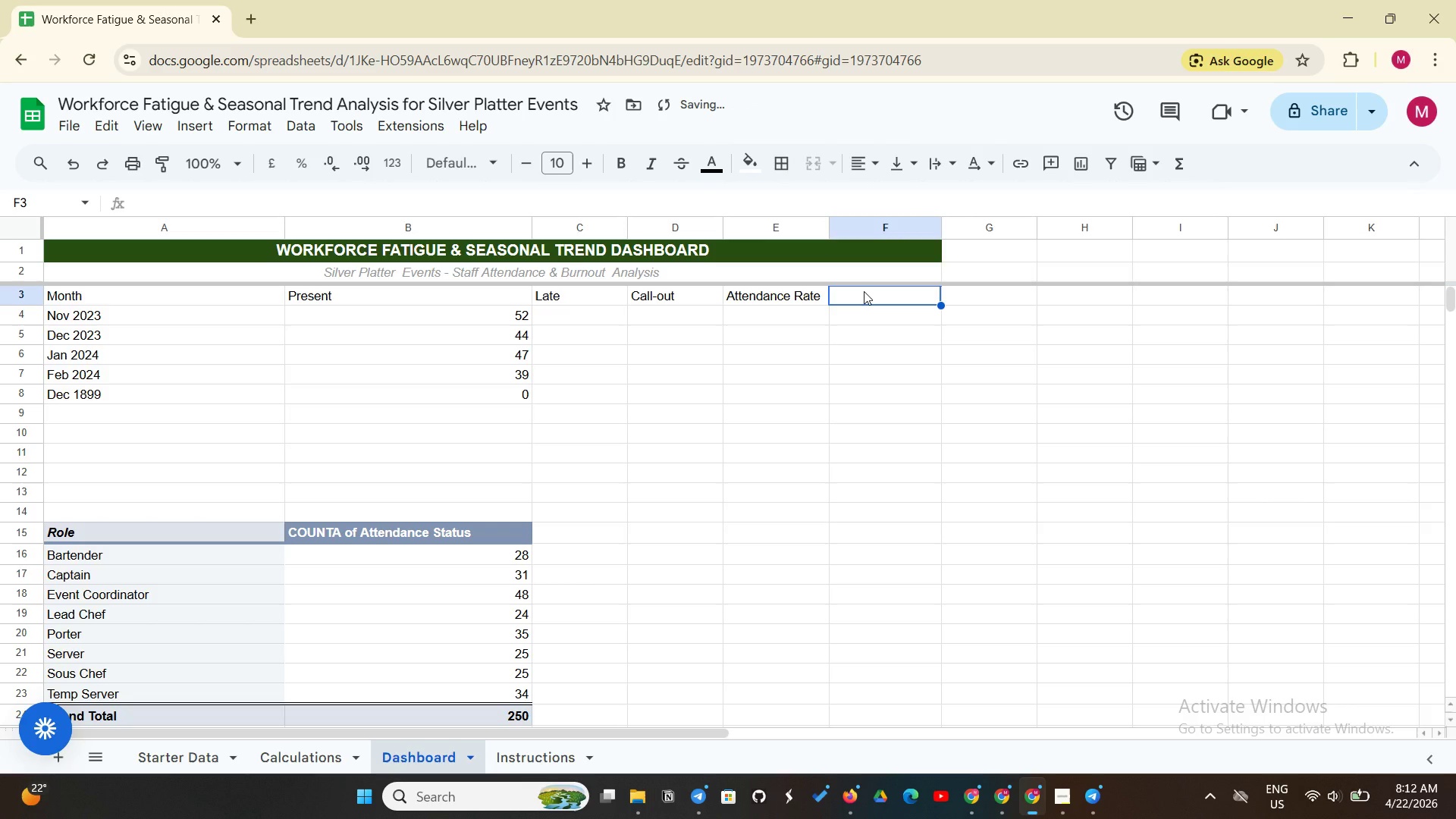 
left_click([174, 325])
 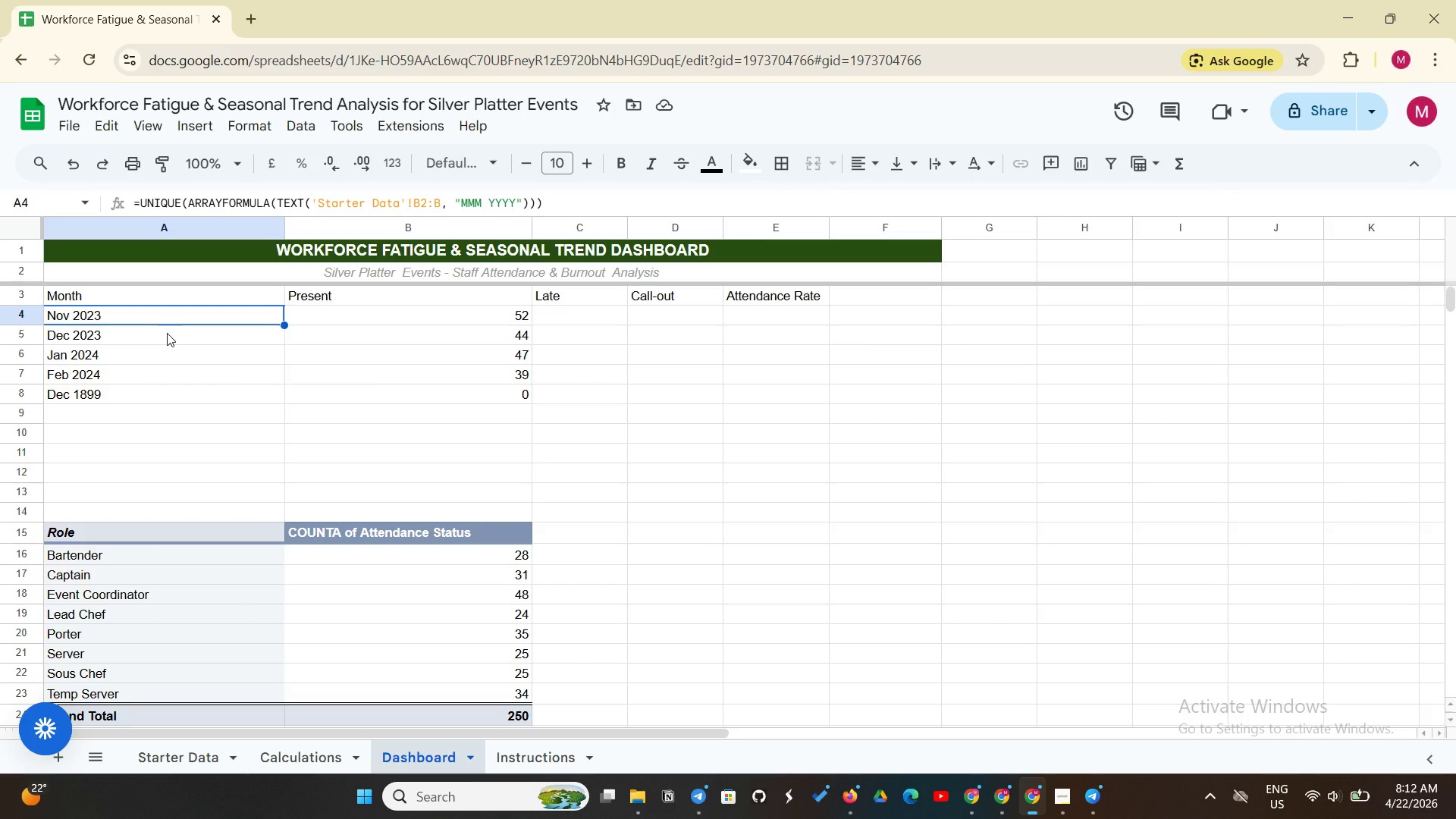 
wait(7.91)
 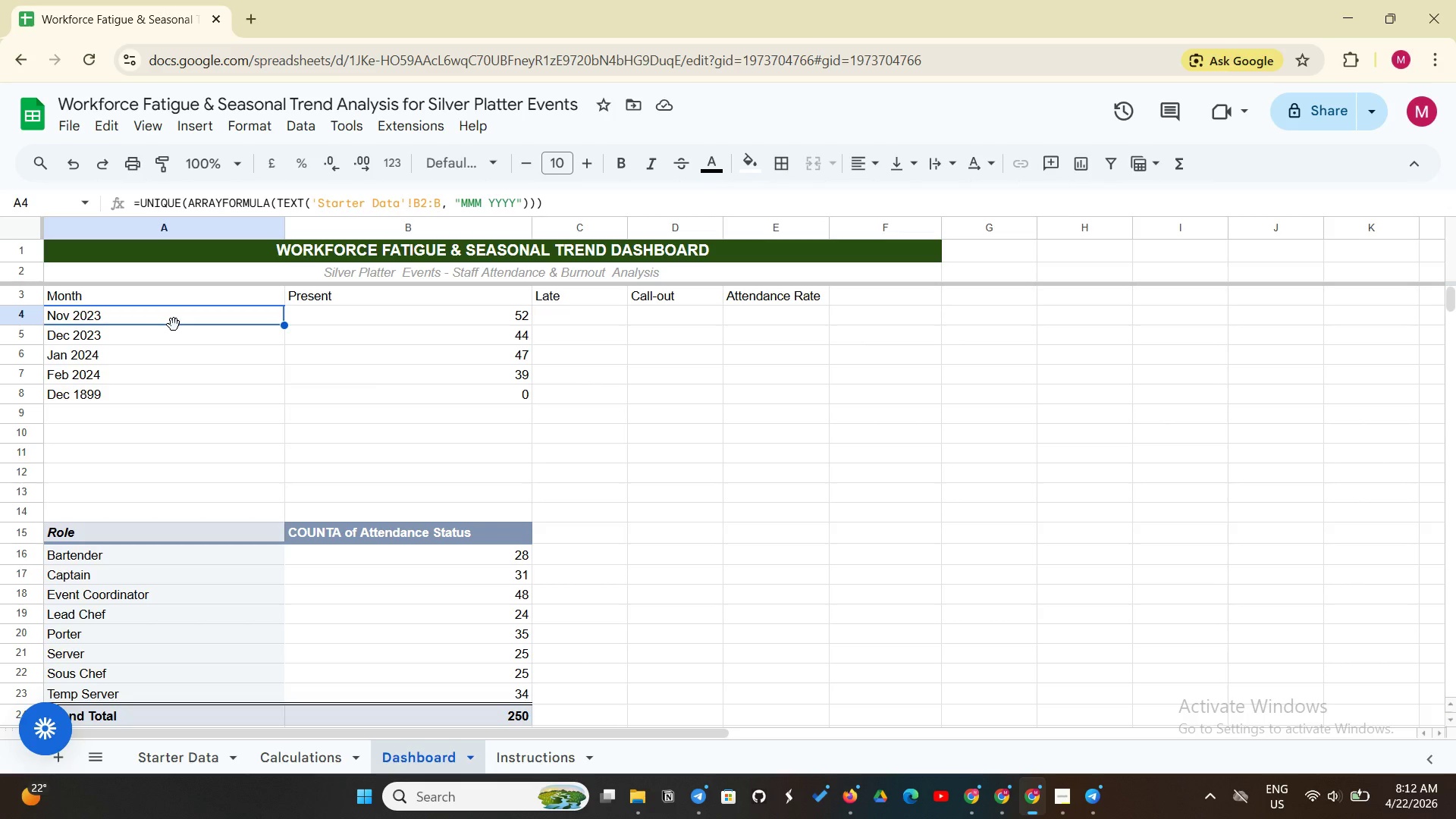 
key(Backspace)
type(=SORT)
 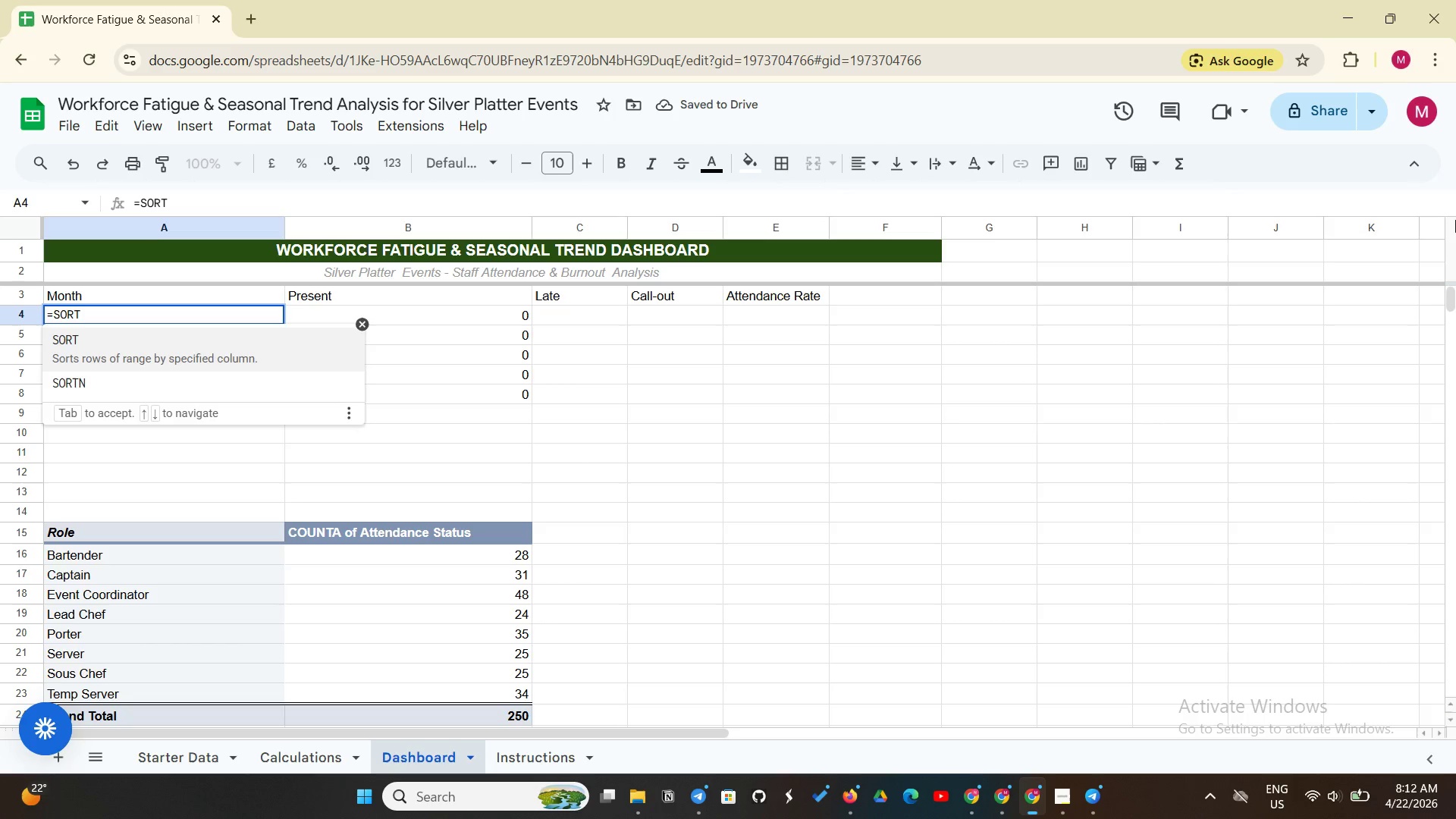 
key(Shift+9)
 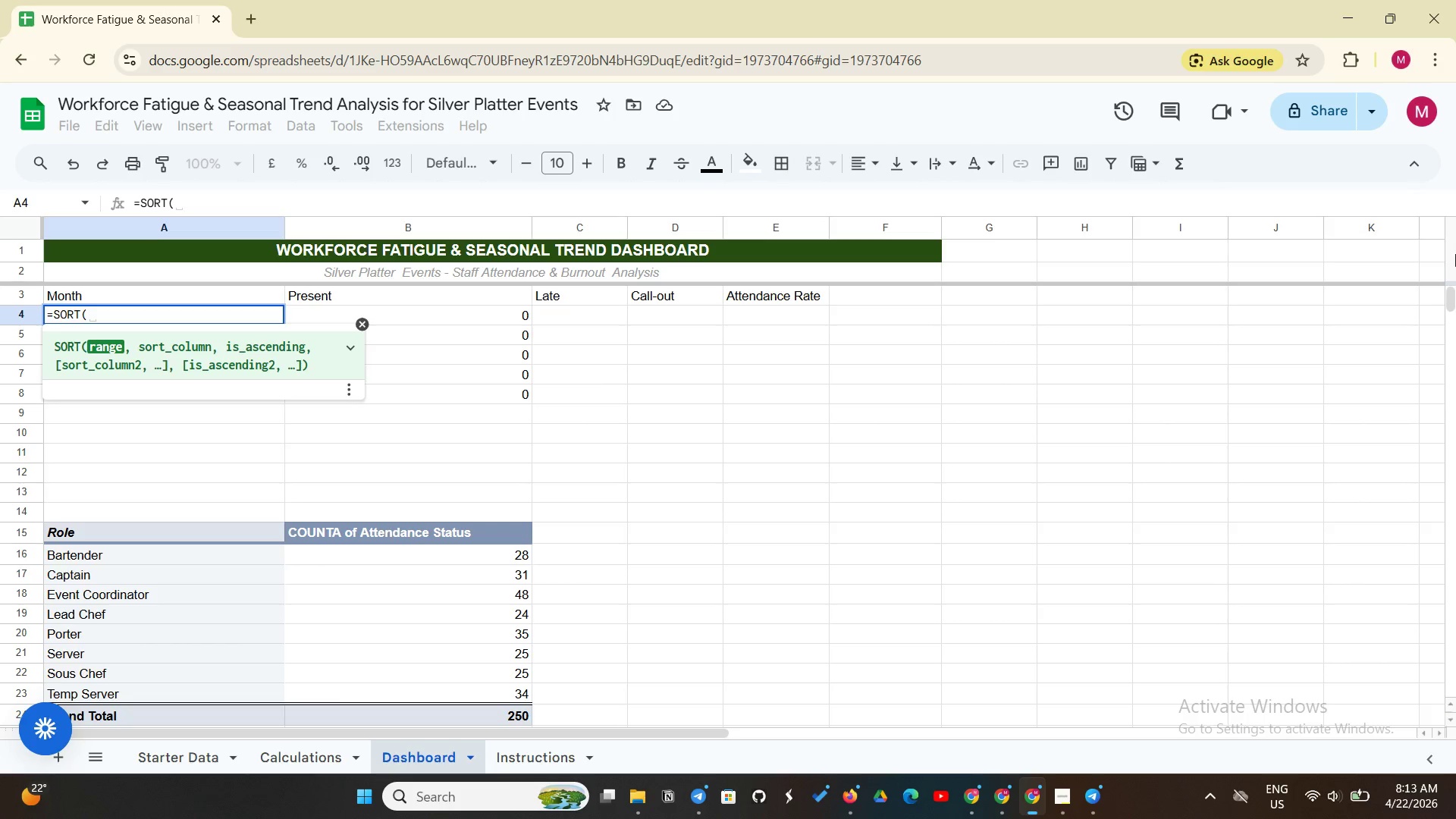 
type(UNIQUE('Starter Data'!)
 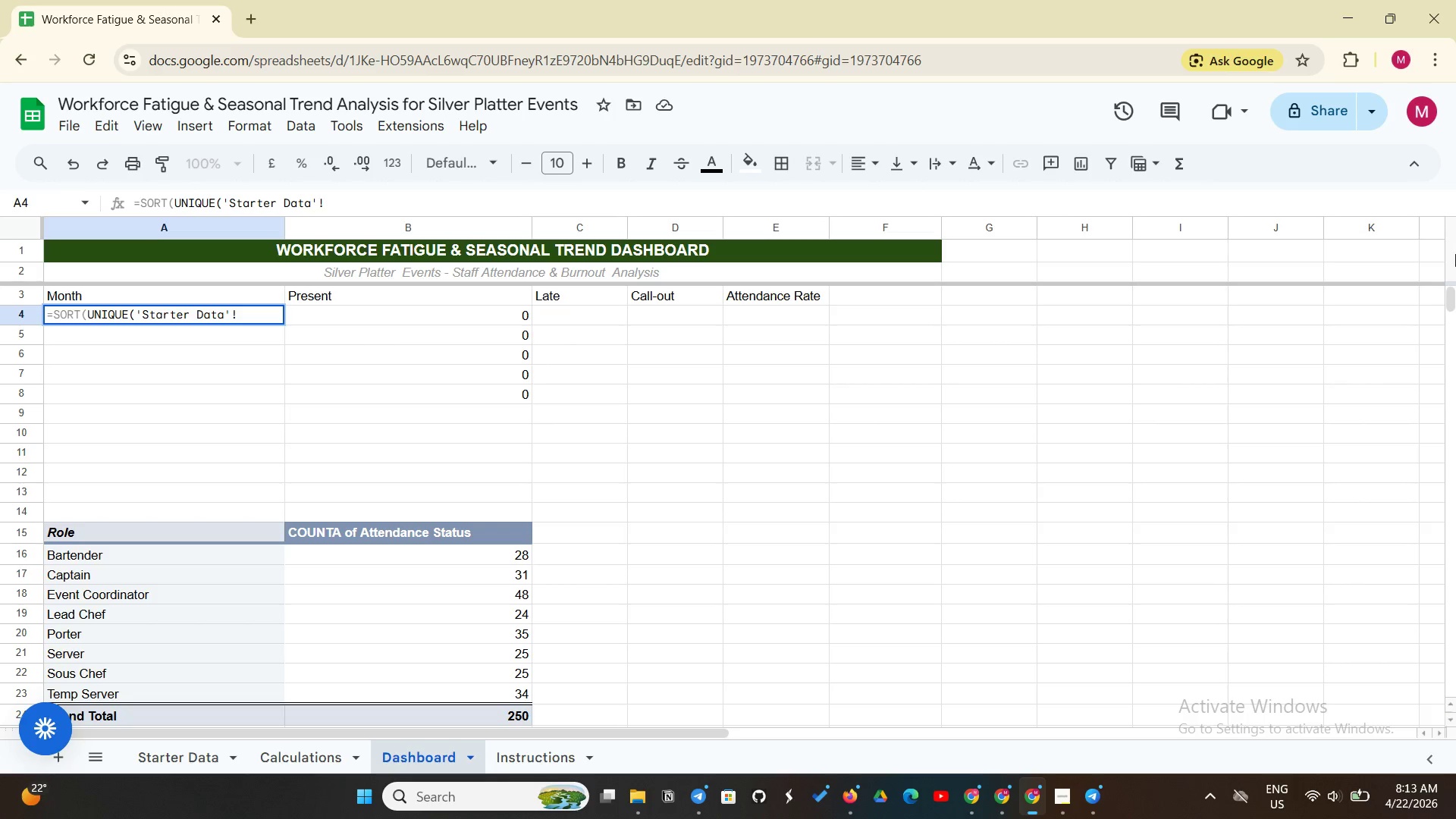 
type(H2:H)
 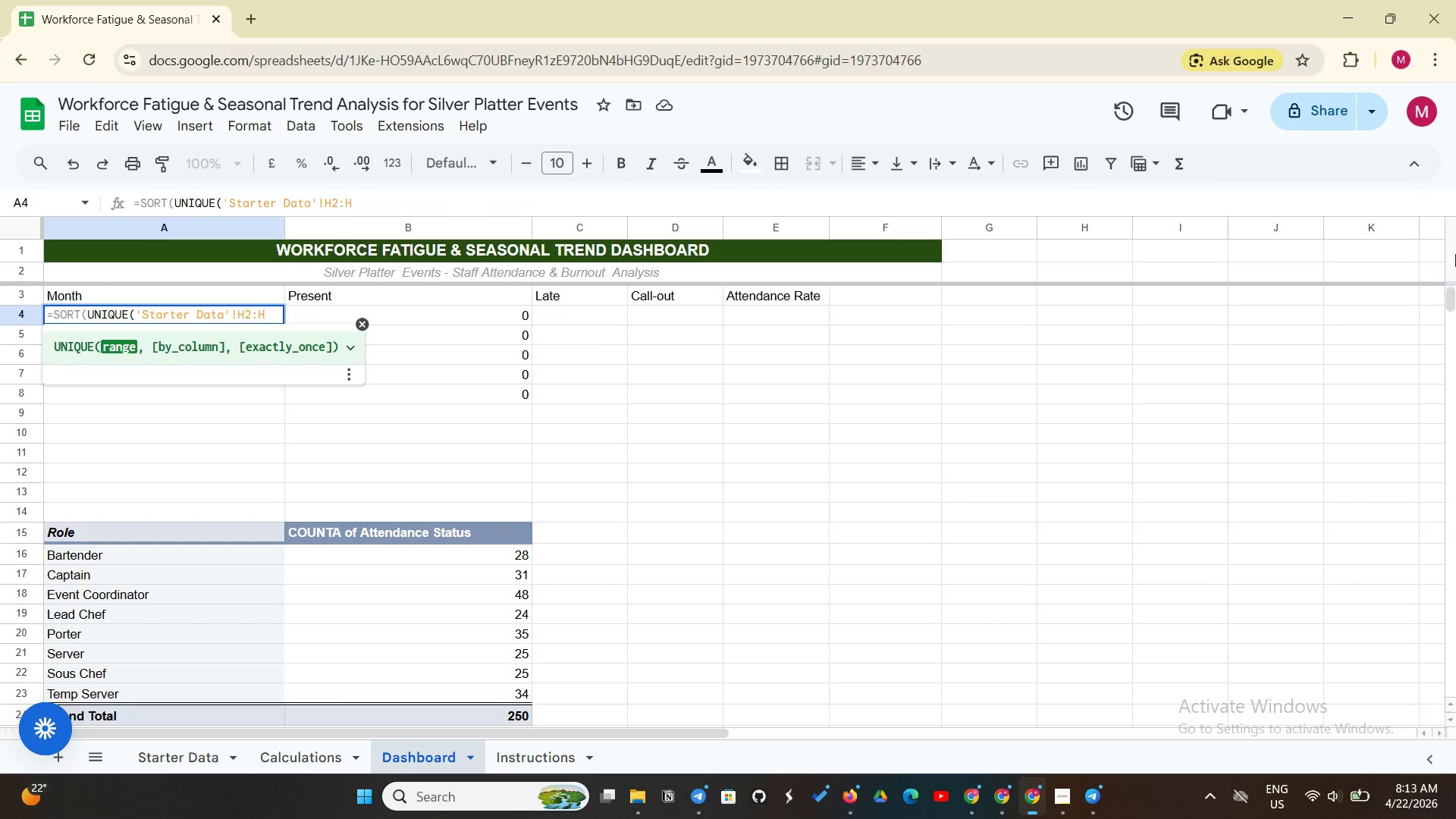 
type()))
 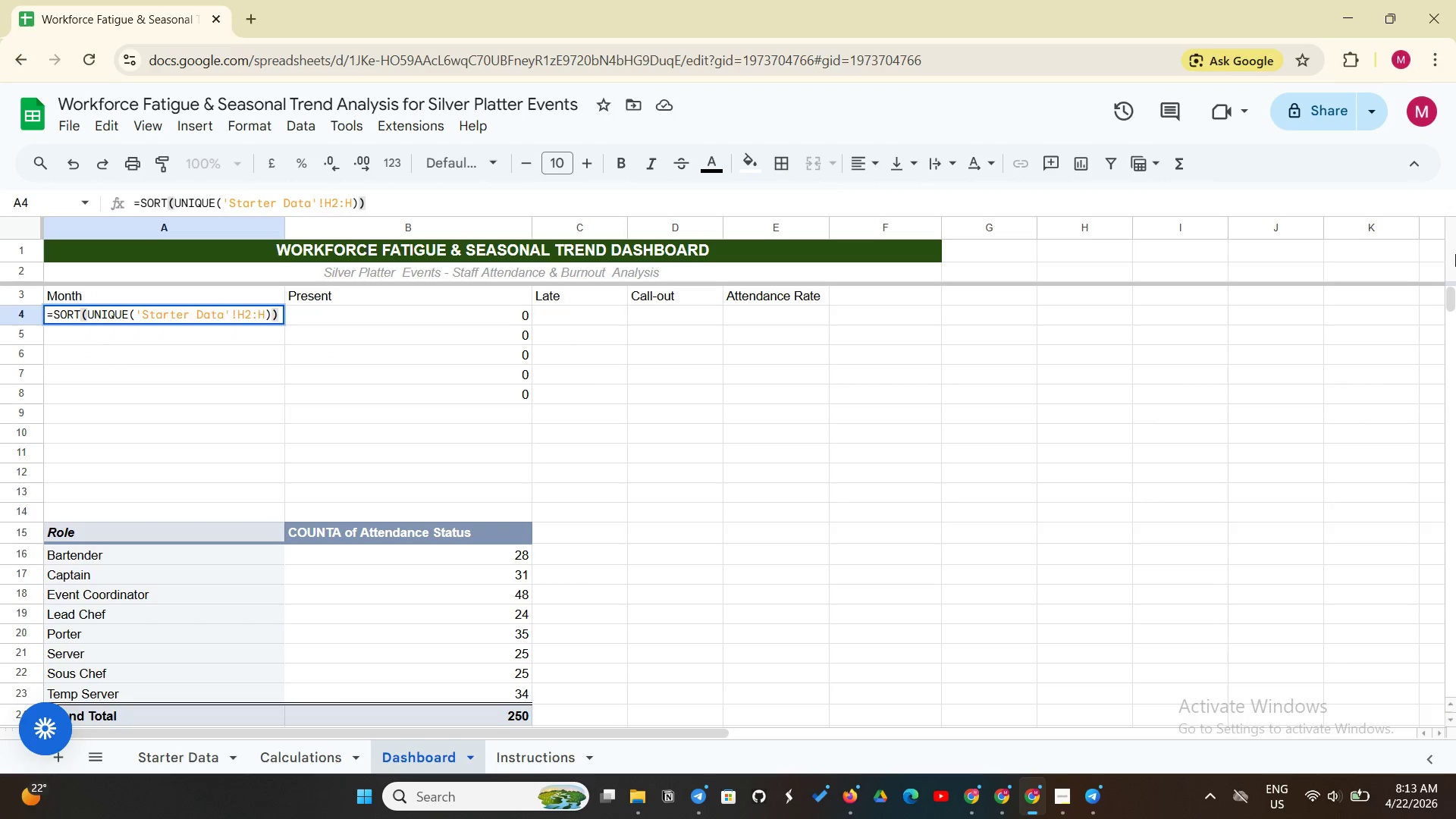 
key(Enter)
 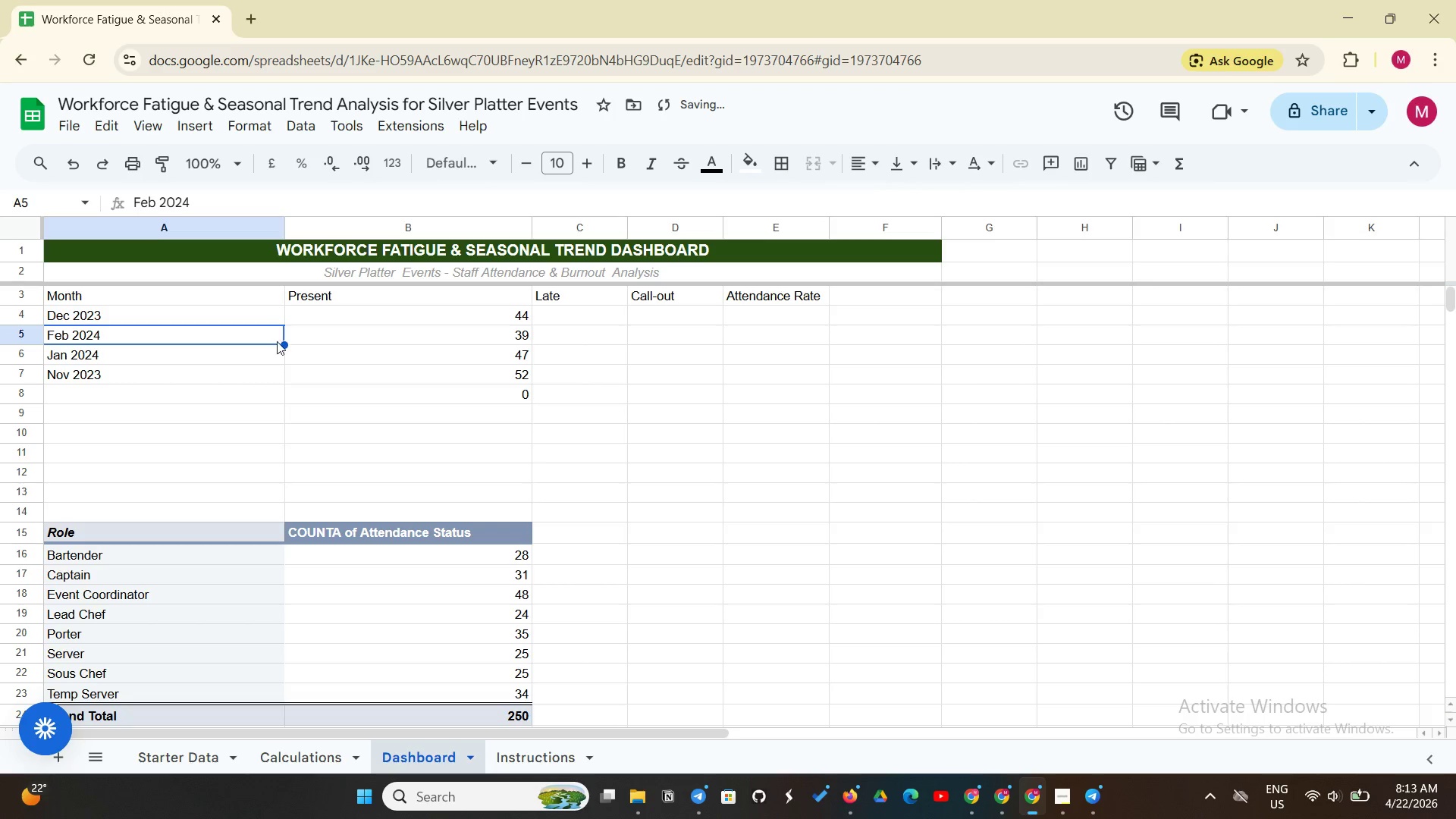 
wait(5.03)
 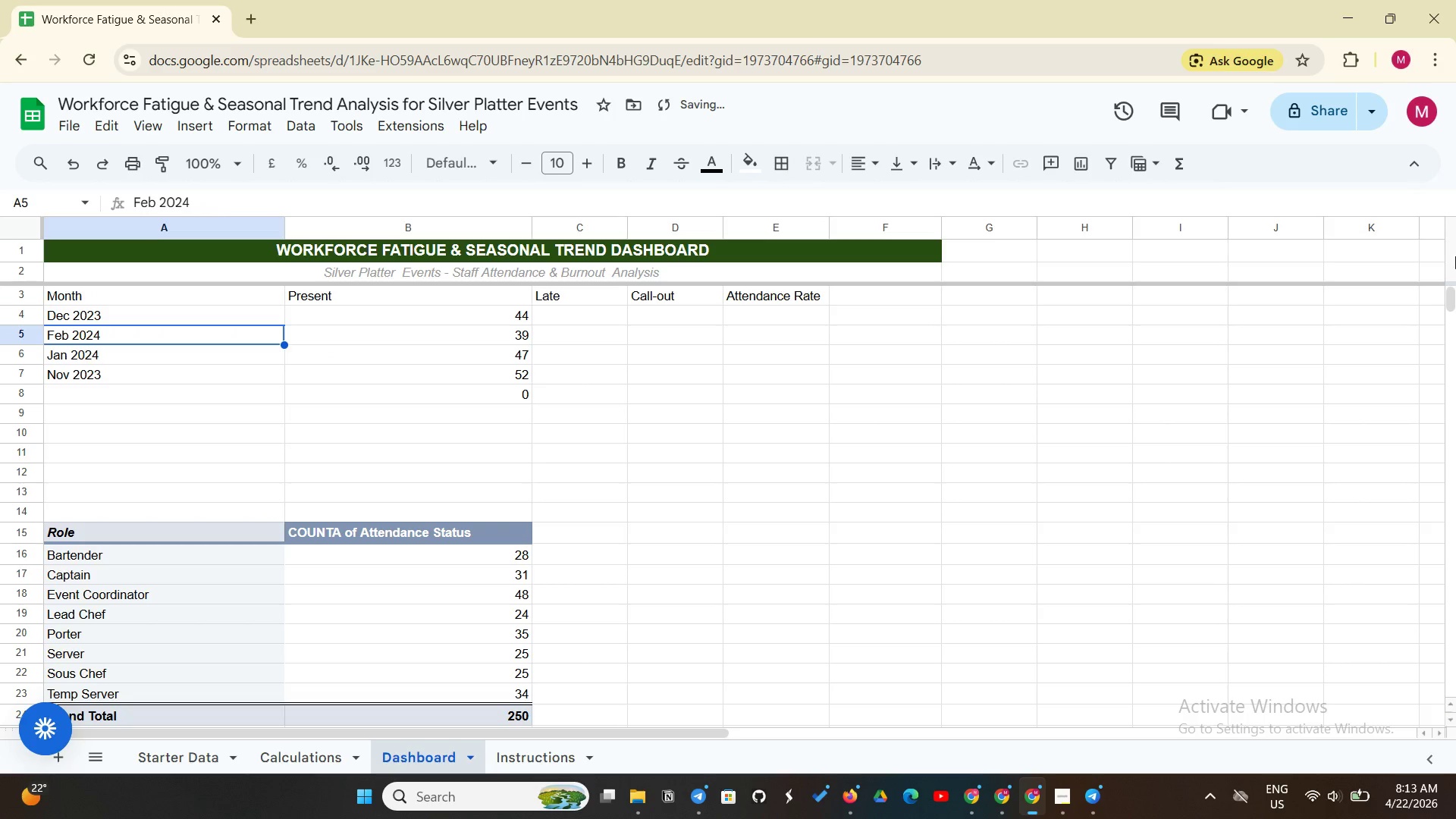 
left_click([463, 395])
 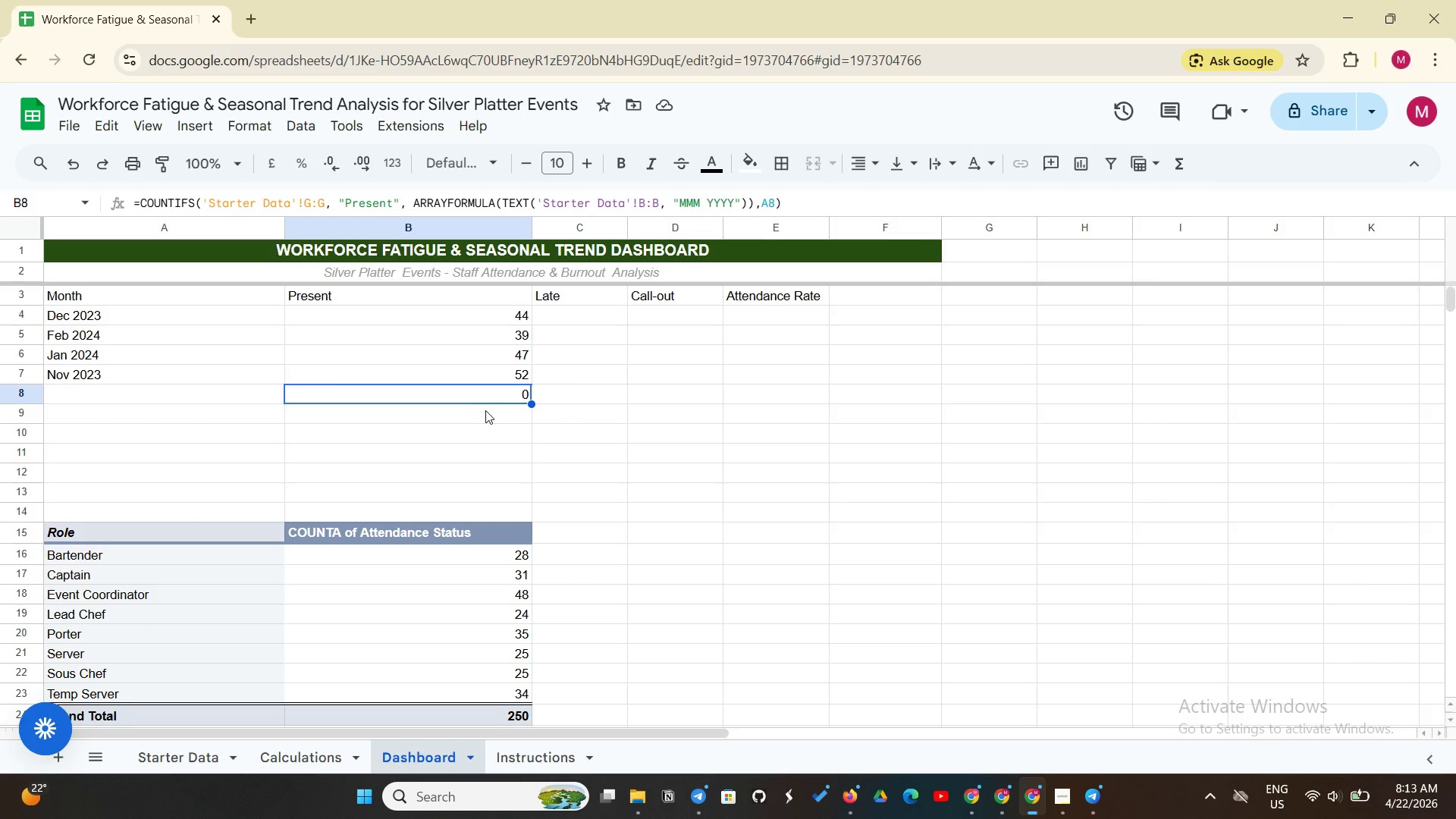 
wait(6.12)
 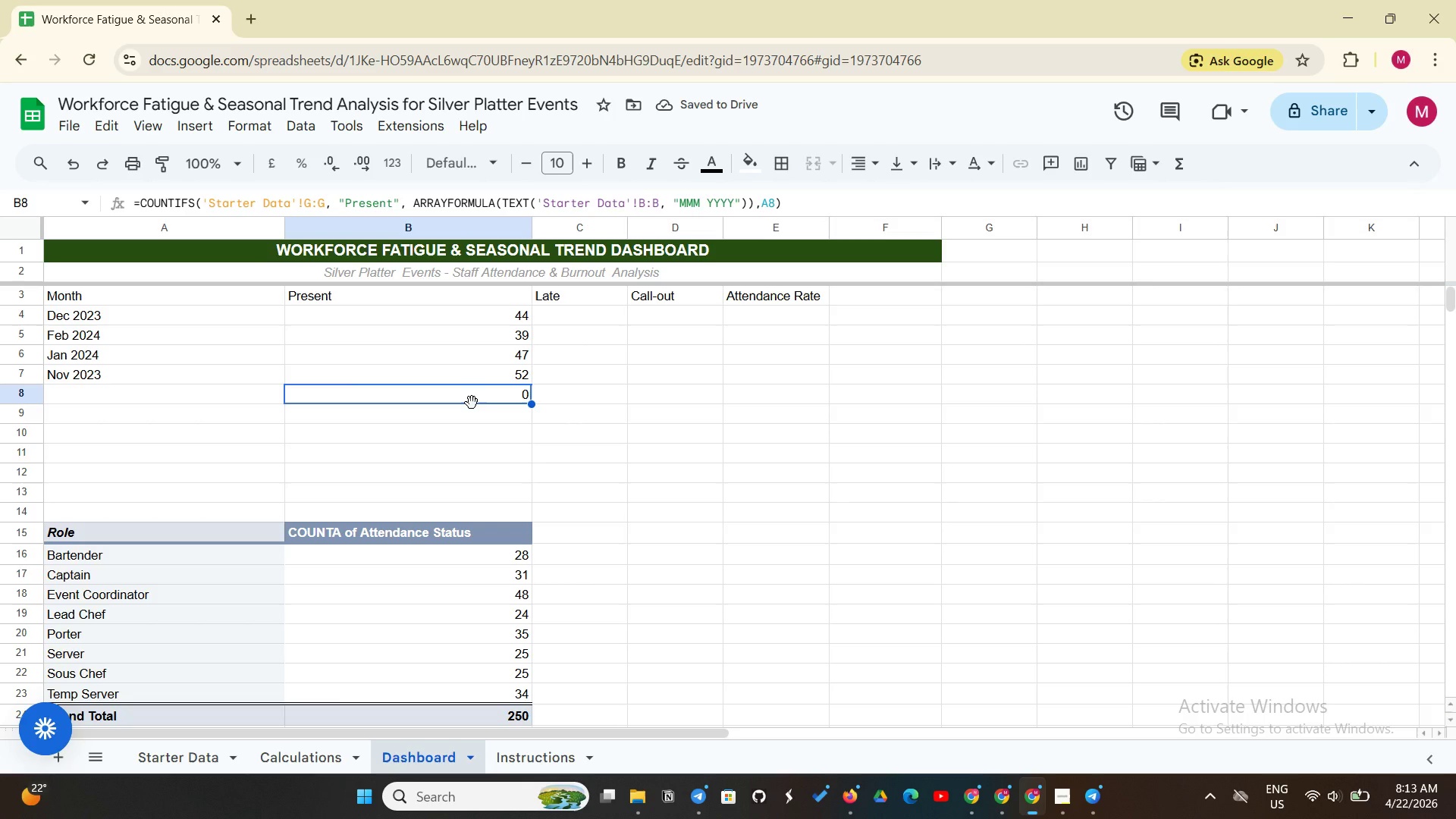 
left_click([510, 318])
 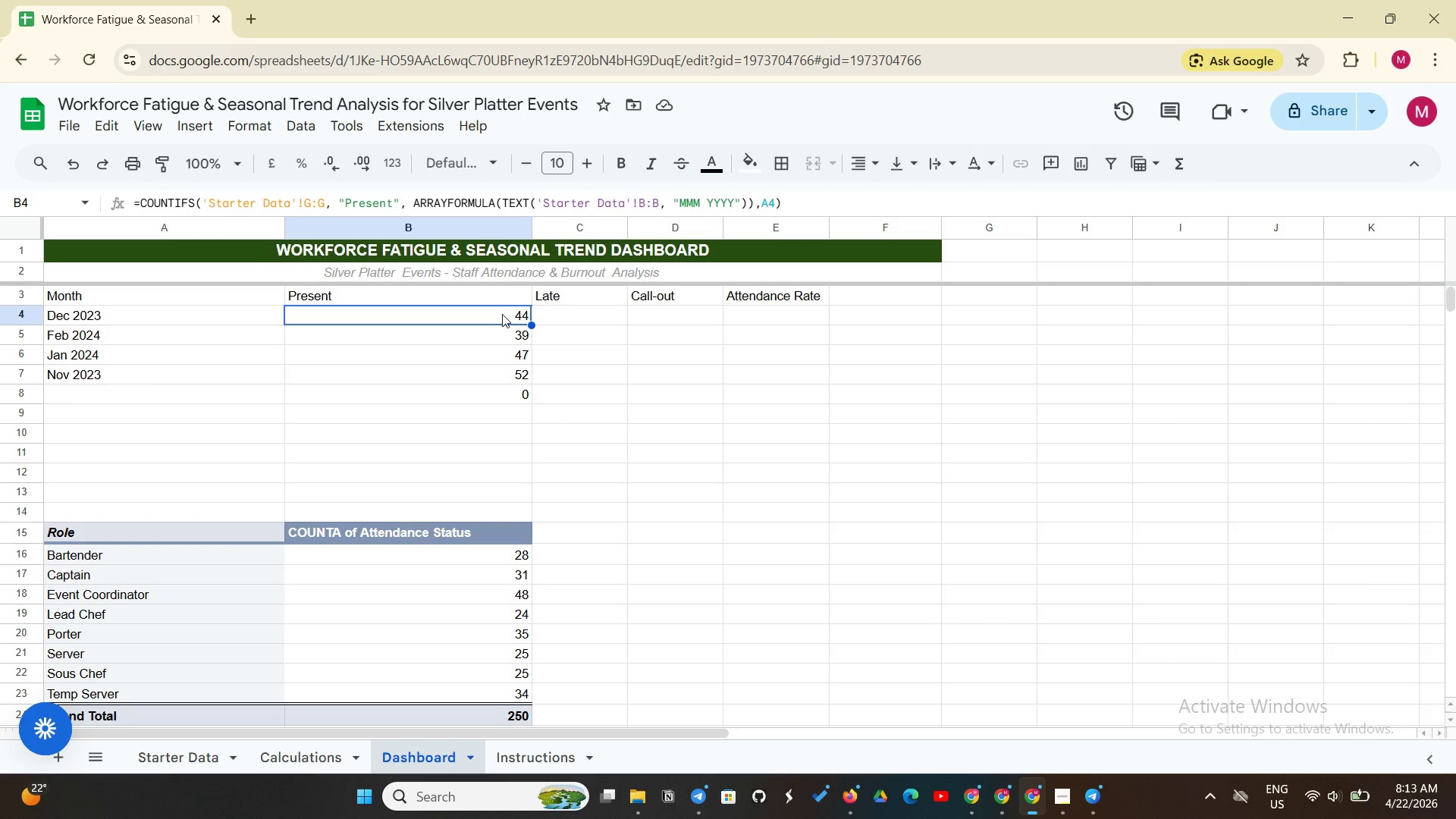 
wait(7.06)
 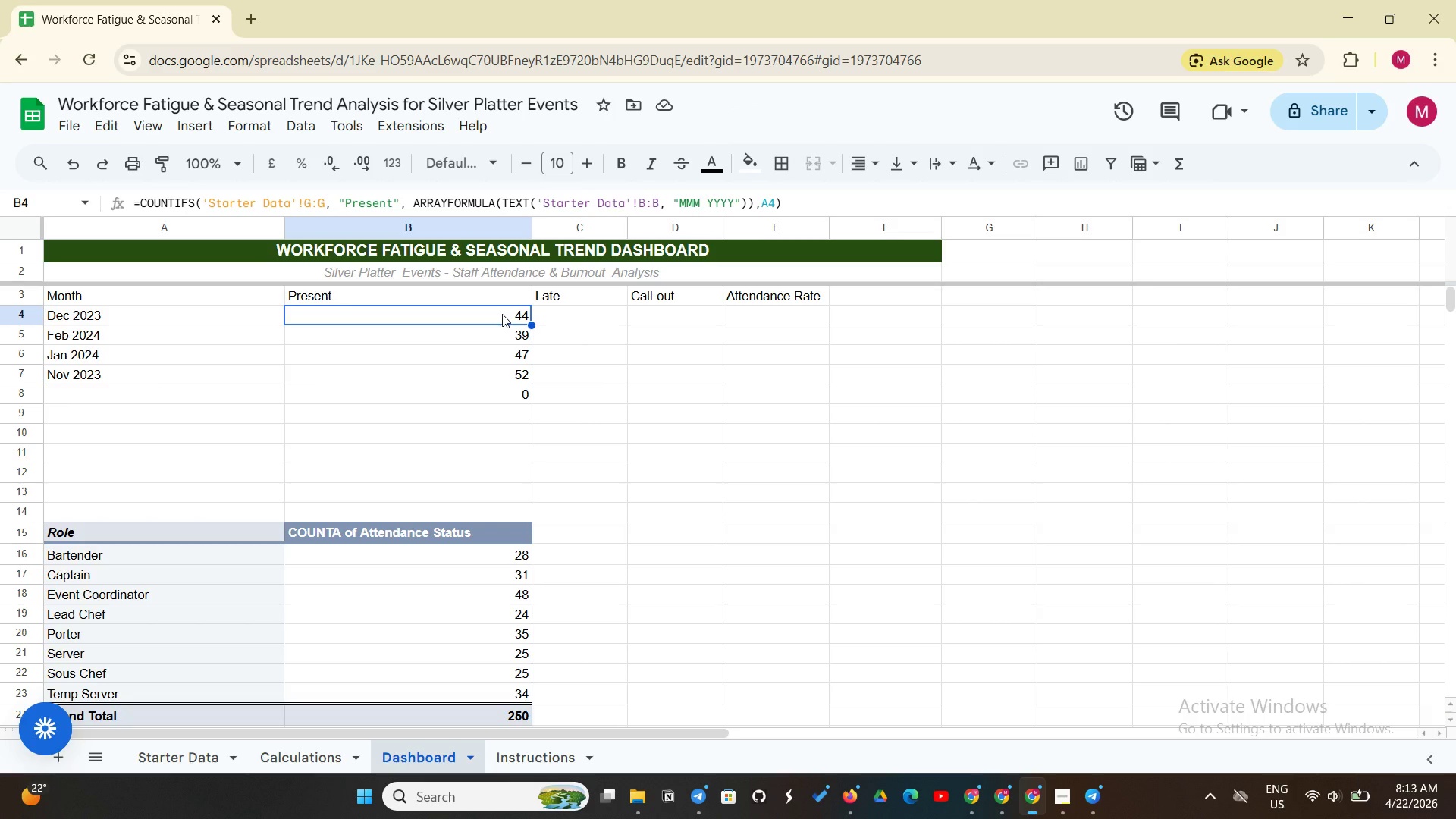 
left_click([309, 203])
 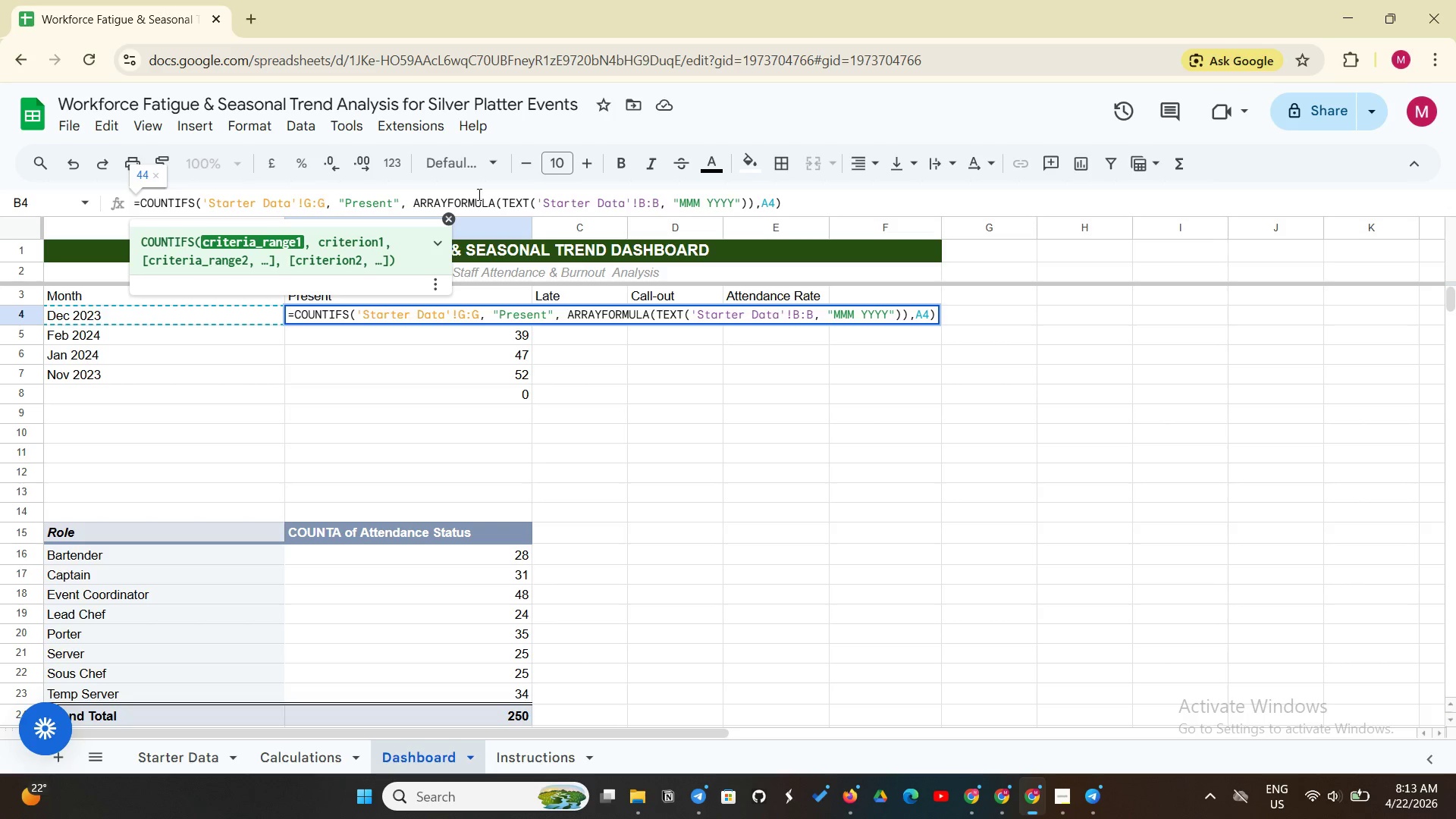 
key(Backspace)
 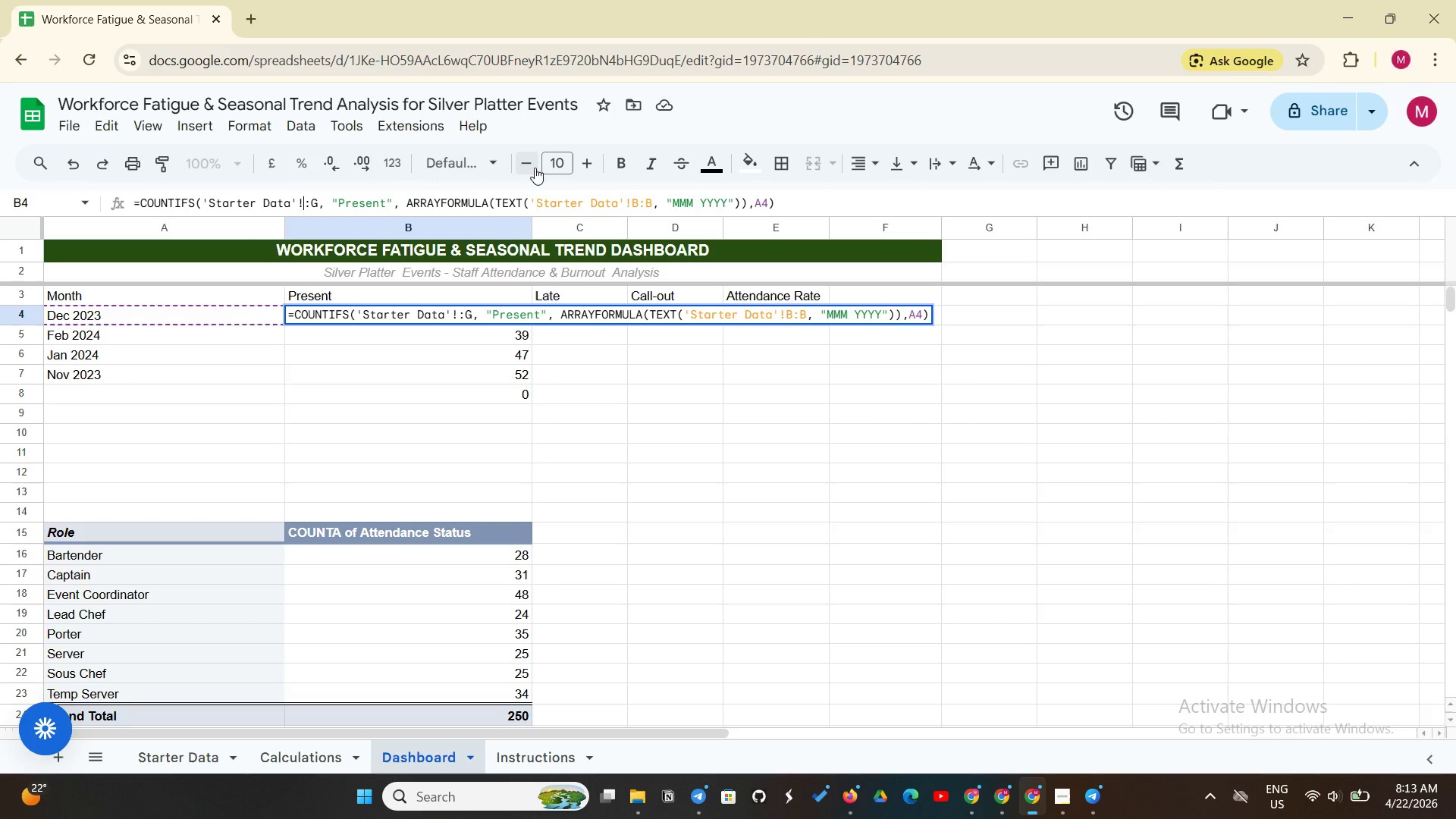 
key(Shift+H)
 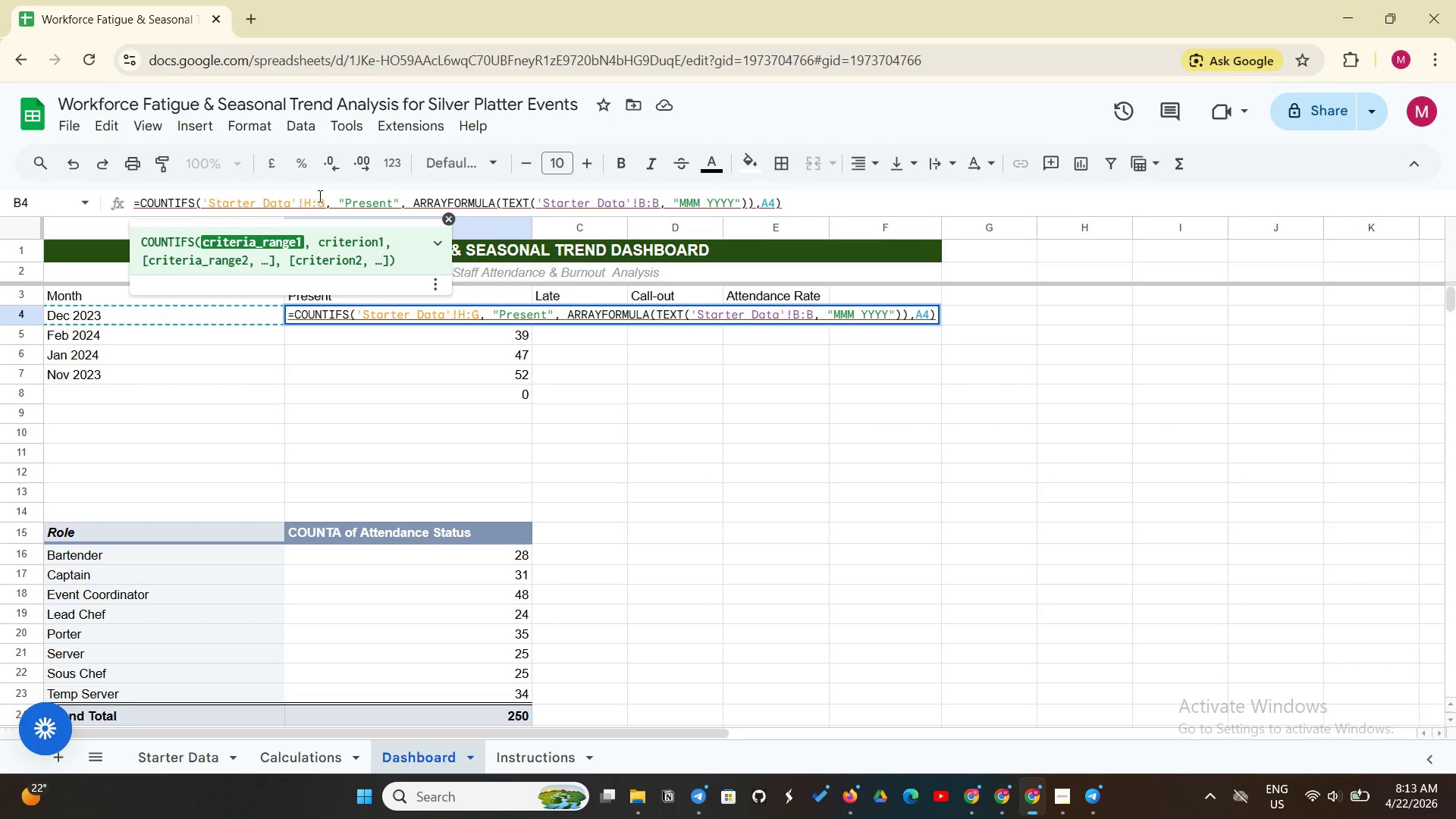 
left_click([325, 196])
 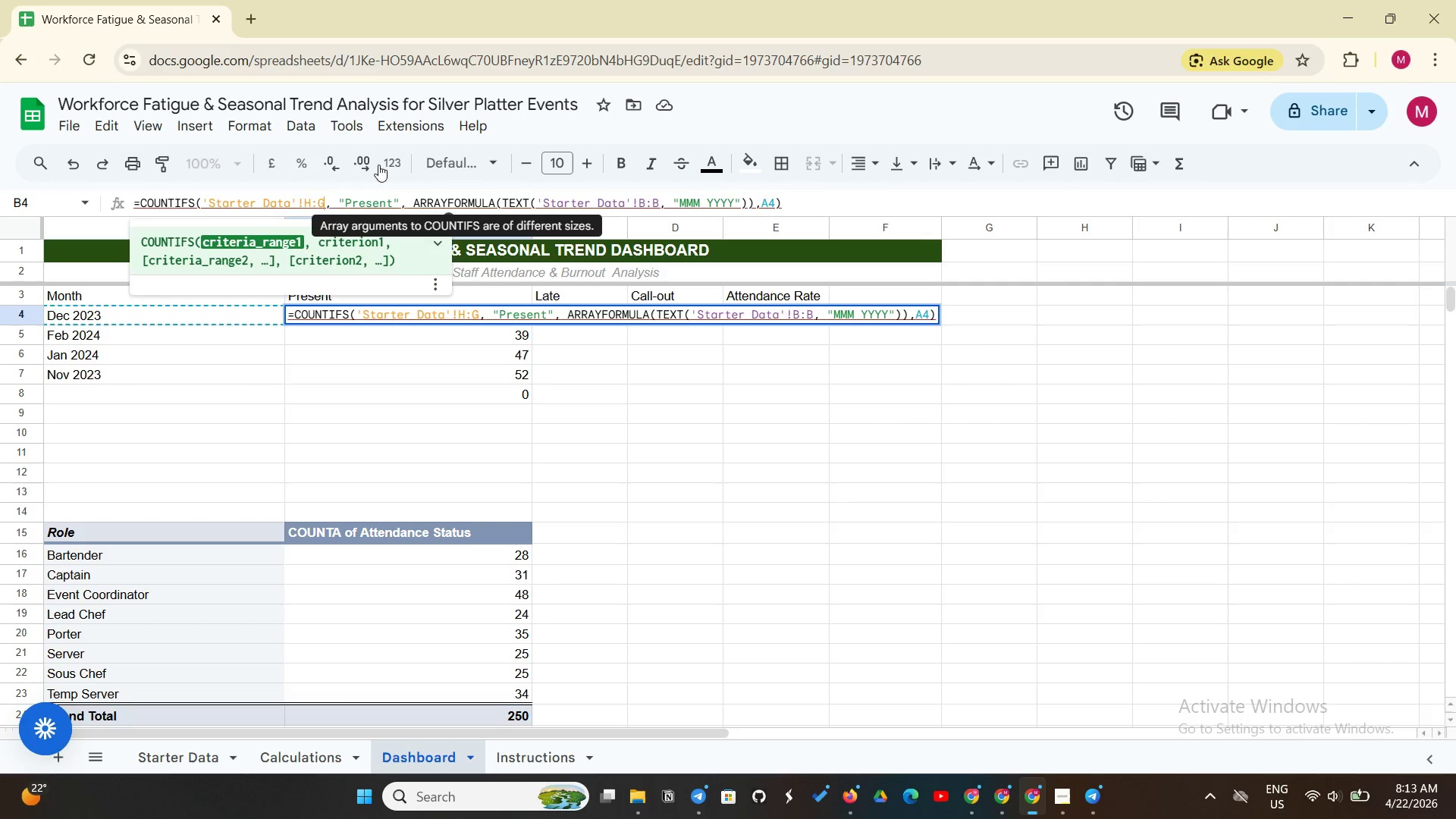 
key(Backspace)
 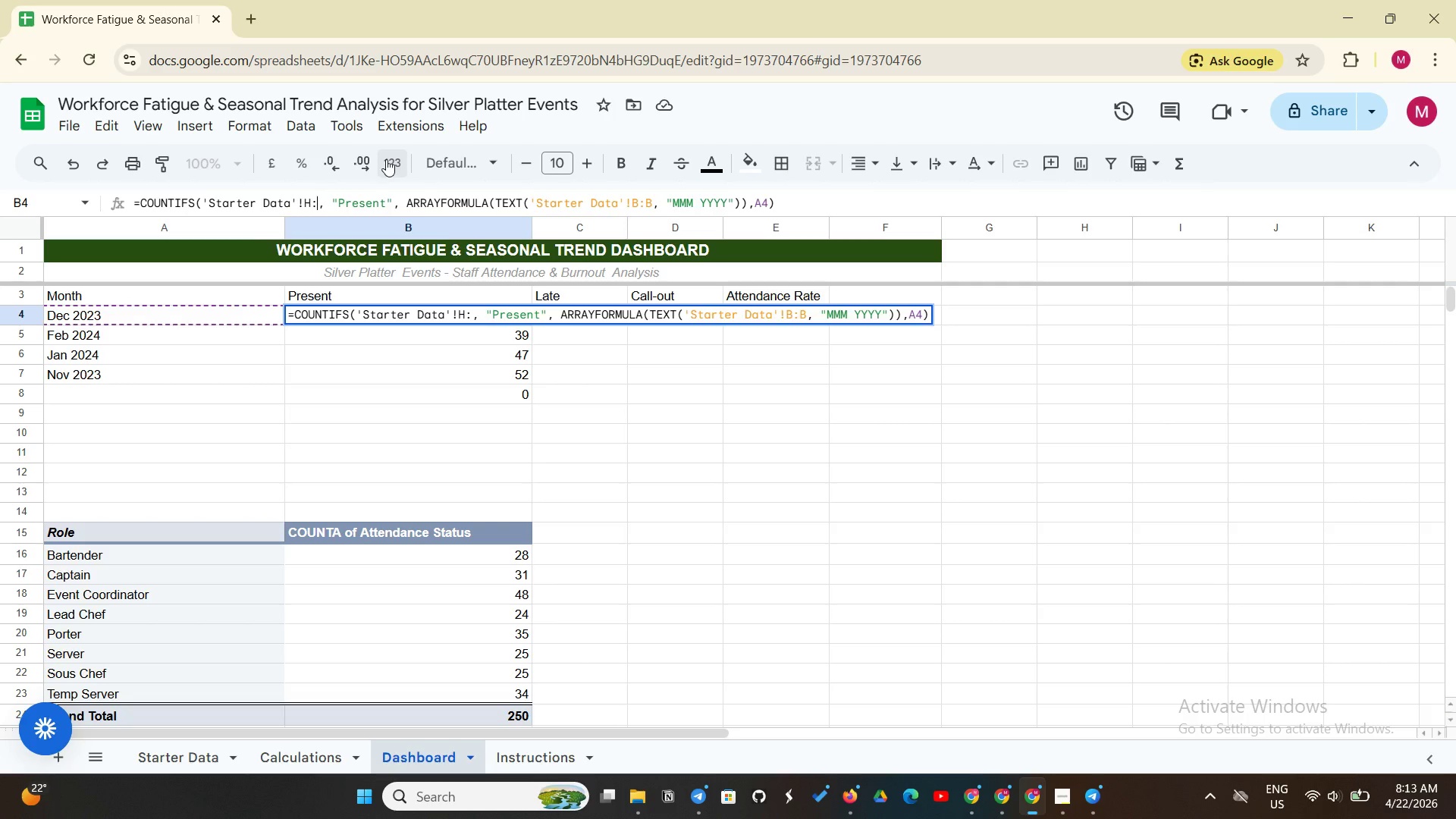 
key(Shift+H)
 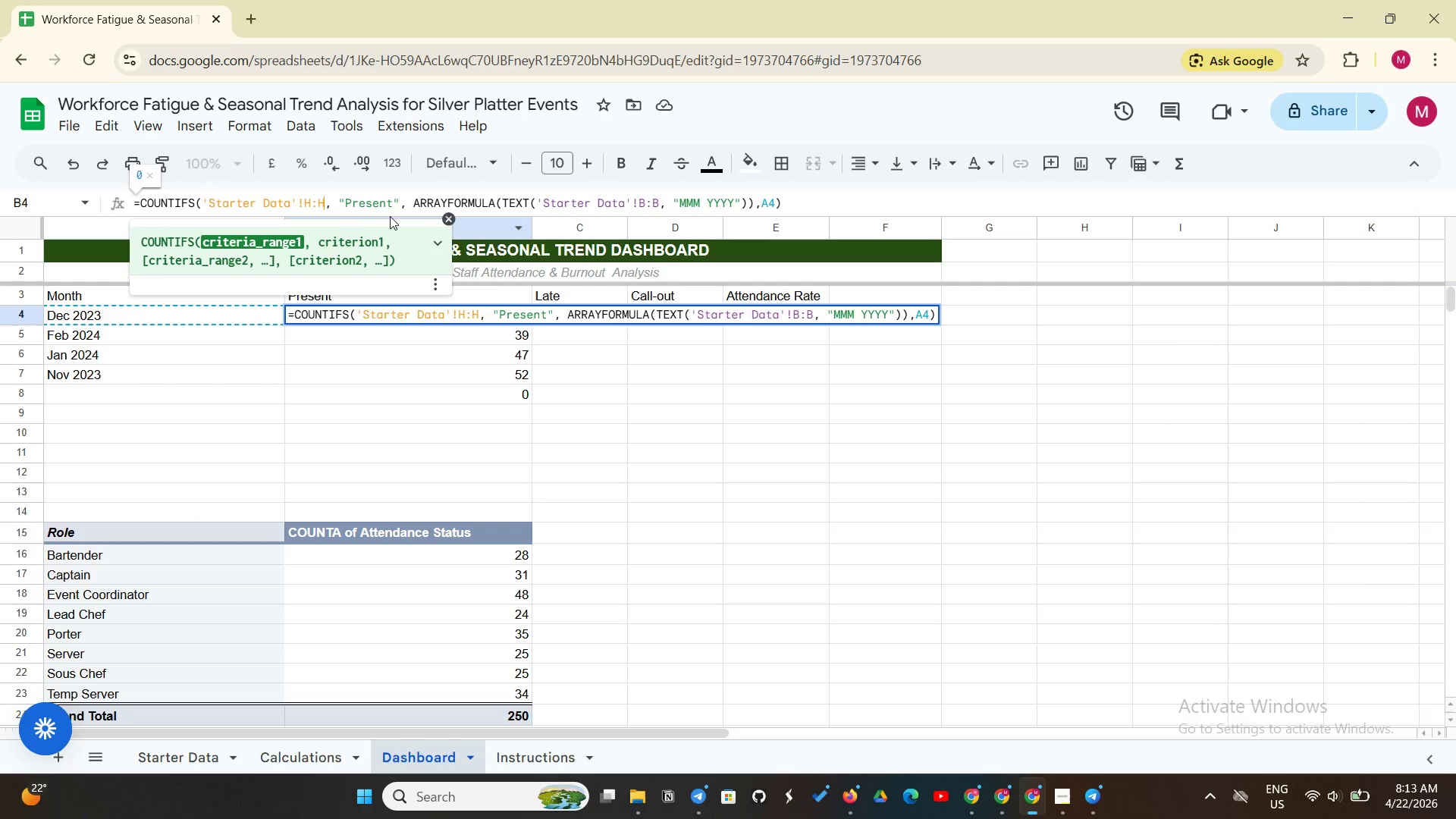 
left_click([447, 319])
 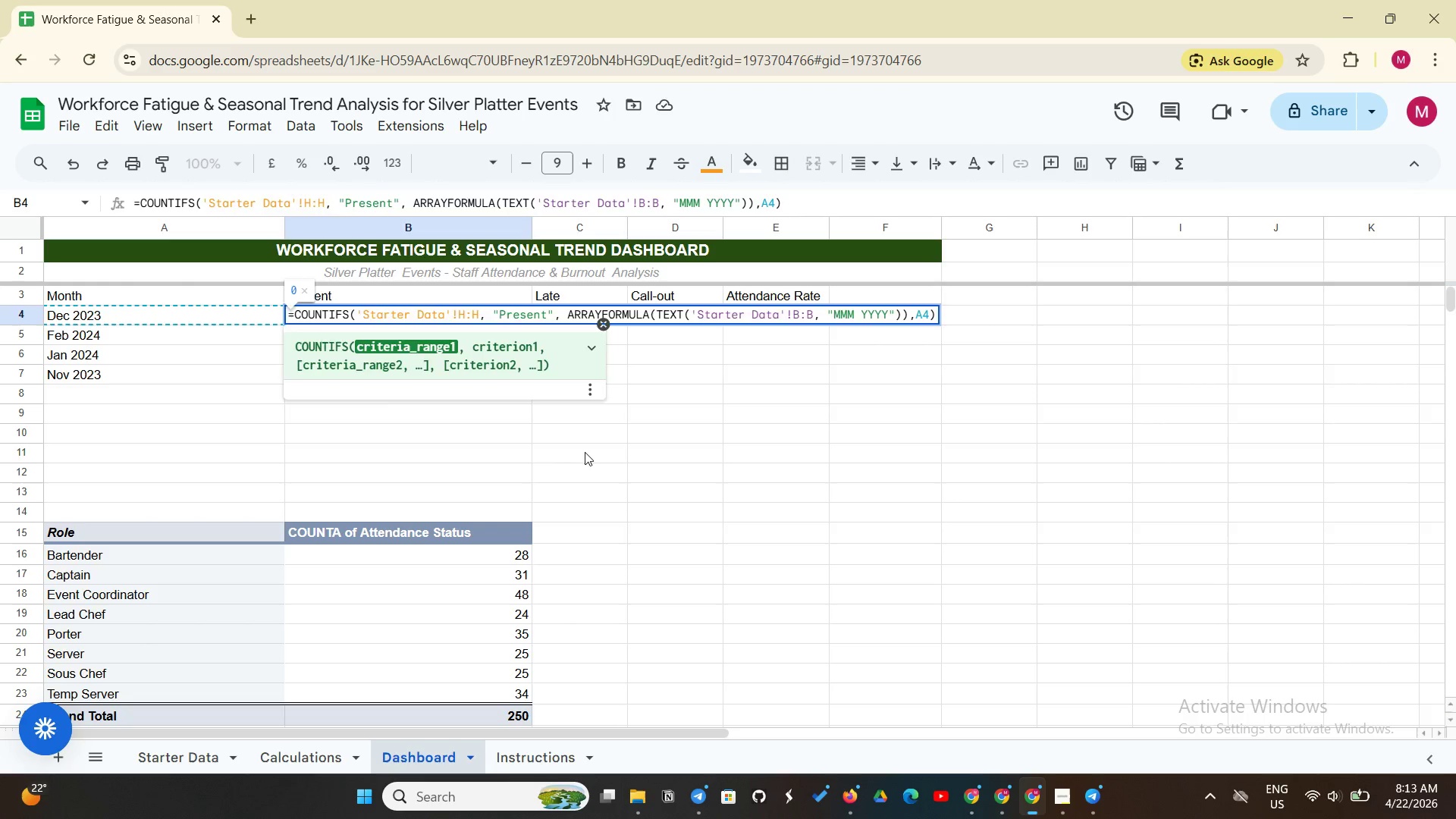 
left_click([585, 452])
 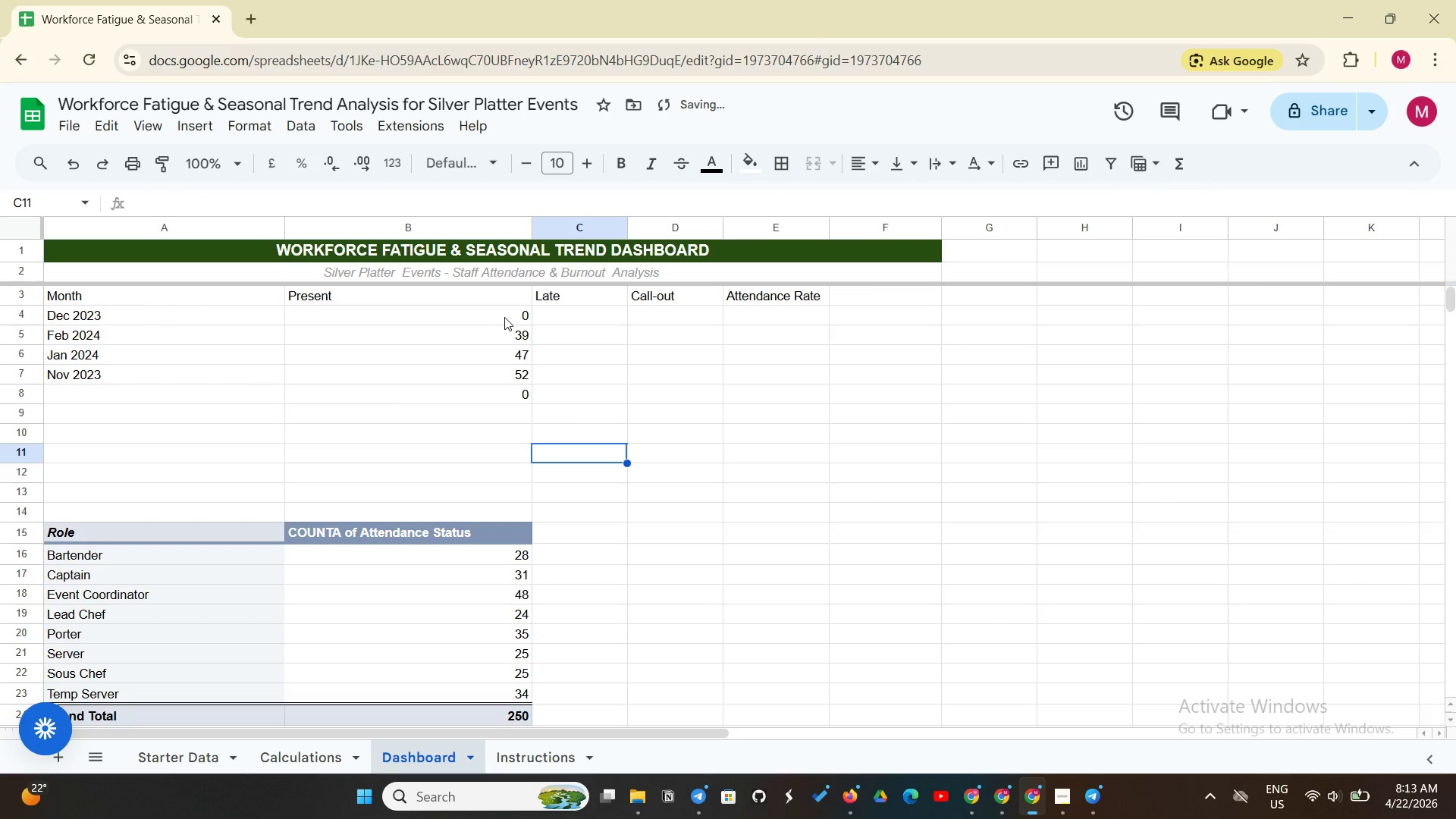 
left_click([505, 317])
 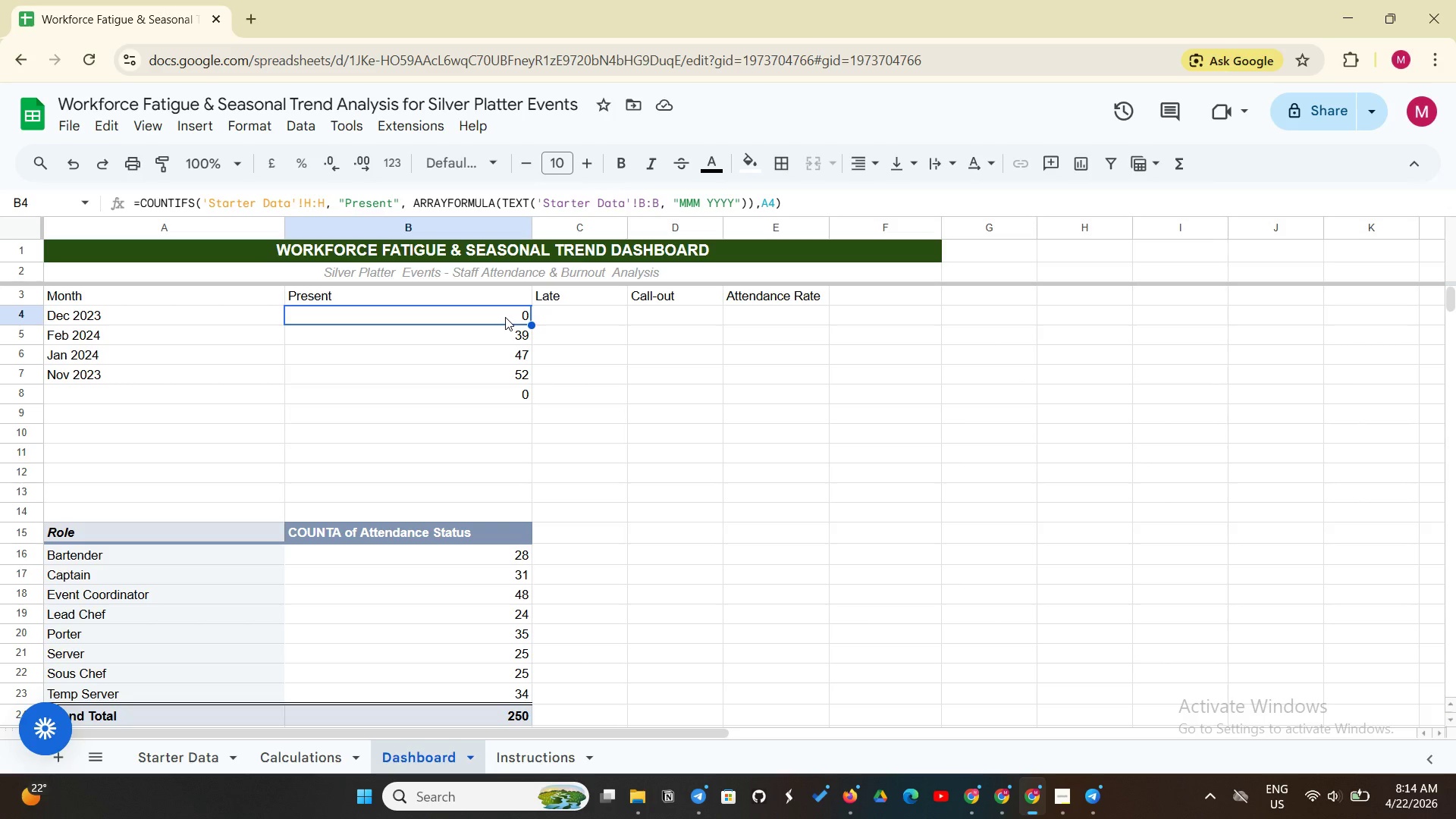 
wait(14.89)
 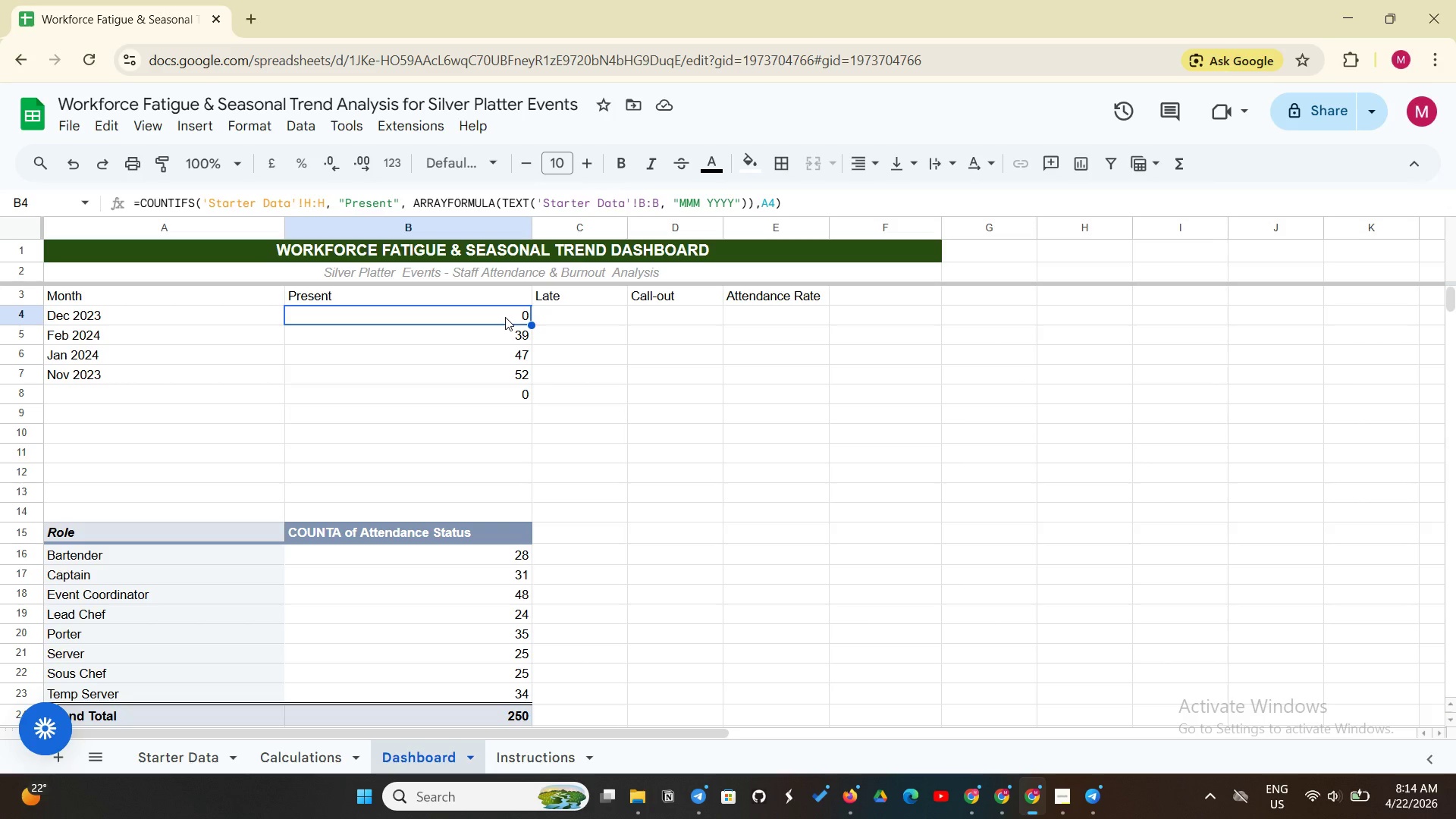 
type(=COUNTIFS('Starter Data'!GL)
key(Backspace)
type(:G)
 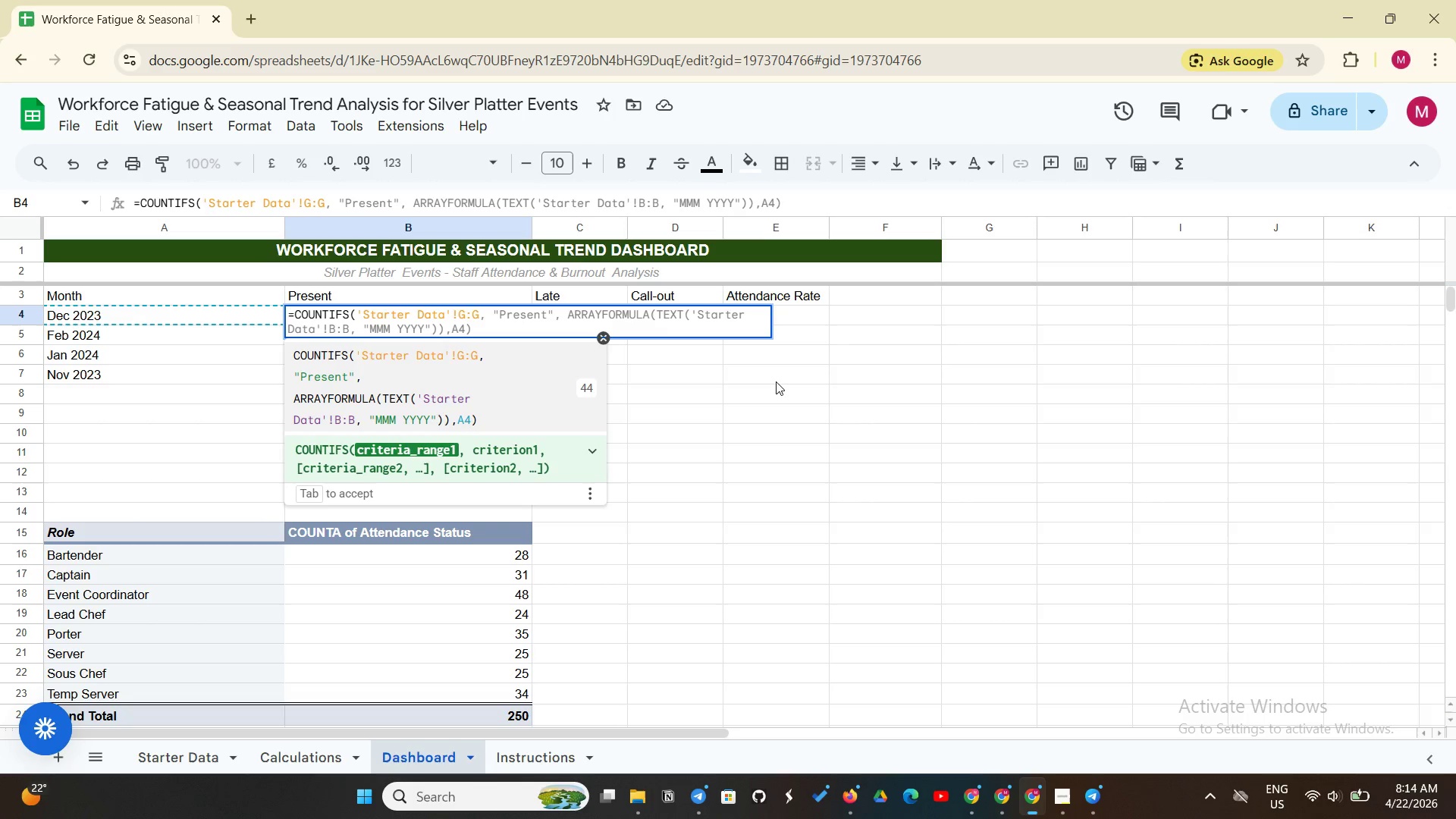 
wait(5.09)
 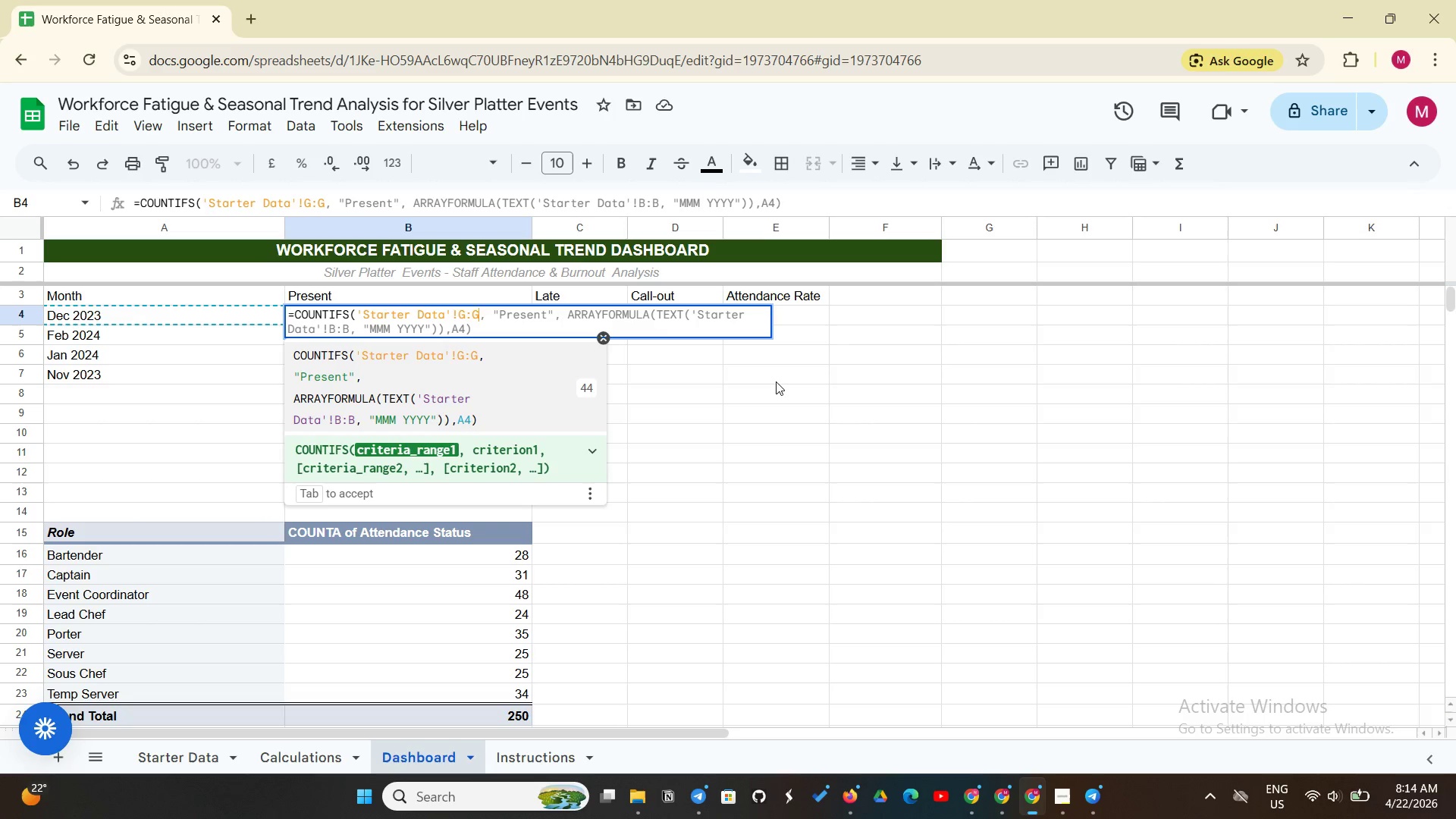 
key(Backspace)
 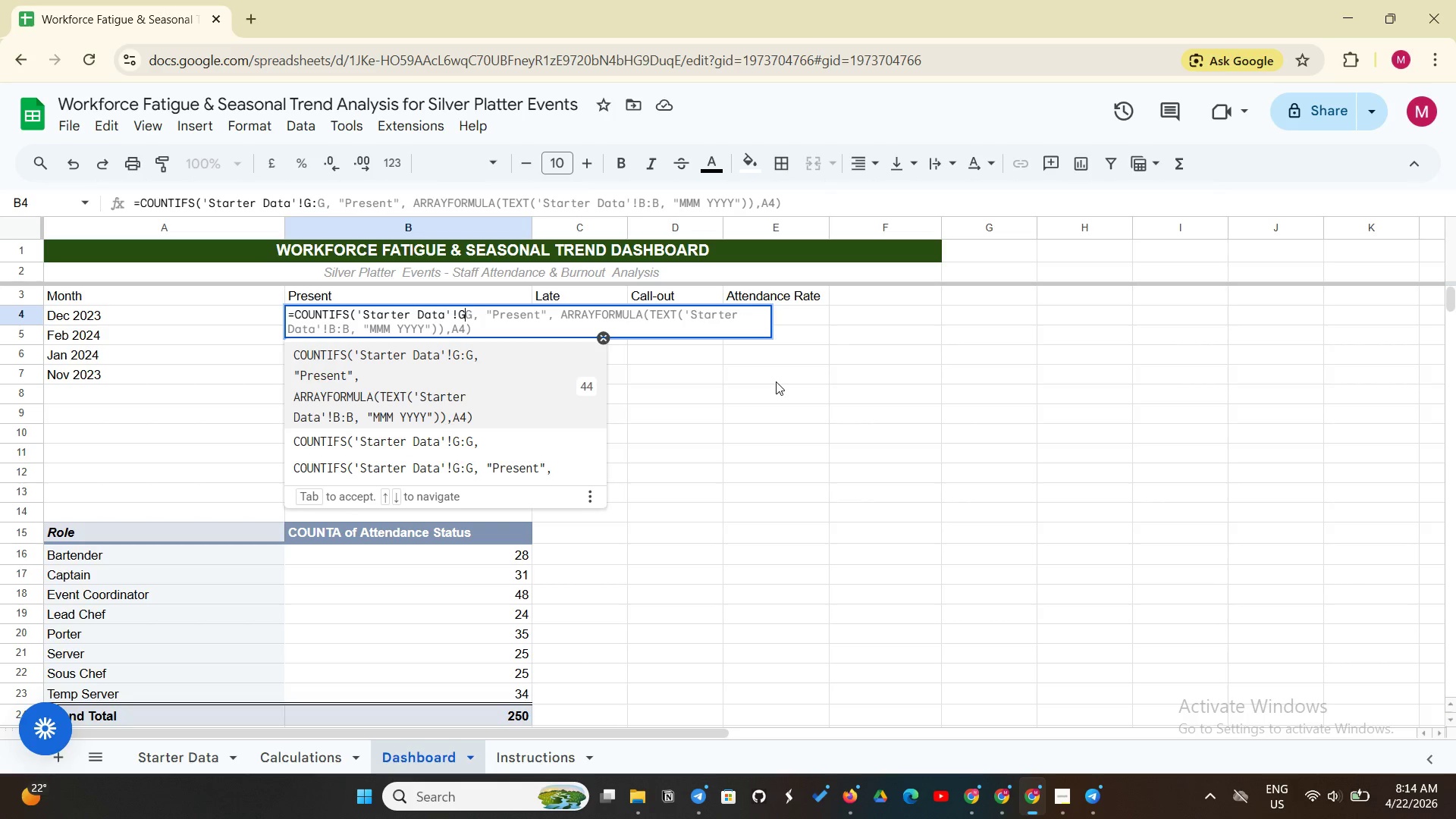 
key(Backspace)
 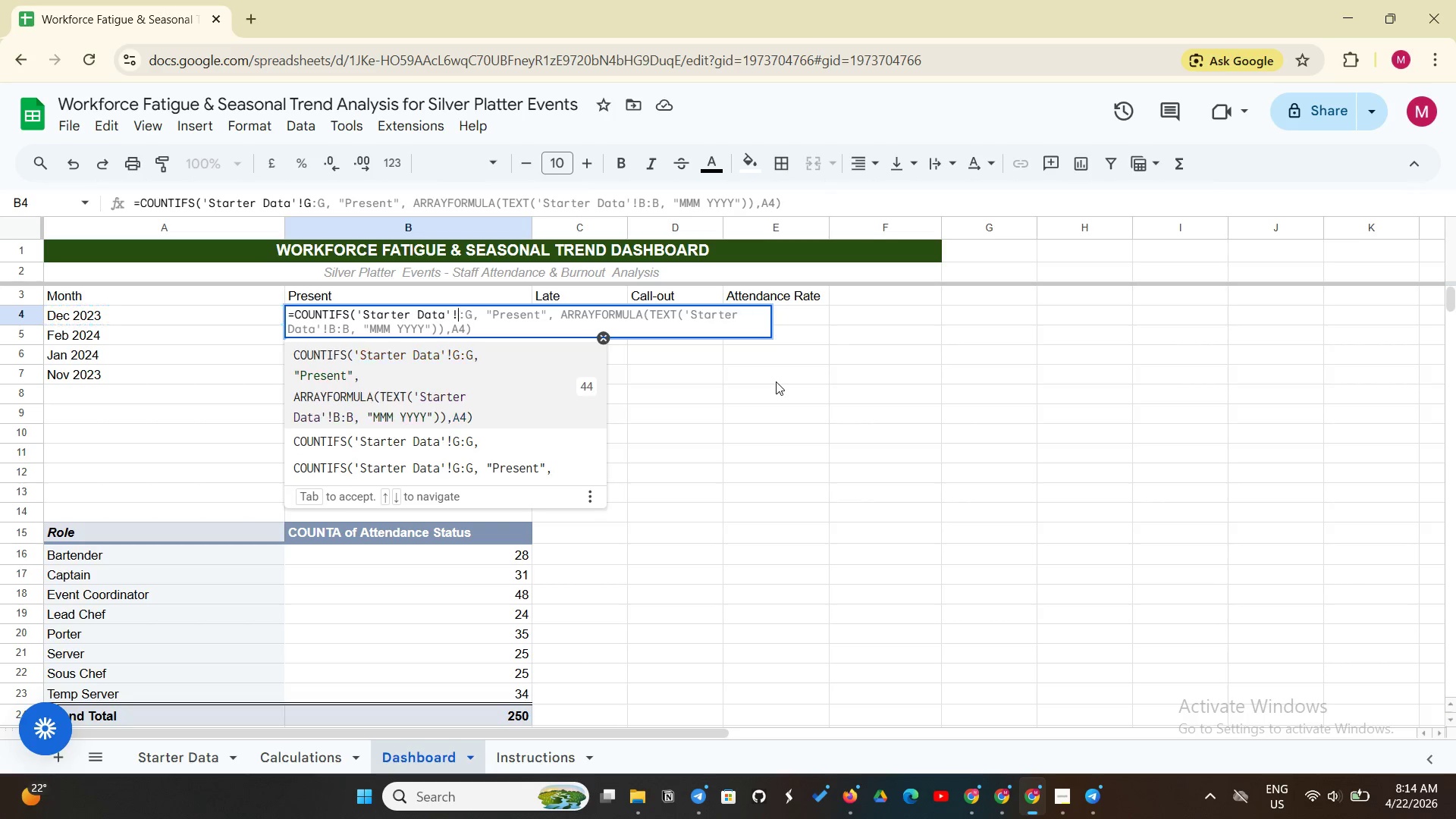 
key(Backspace)
 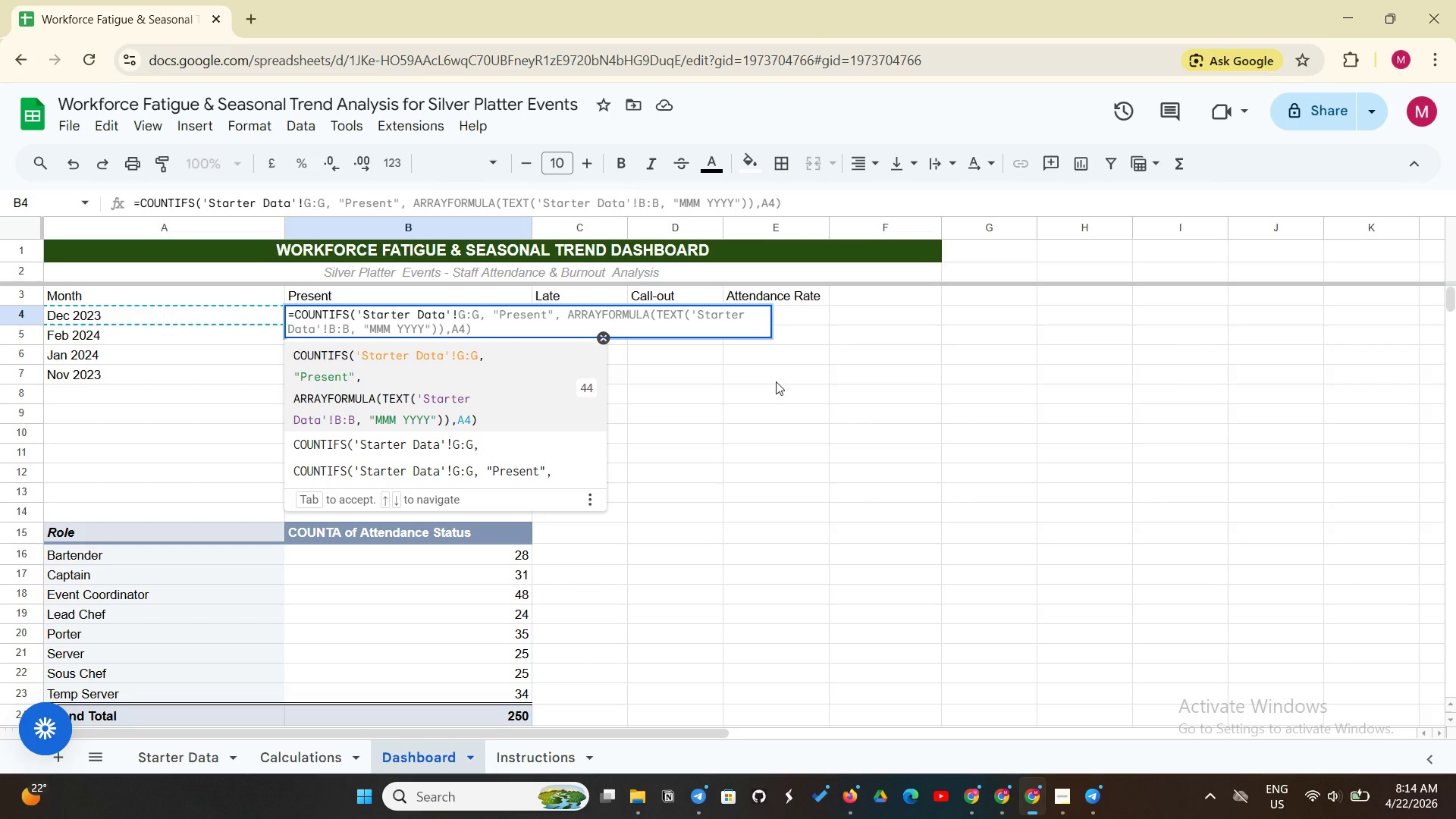 
key(Shift+H)
 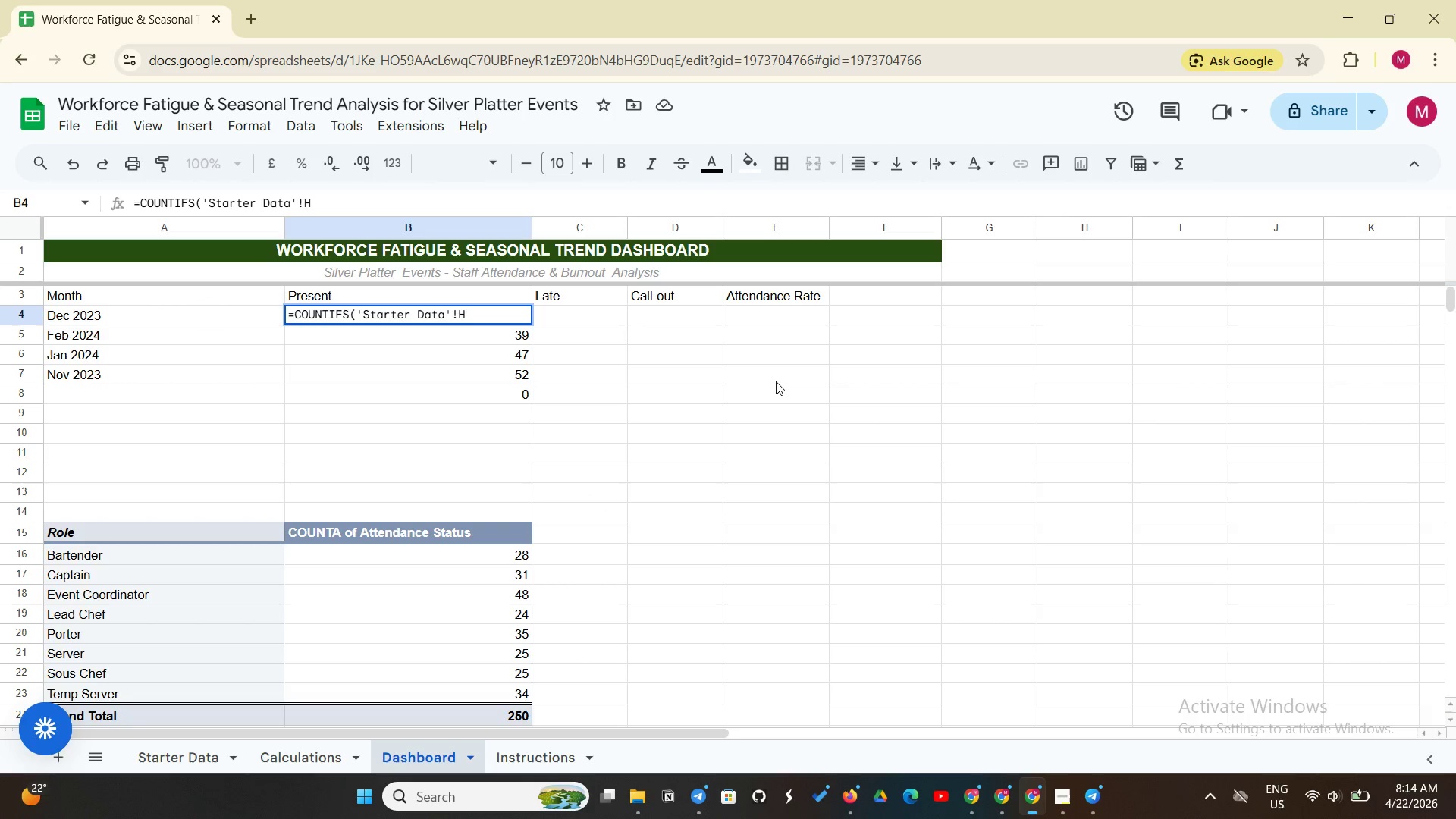 
key(Shift+Semicolon)
 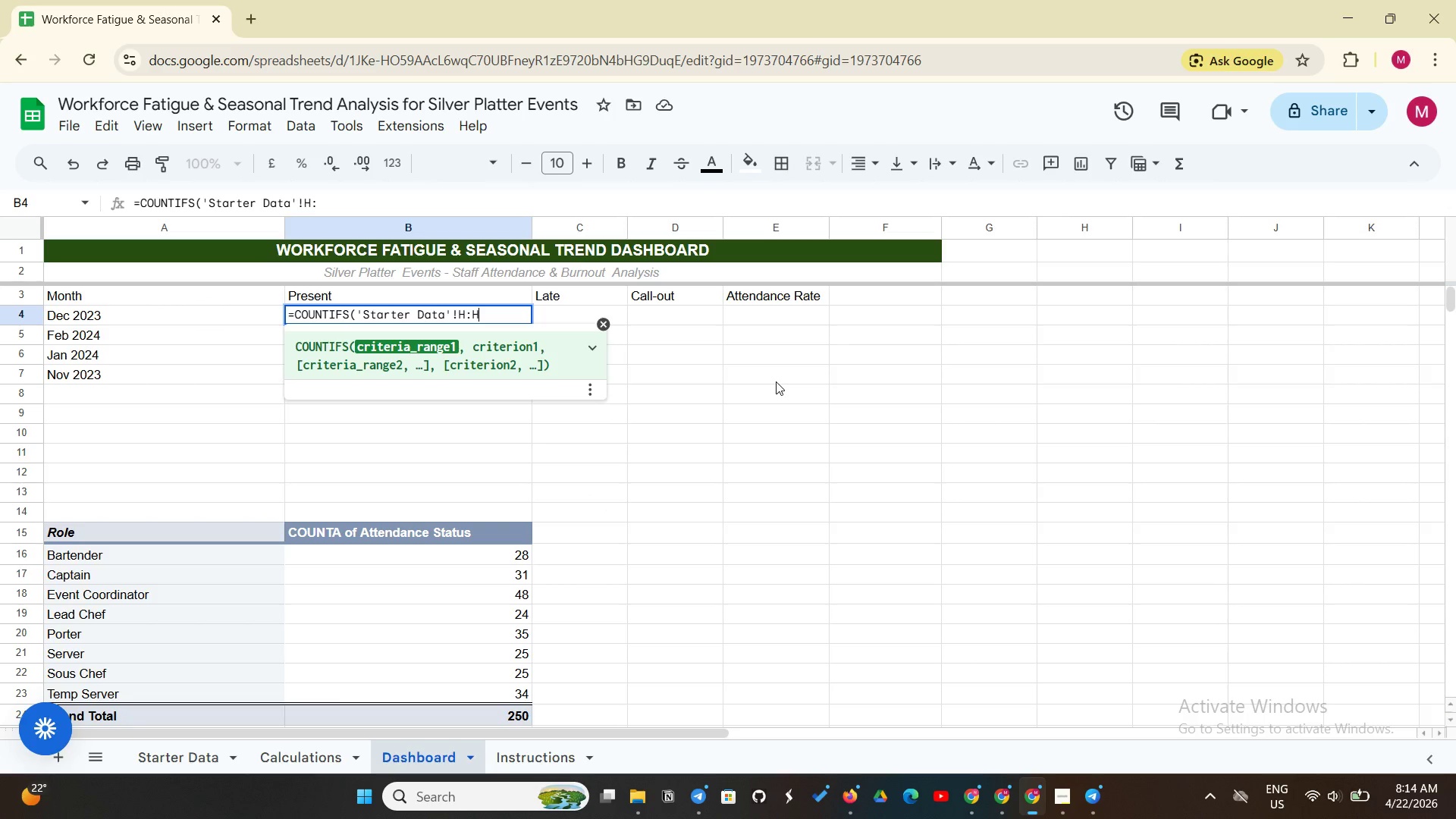 
key(Shift+H)
 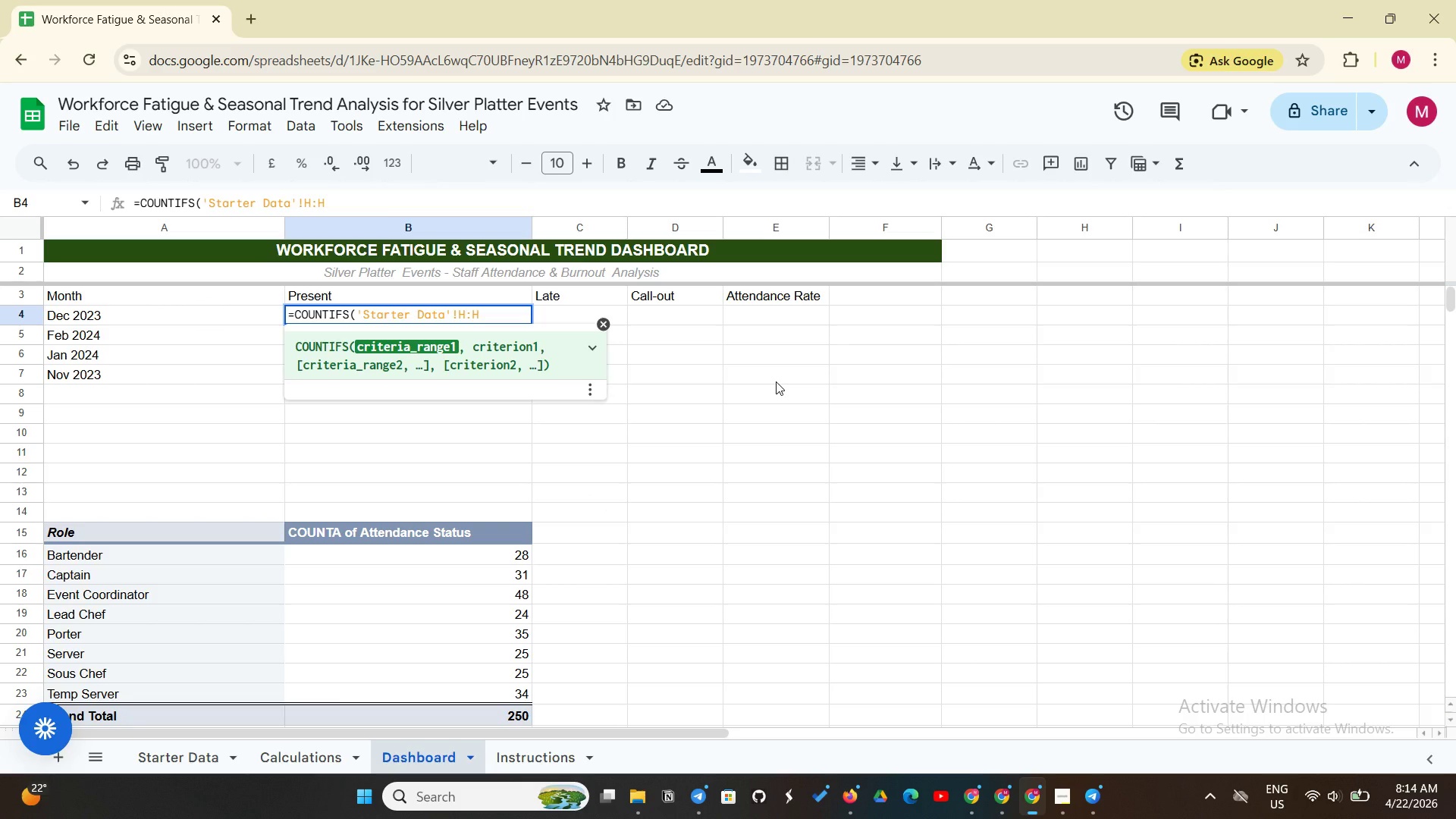 
key(Comma)
 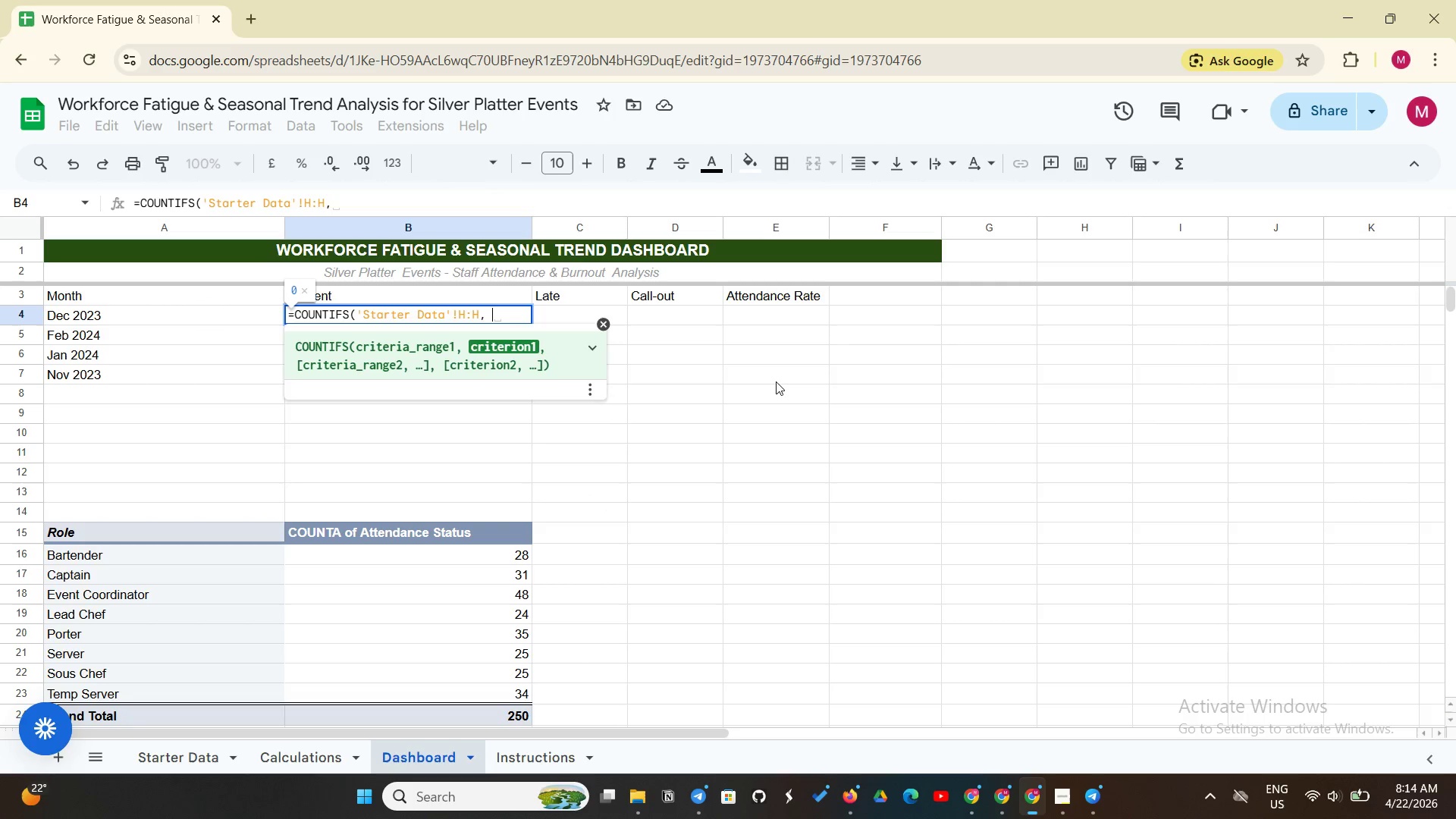 
key(Space)
 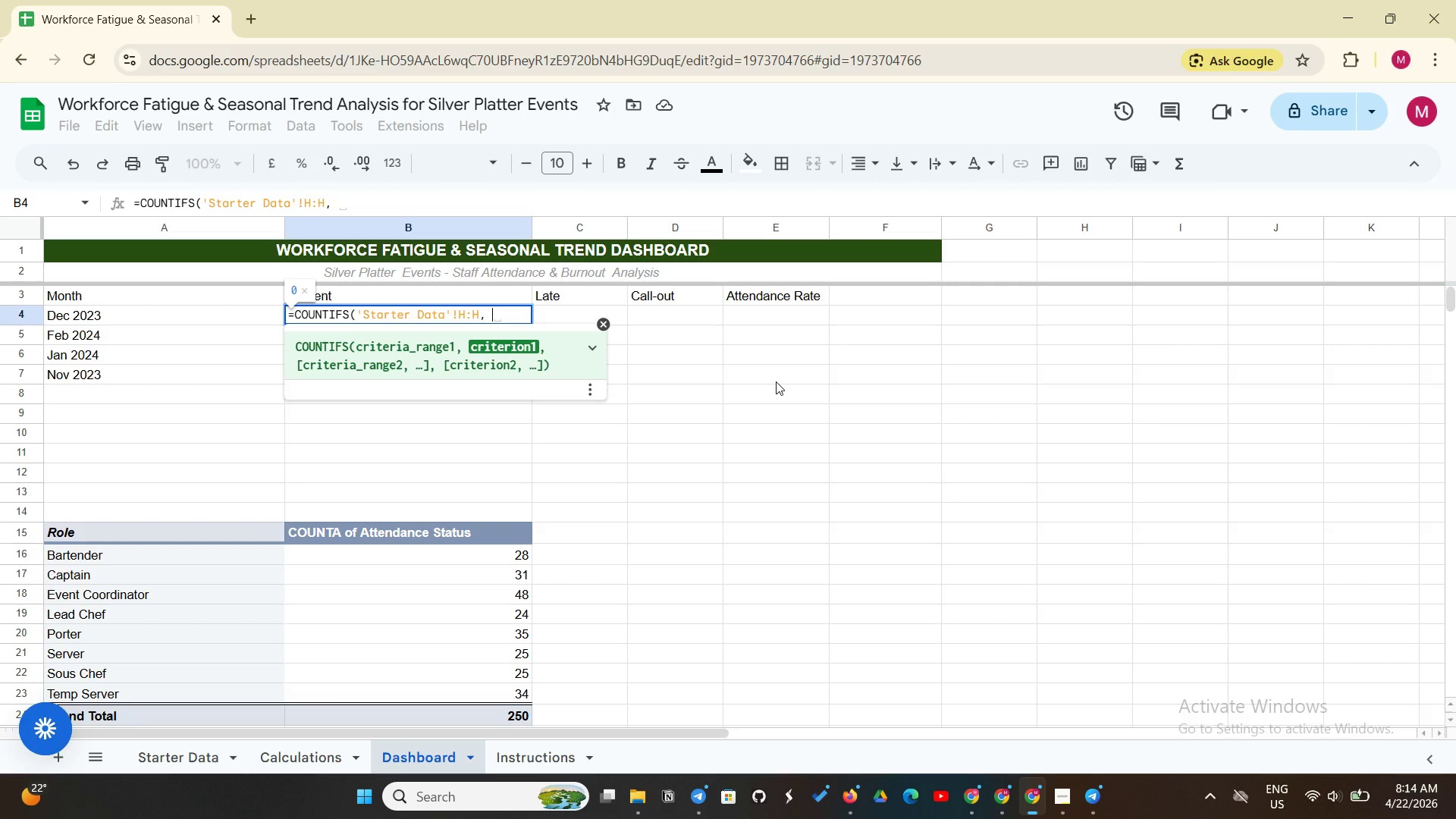 
key(Shift+A)
 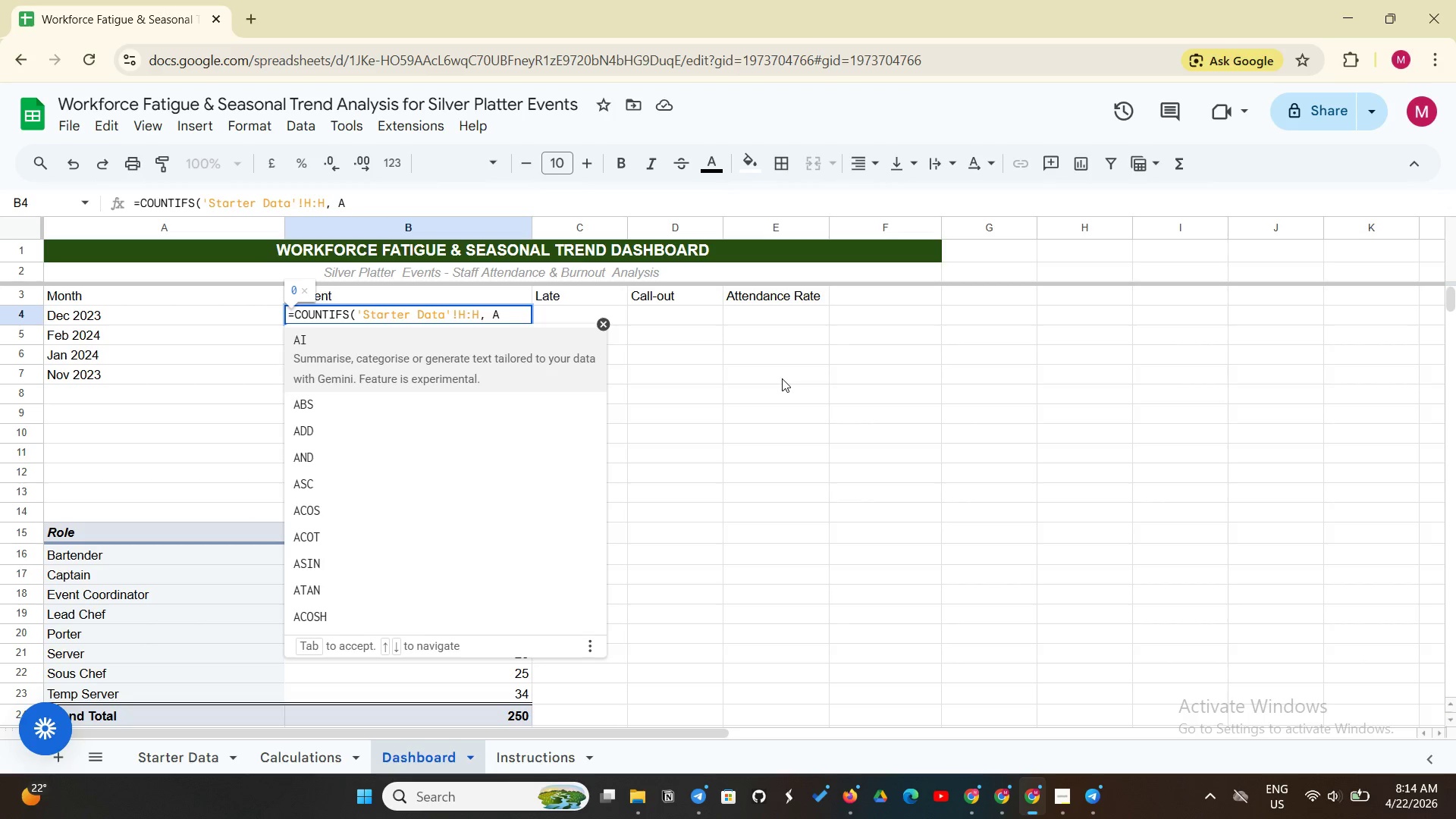 
type(4, 'Starter Data!)
 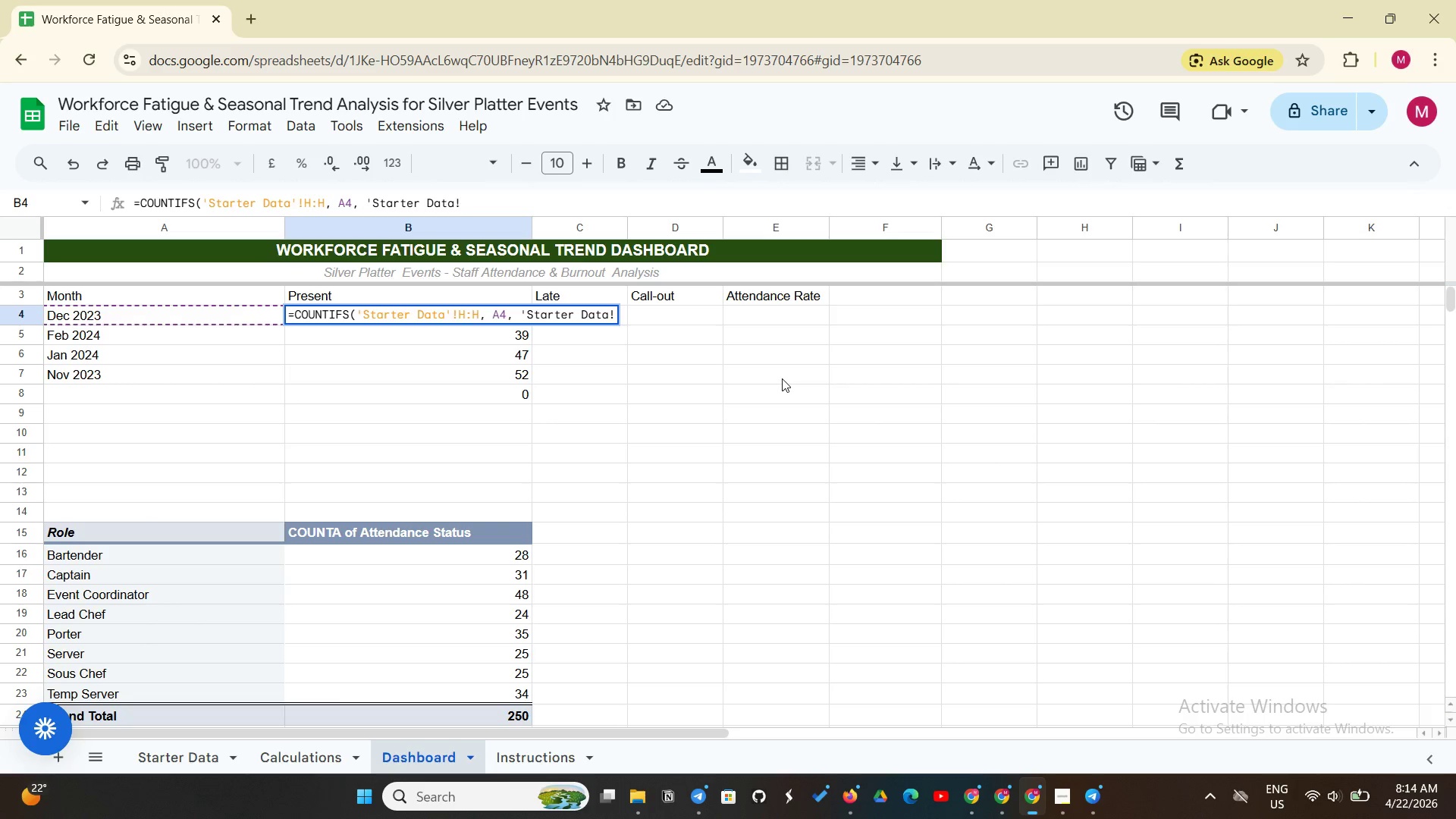 
wait(5.84)
 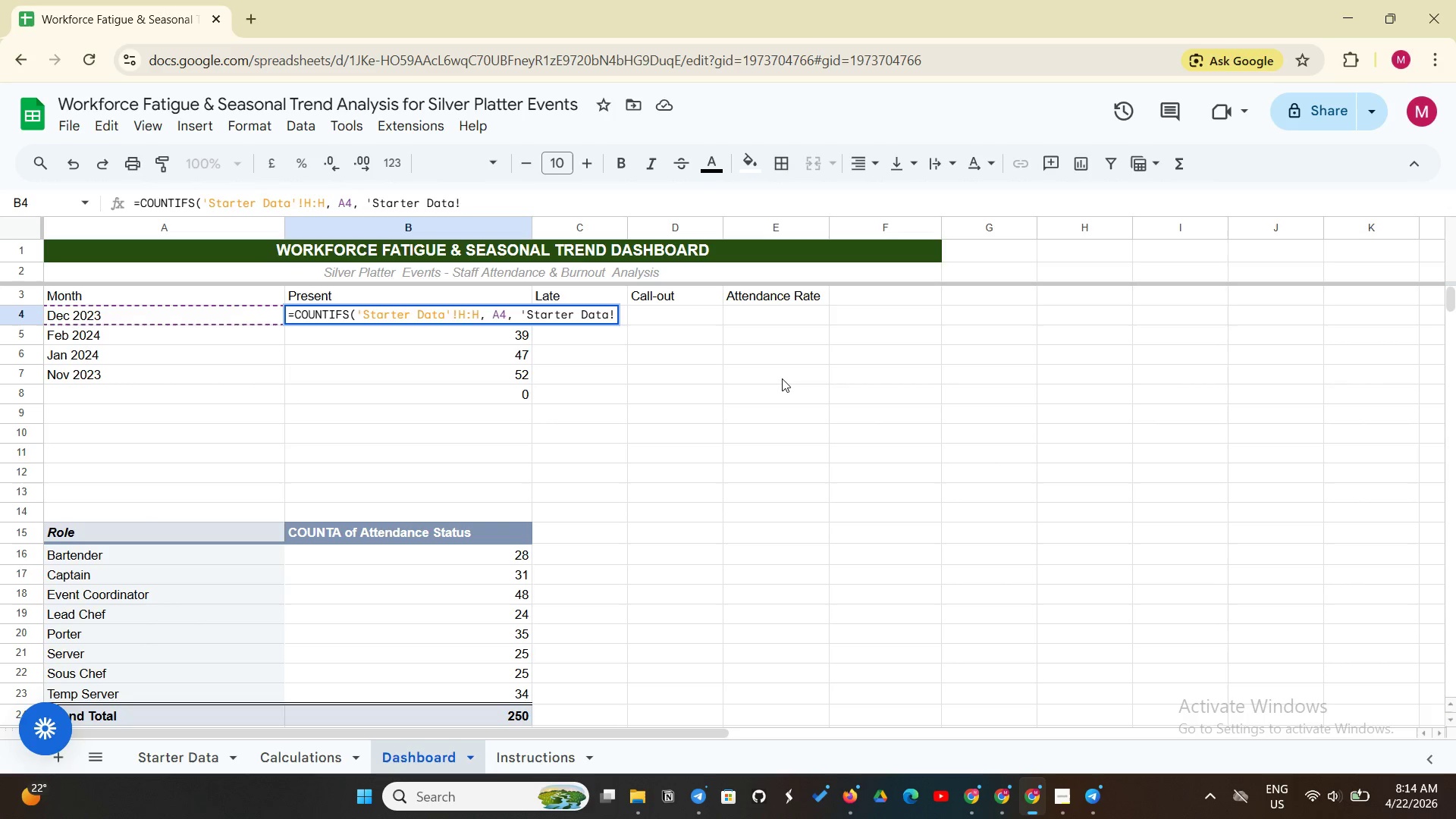 
type(G:G, "Present")
 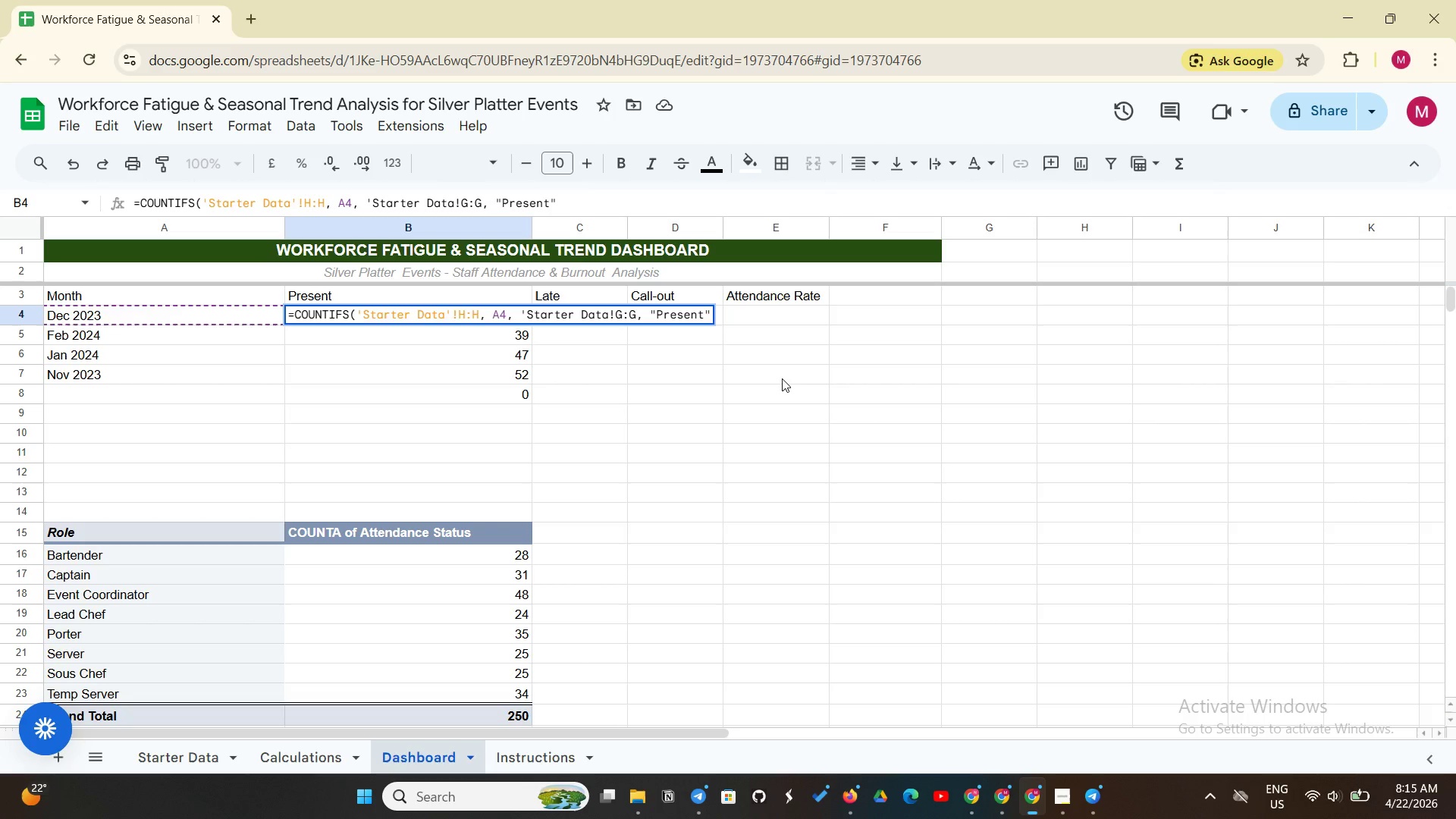 
key(Shift+0)
 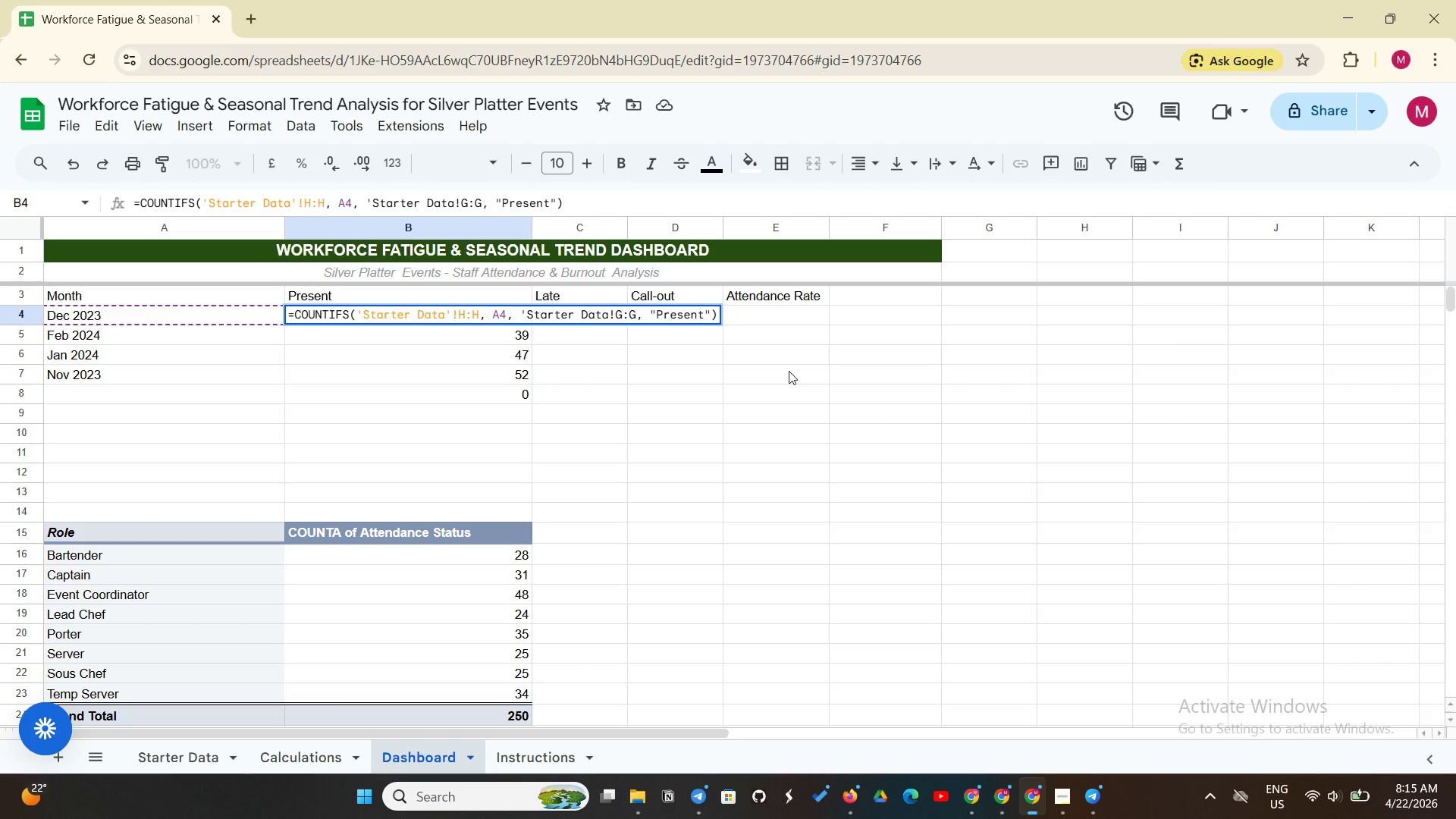 
key(Enter)
 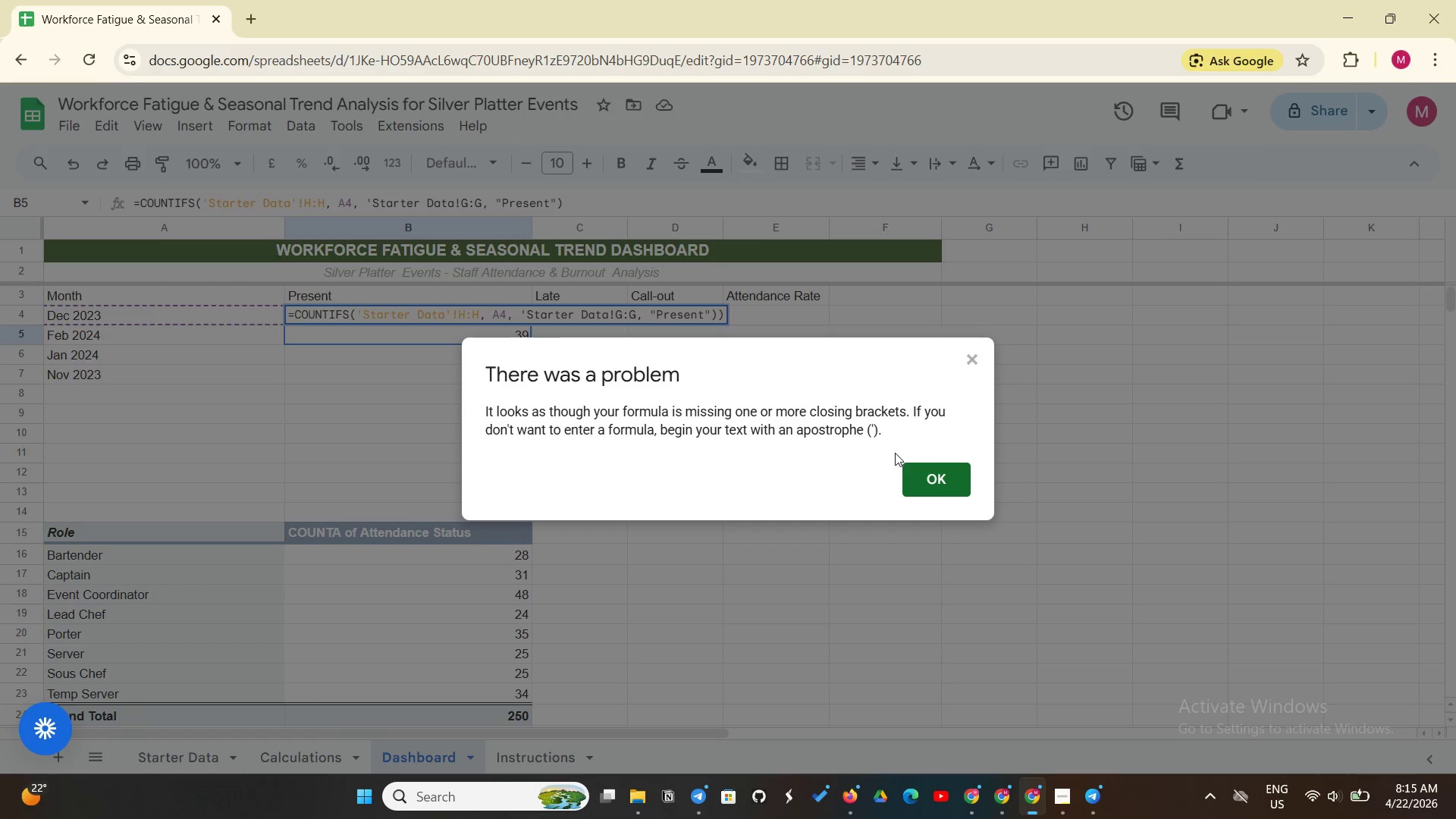 
left_click([924, 462])
 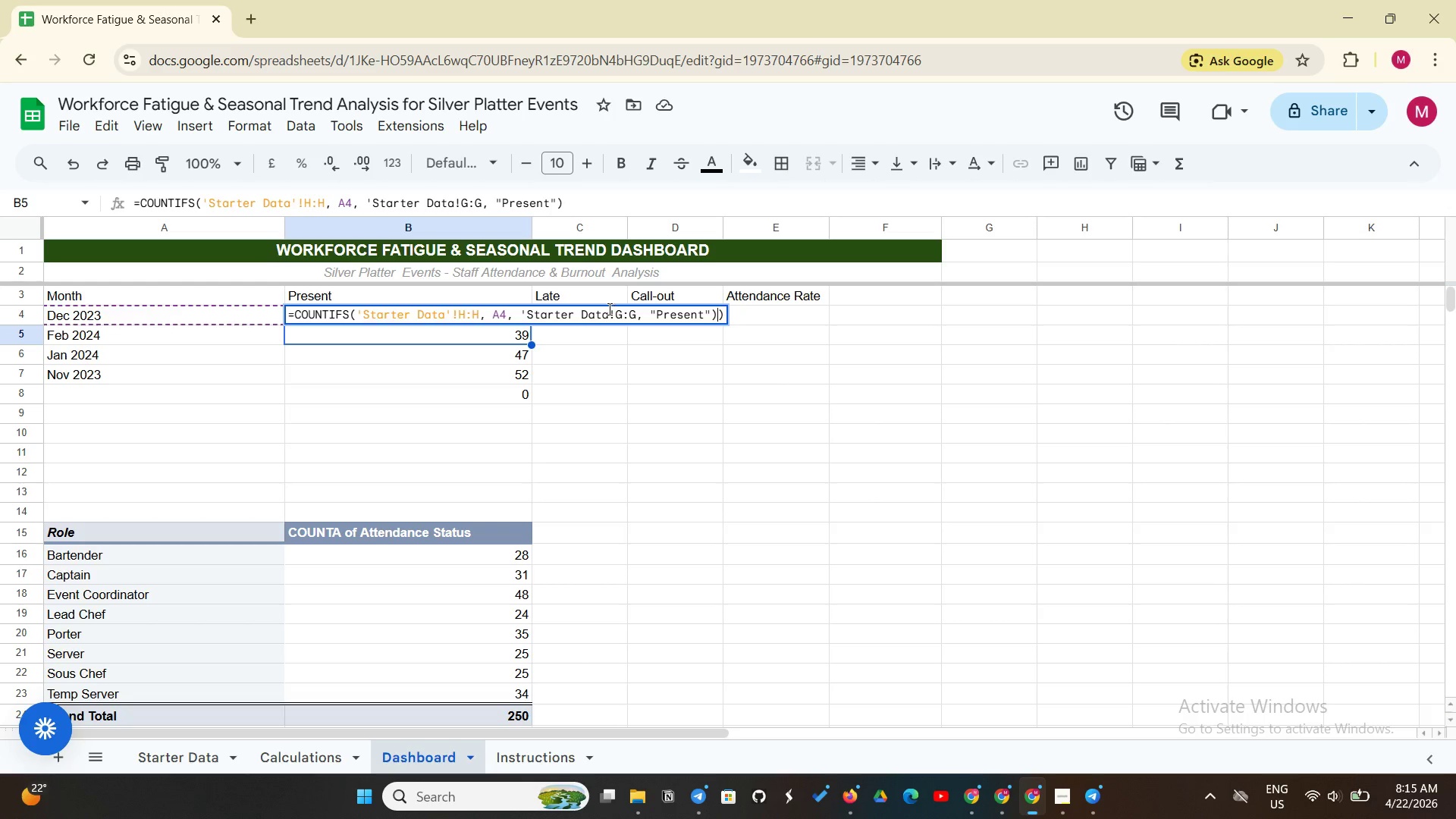 
wait(7.14)
 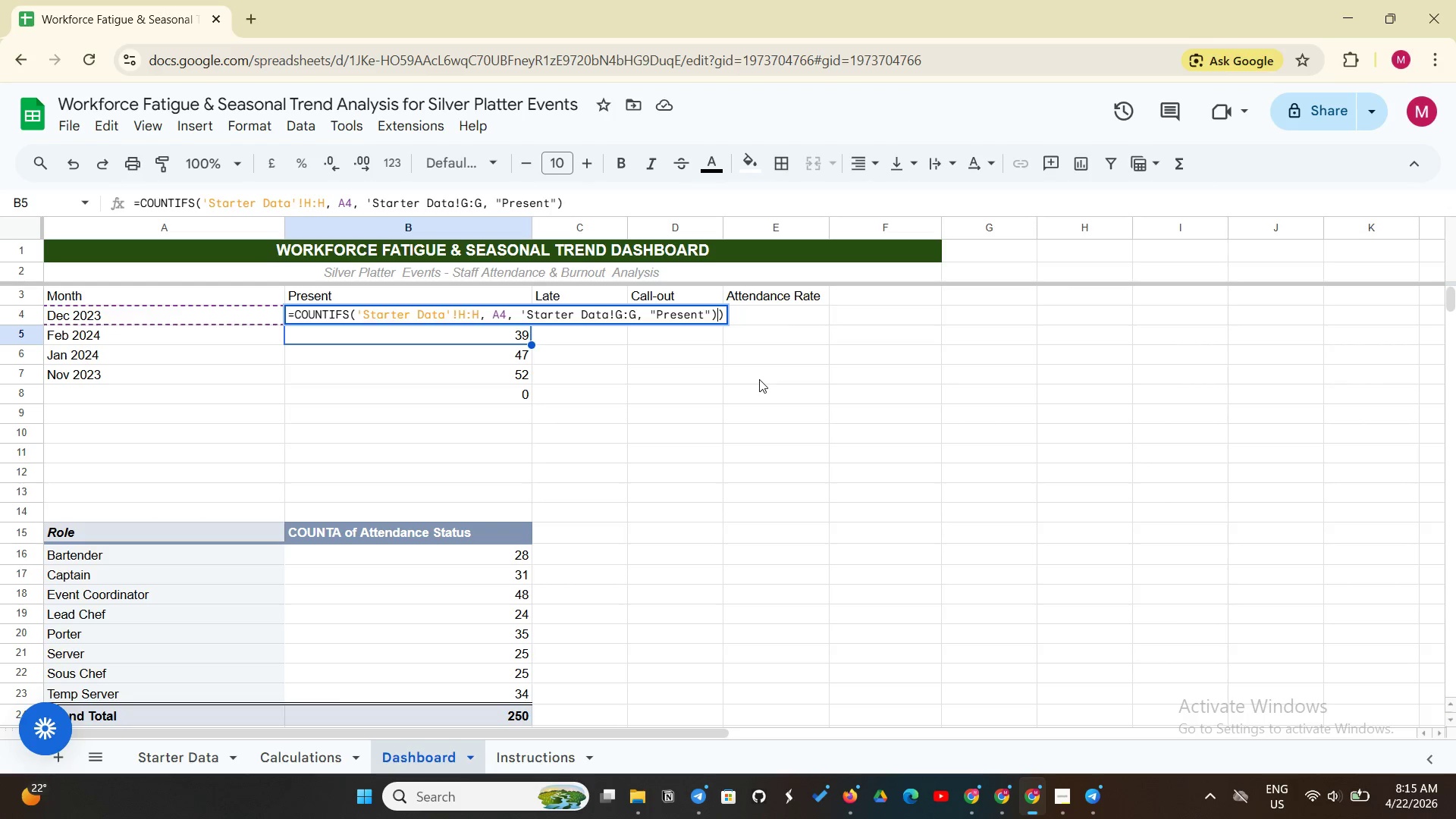 
left_click([612, 313])
 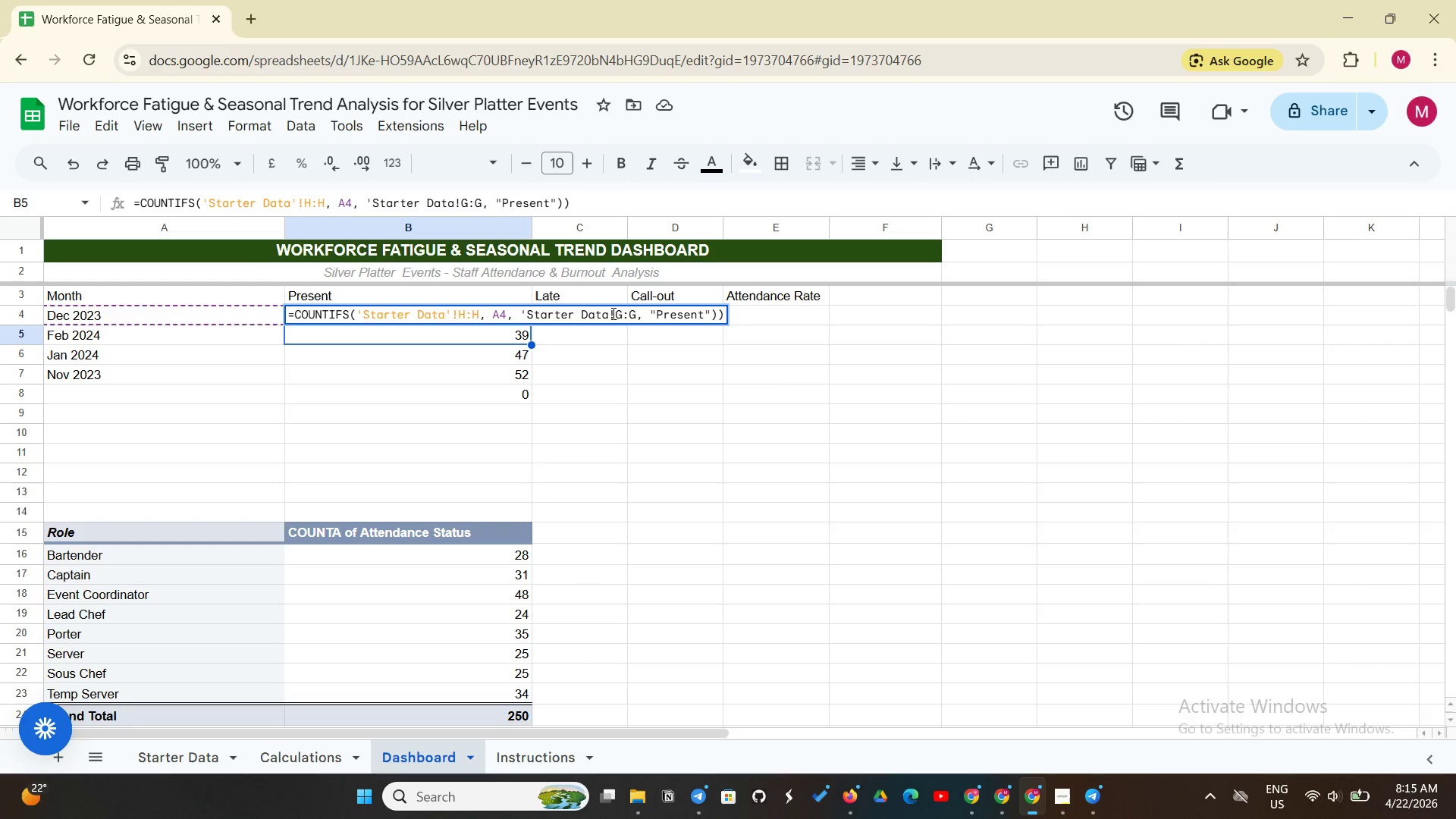 
key(Quote)
 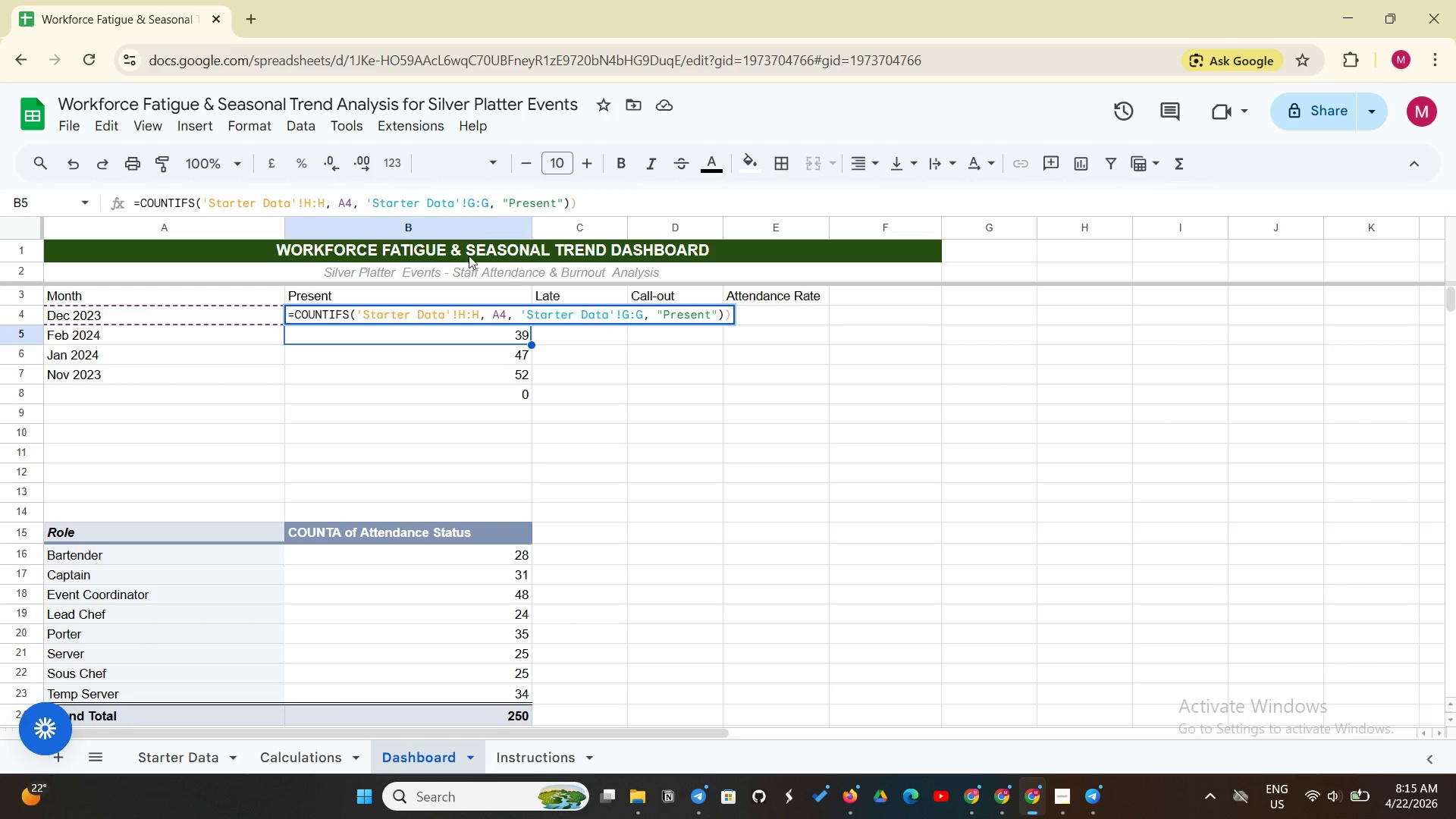 
left_click([583, 206])
 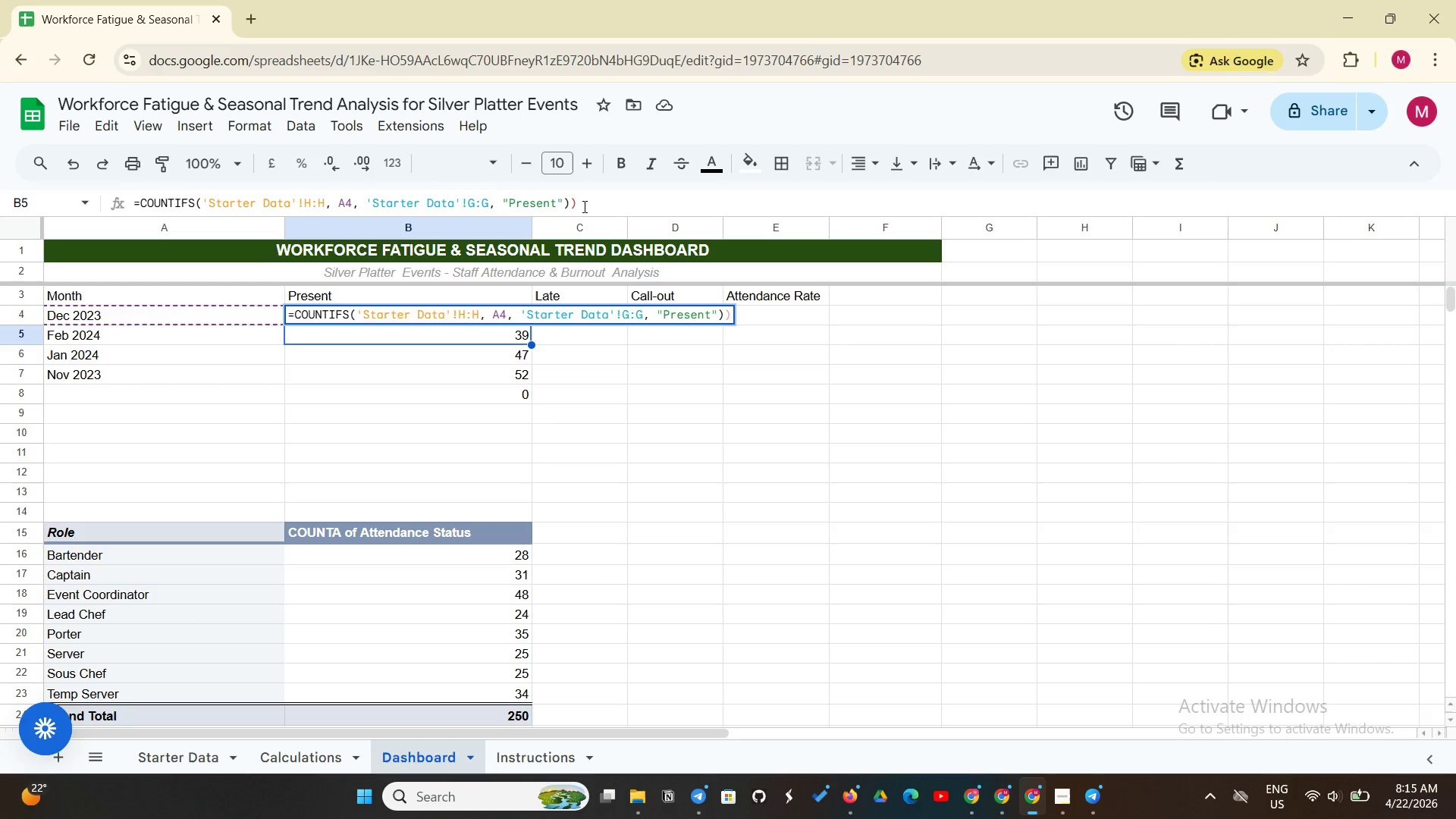 
key(Backspace)
 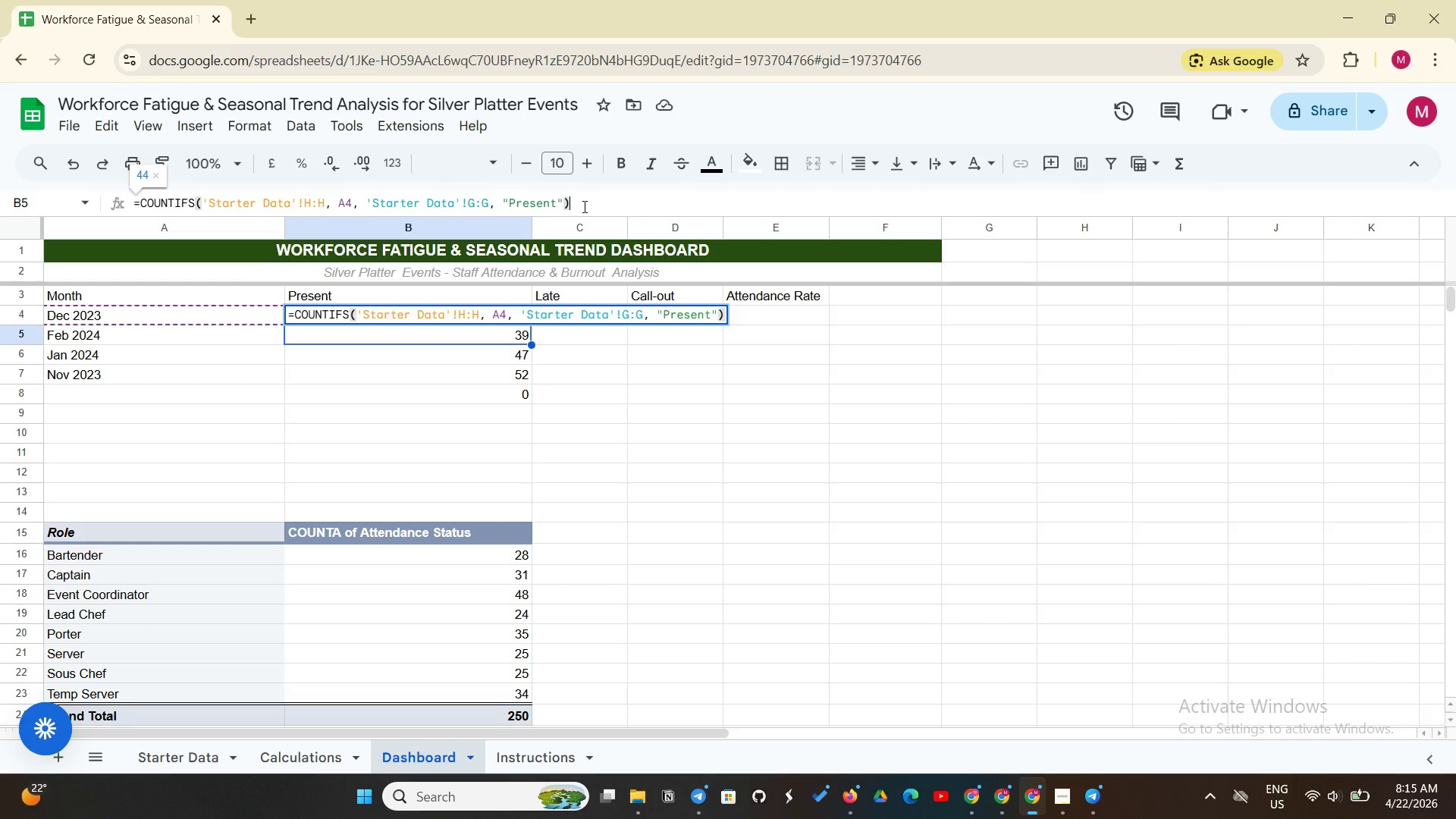 
key(Enter)
 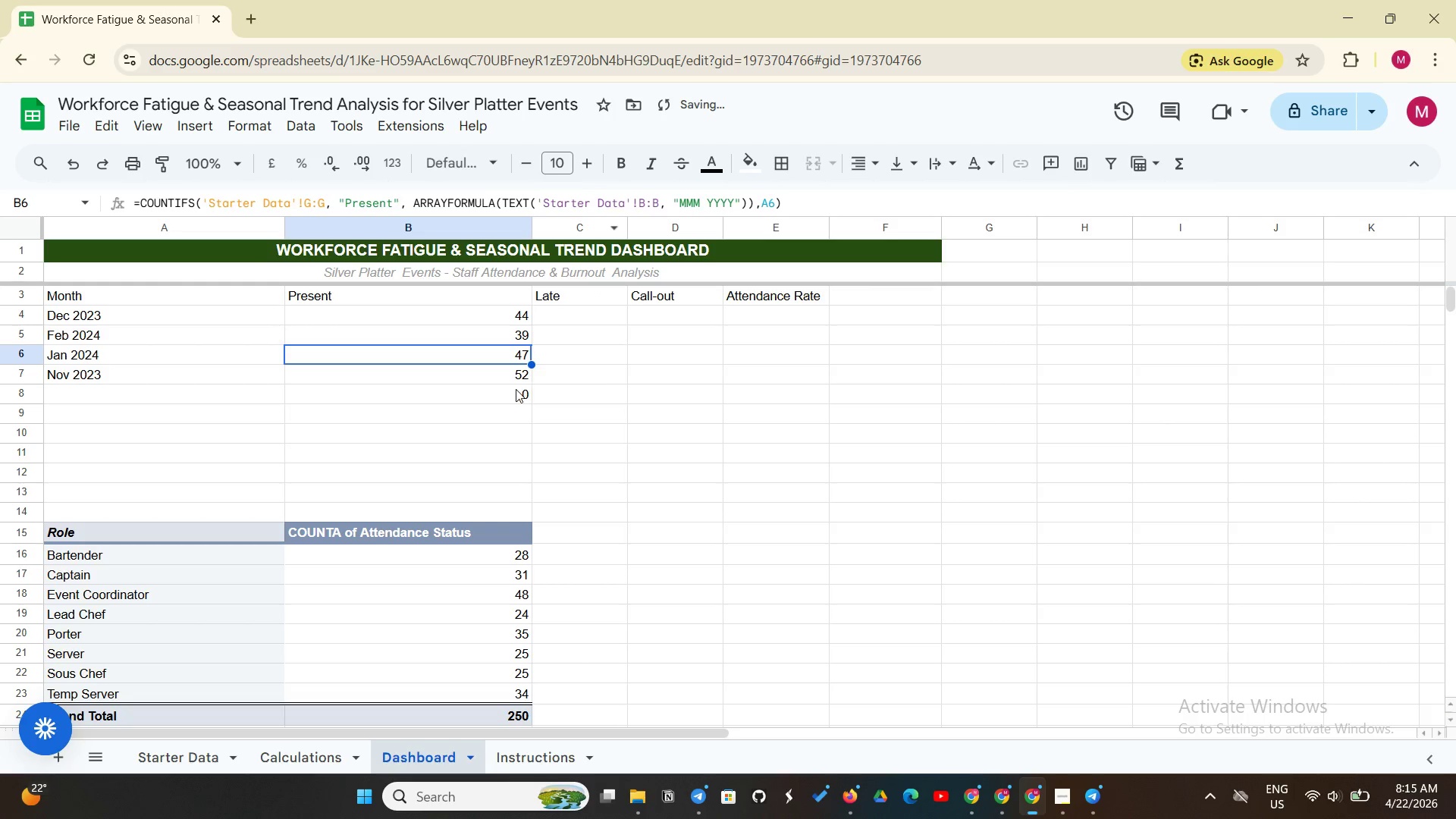 
left_click([516, 389])
 